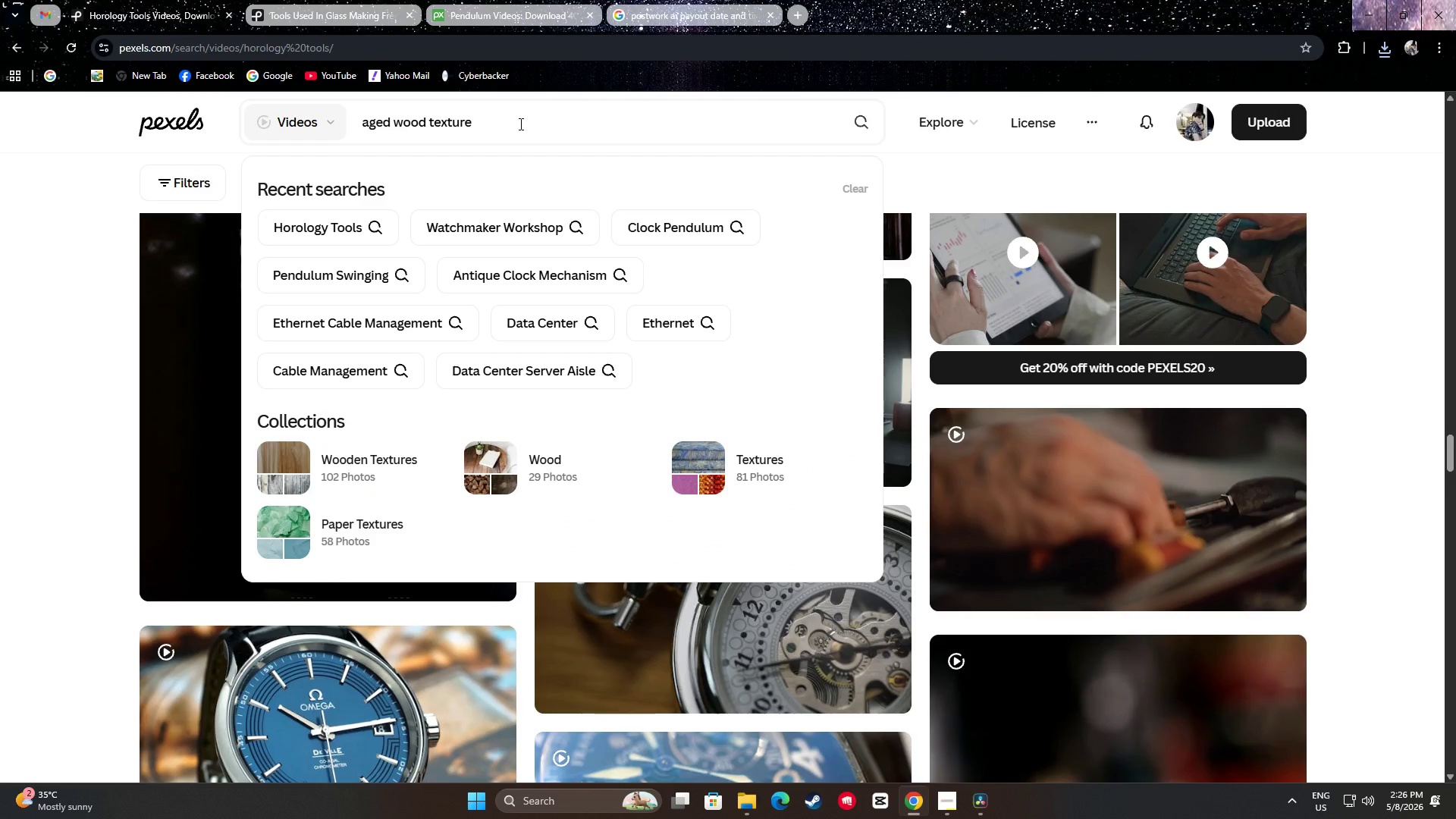 
key(Enter)
 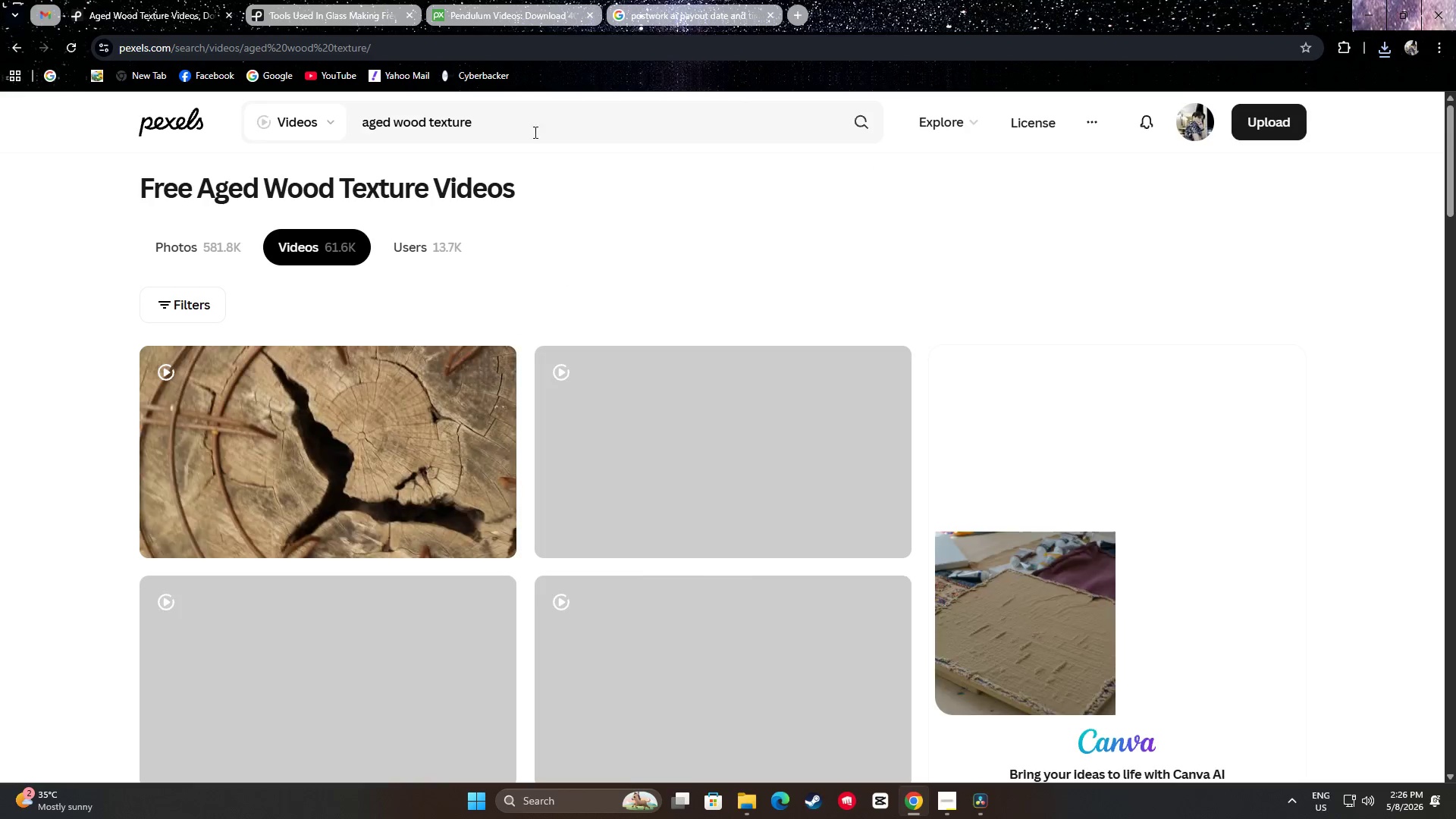 
scroll: coordinate [64, 338], scroll_direction: down, amount: 6.0
 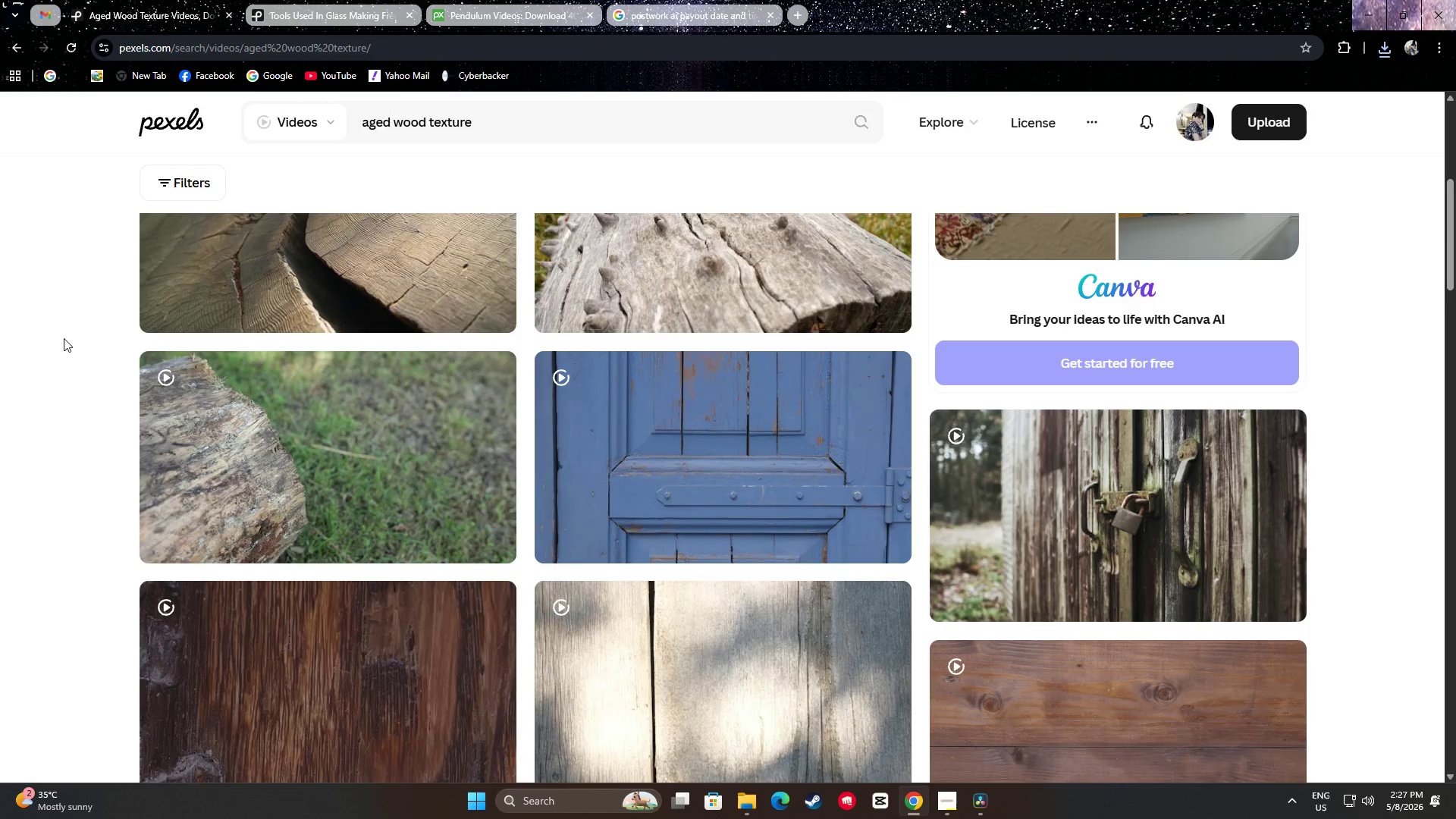 
wait(7.22)
 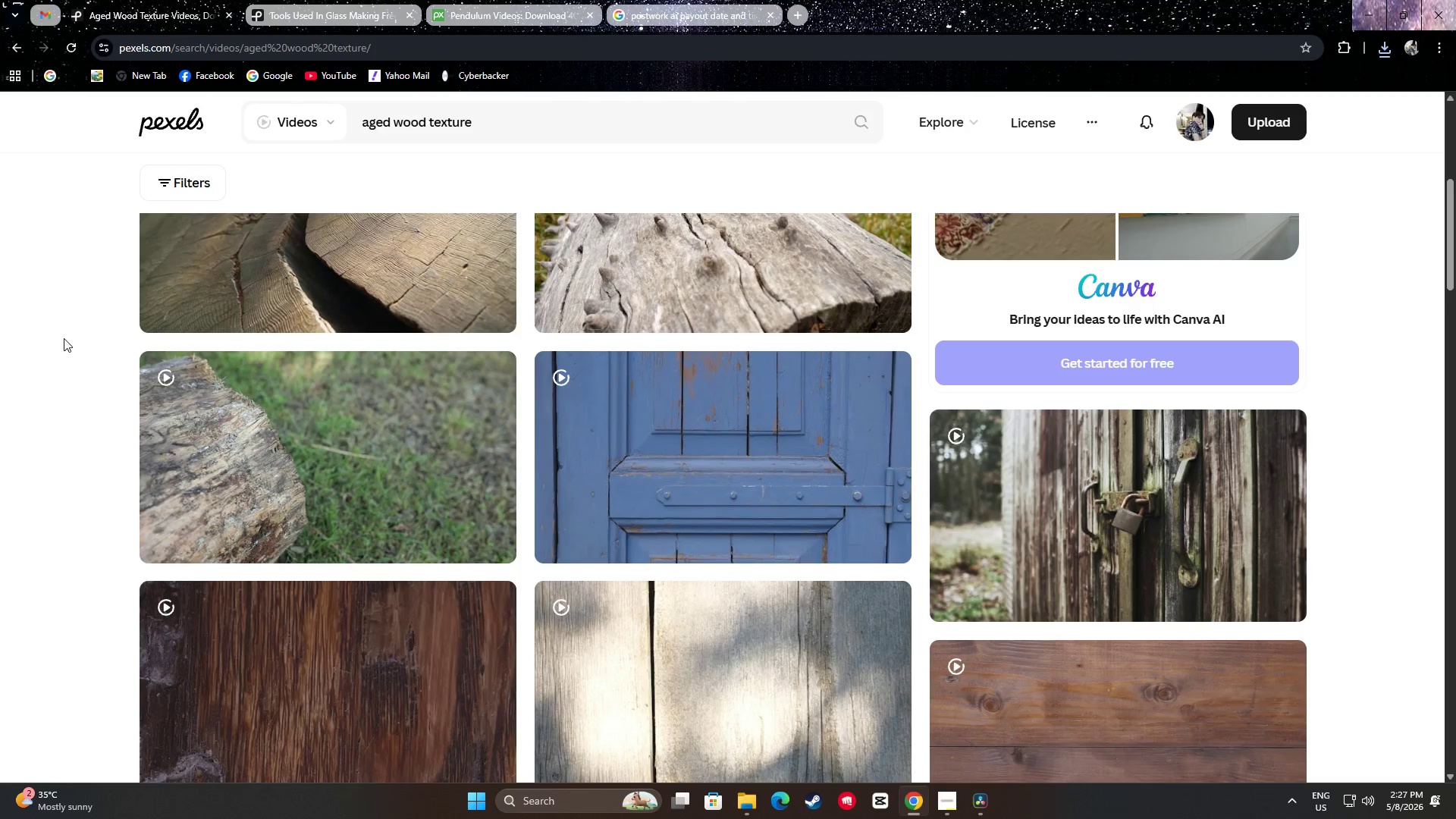 
scroll: coordinate [64, 337], scroll_direction: down, amount: 7.0
 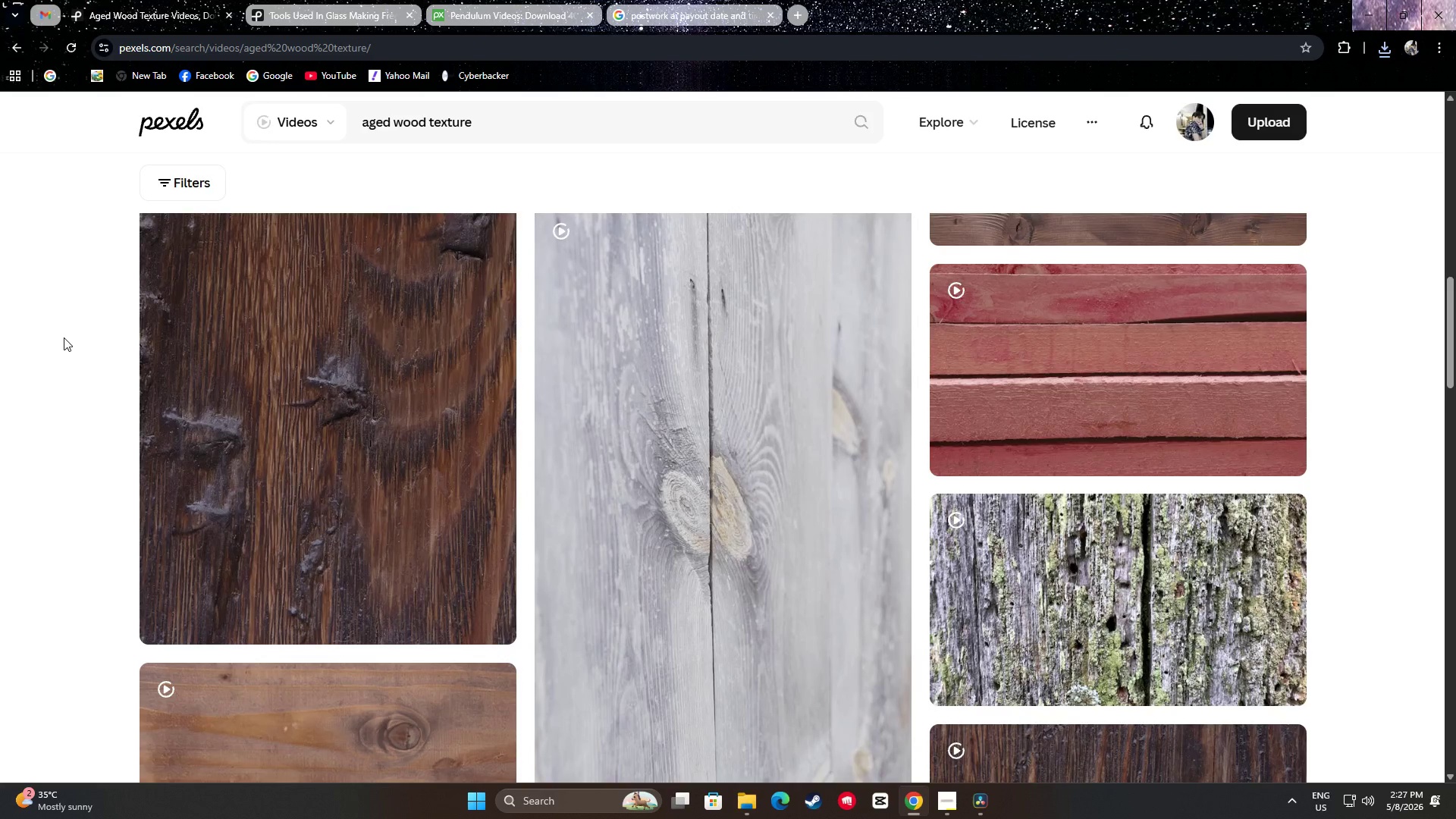 
scroll: coordinate [75, 340], scroll_direction: up, amount: 9.0
 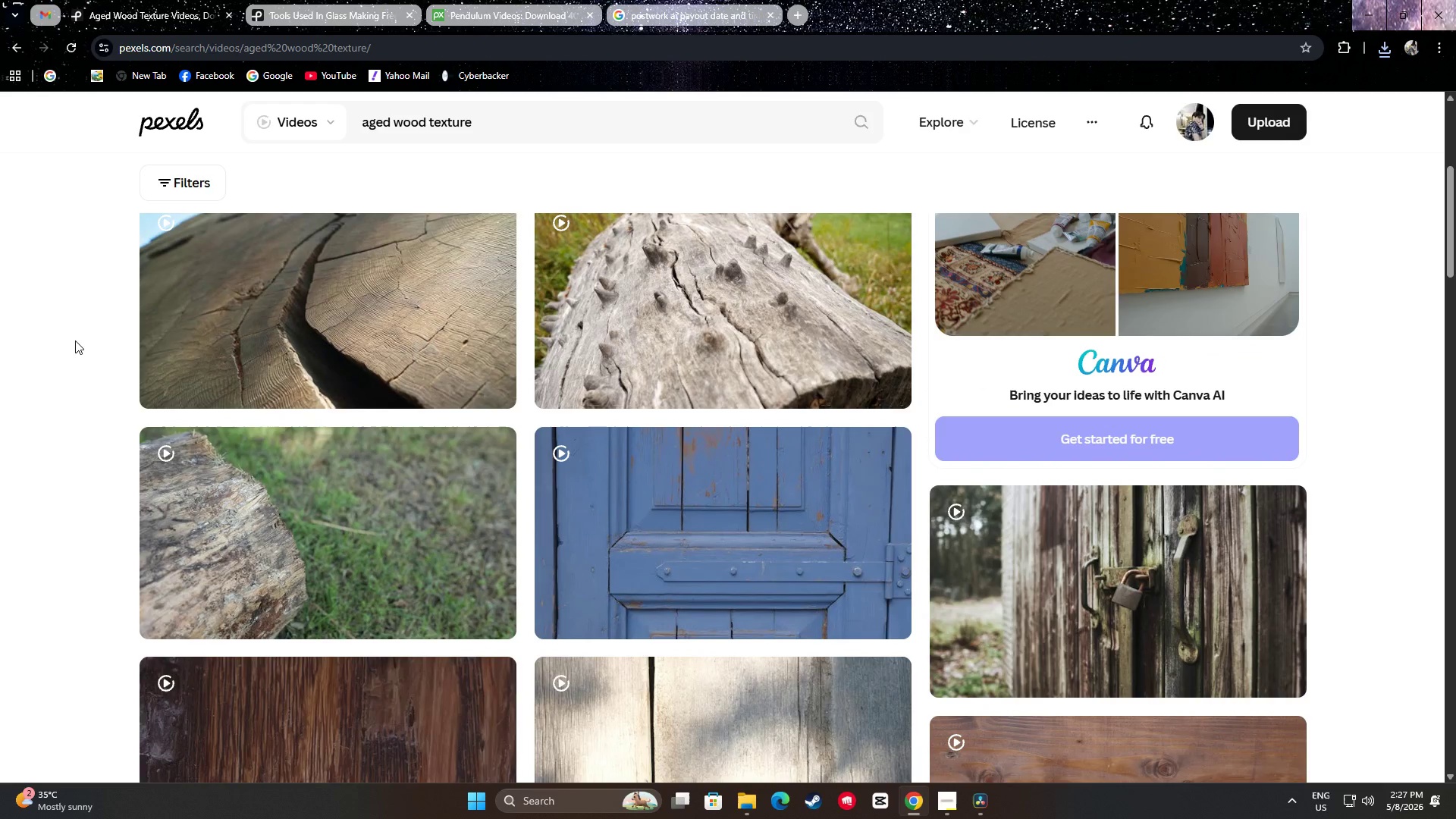 
scroll: coordinate [75, 340], scroll_direction: down, amount: 1.0
 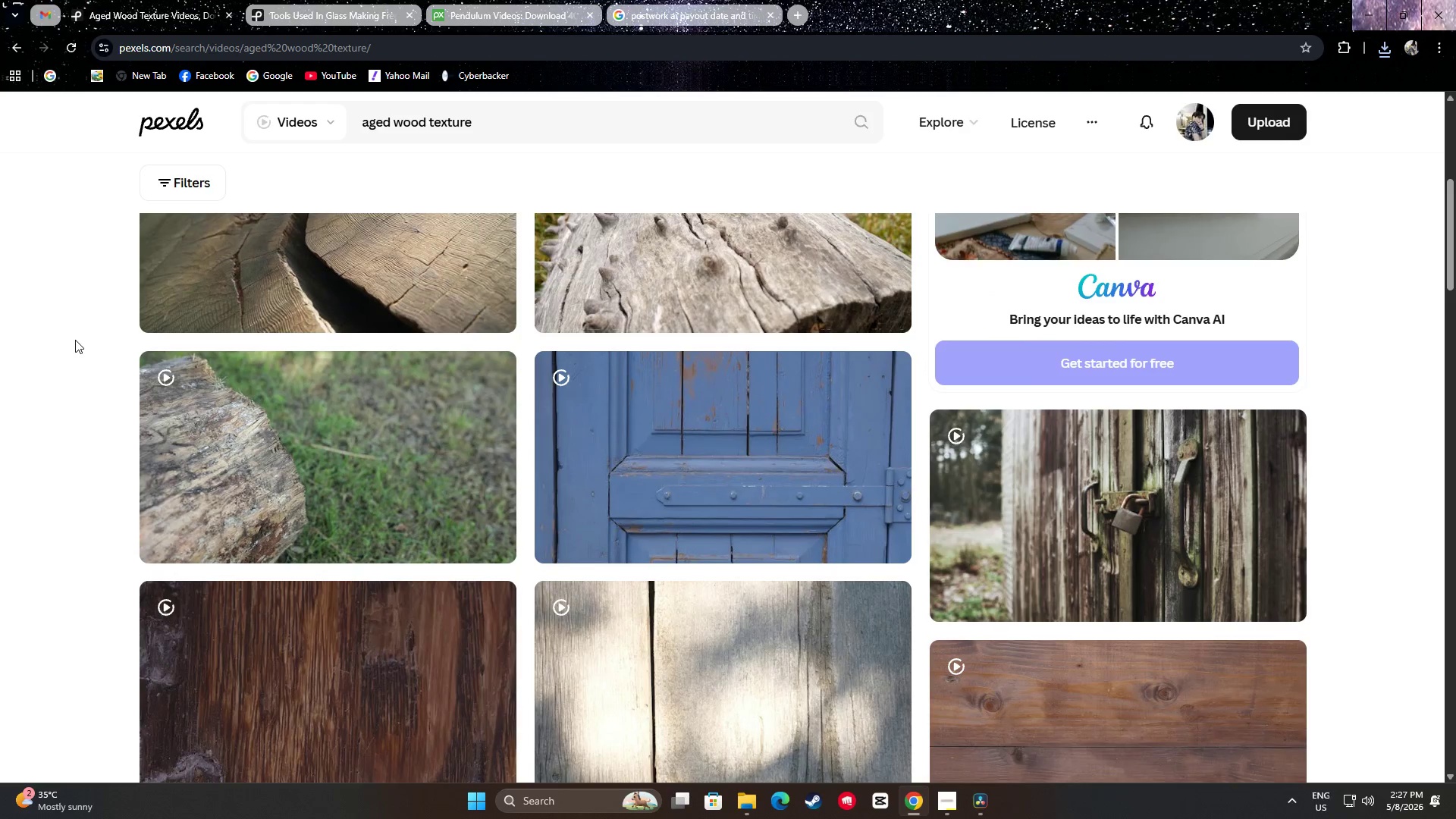 
scroll: coordinate [75, 340], scroll_direction: up, amount: 1.0
 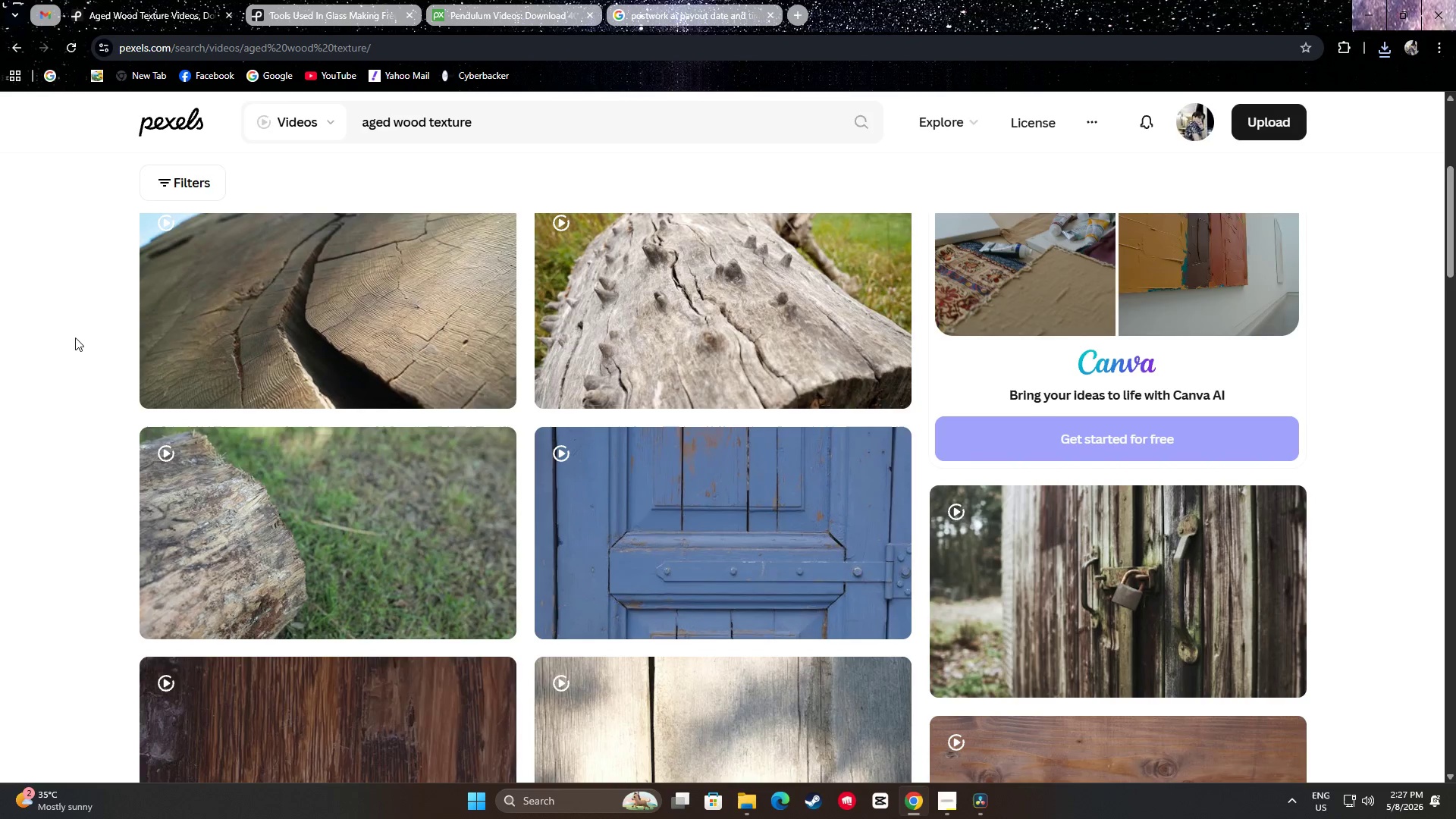 
scroll: coordinate [72, 337], scroll_direction: down, amount: 9.0
 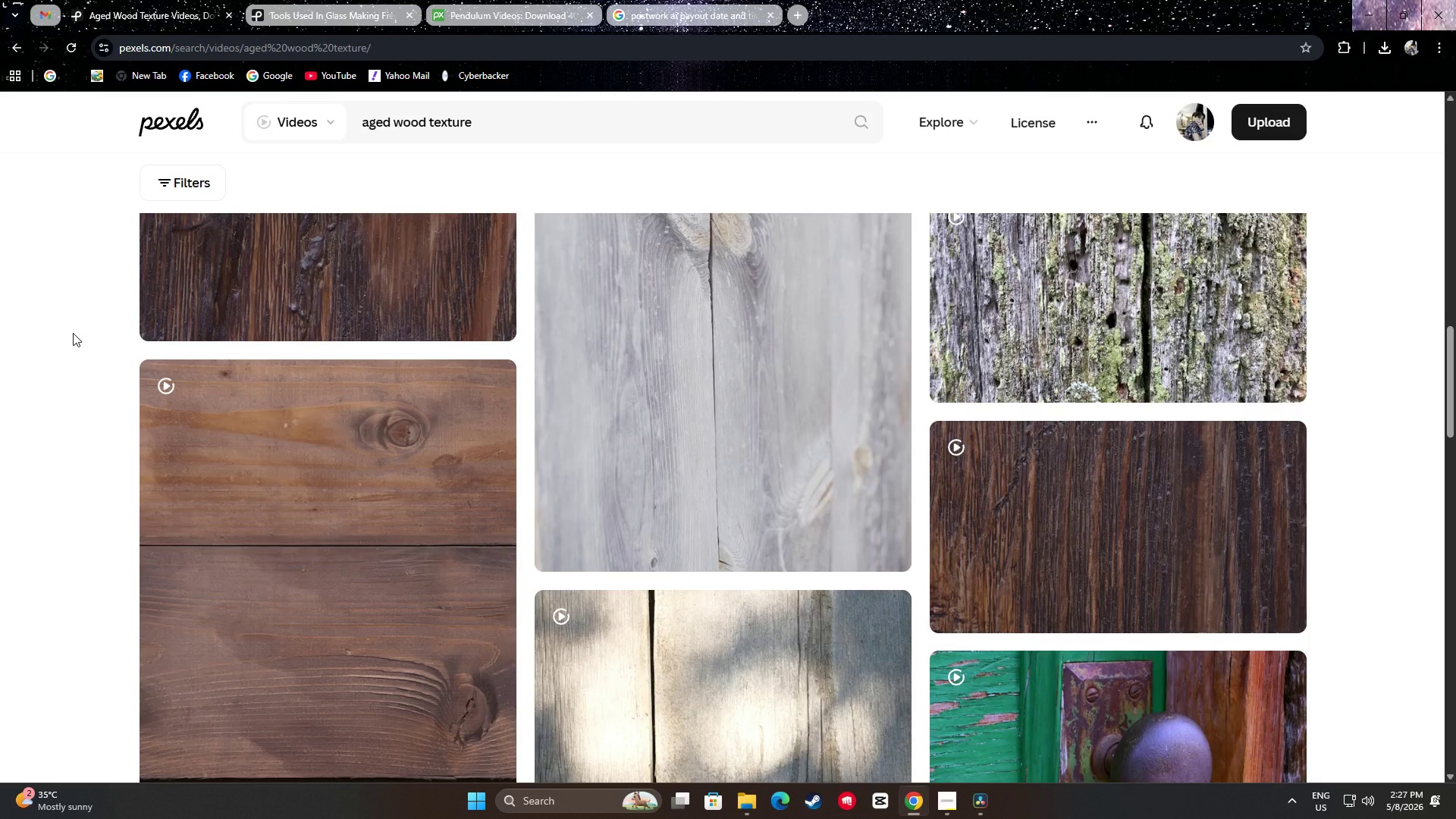 
scroll: coordinate [49, 334], scroll_direction: down, amount: 4.0
 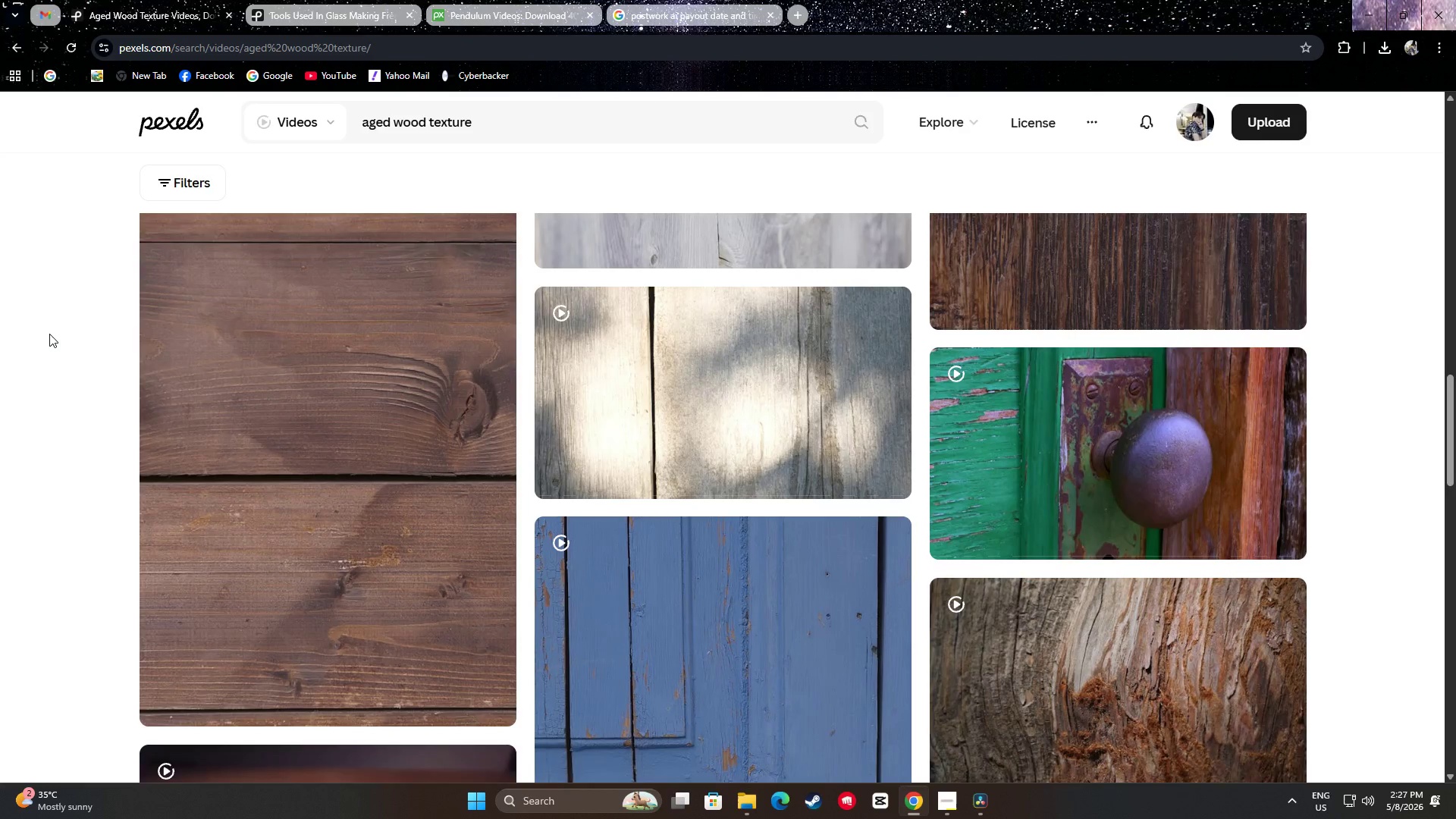 
scroll: coordinate [49, 334], scroll_direction: up, amount: 1.0
 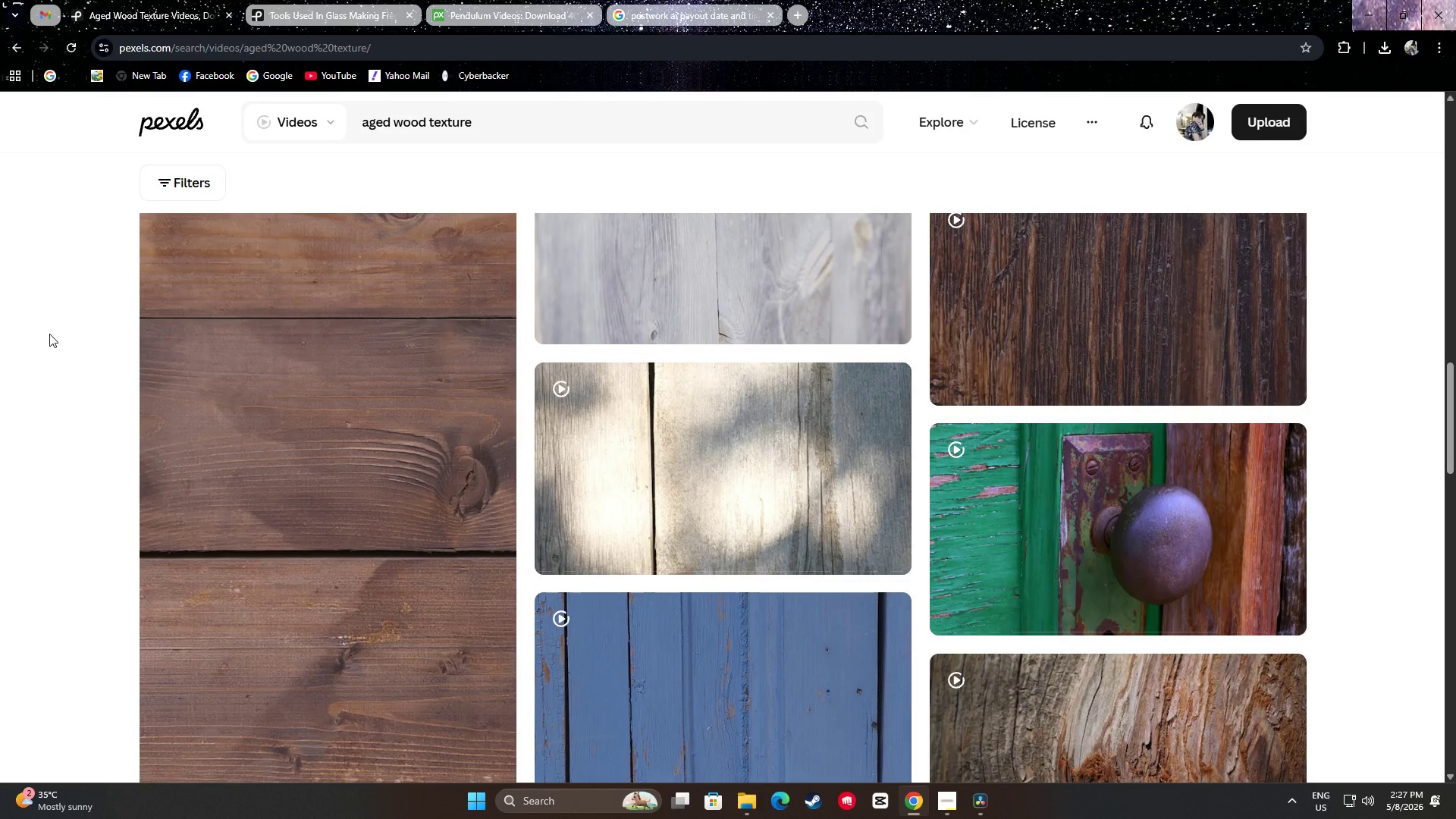 
scroll: coordinate [49, 333], scroll_direction: down, amount: 3.0
 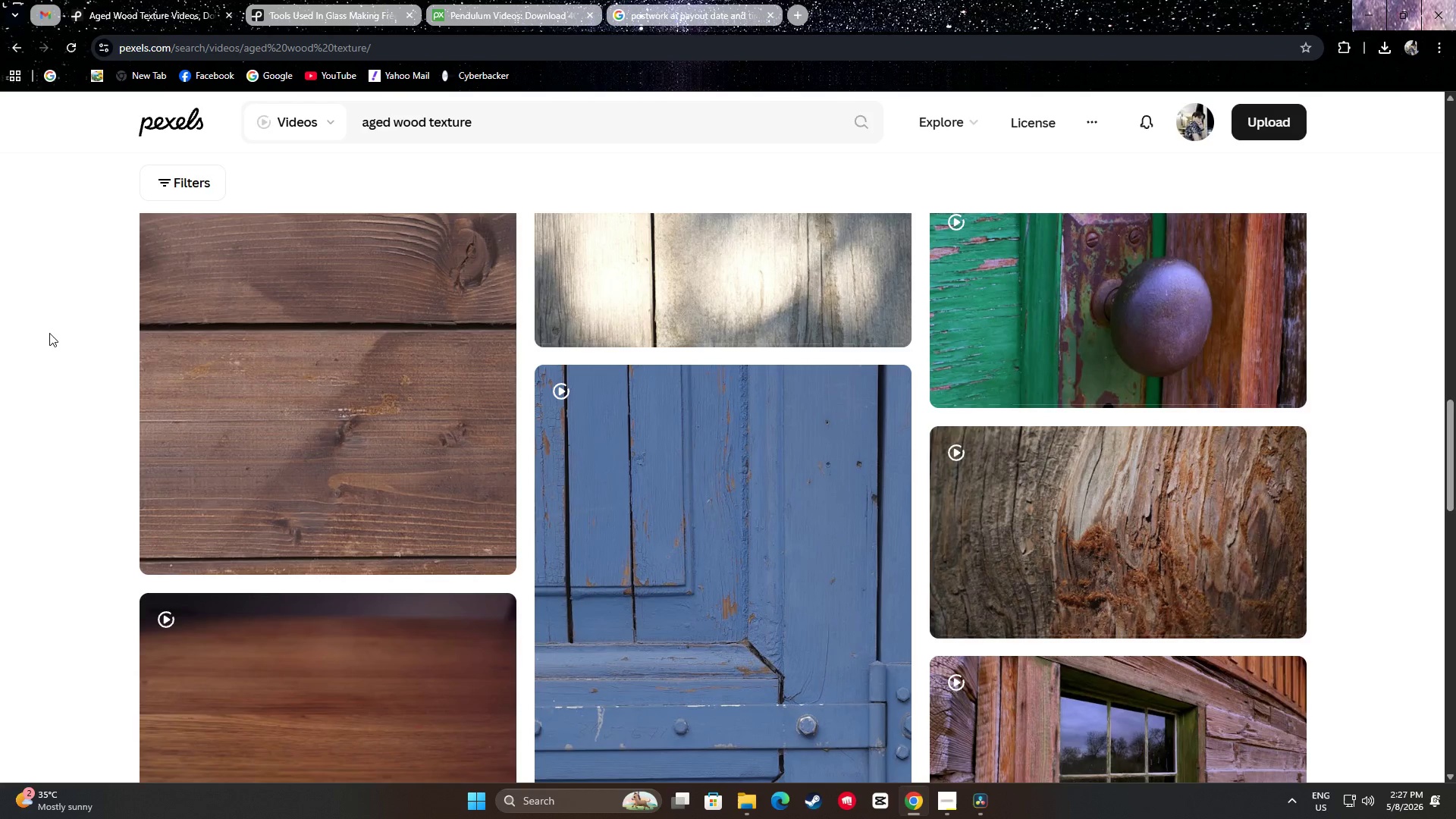 
scroll: coordinate [514, 487], scroll_direction: up, amount: 3.0
 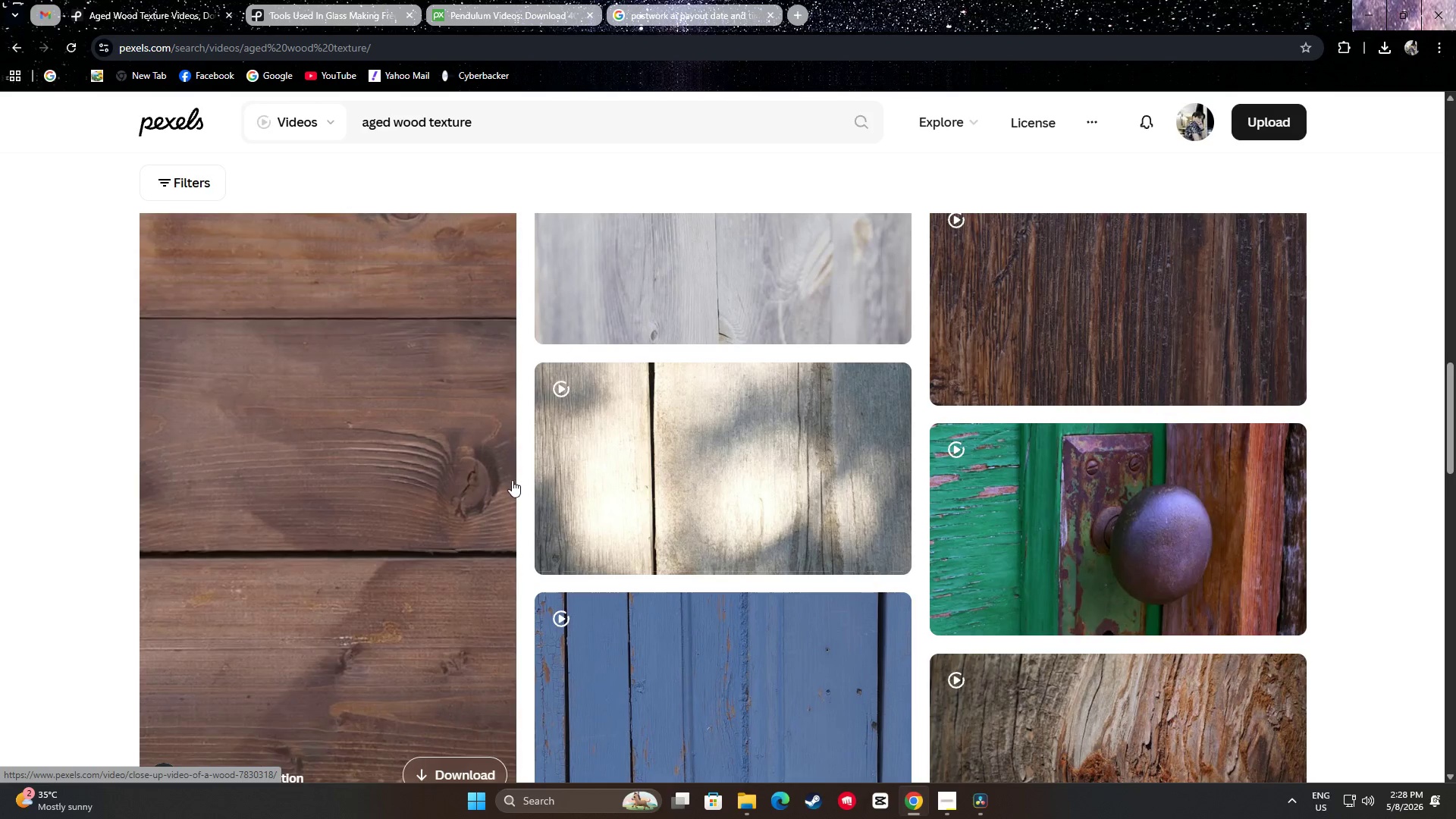 
scroll: coordinate [512, 475], scroll_direction: down, amount: 6.0
 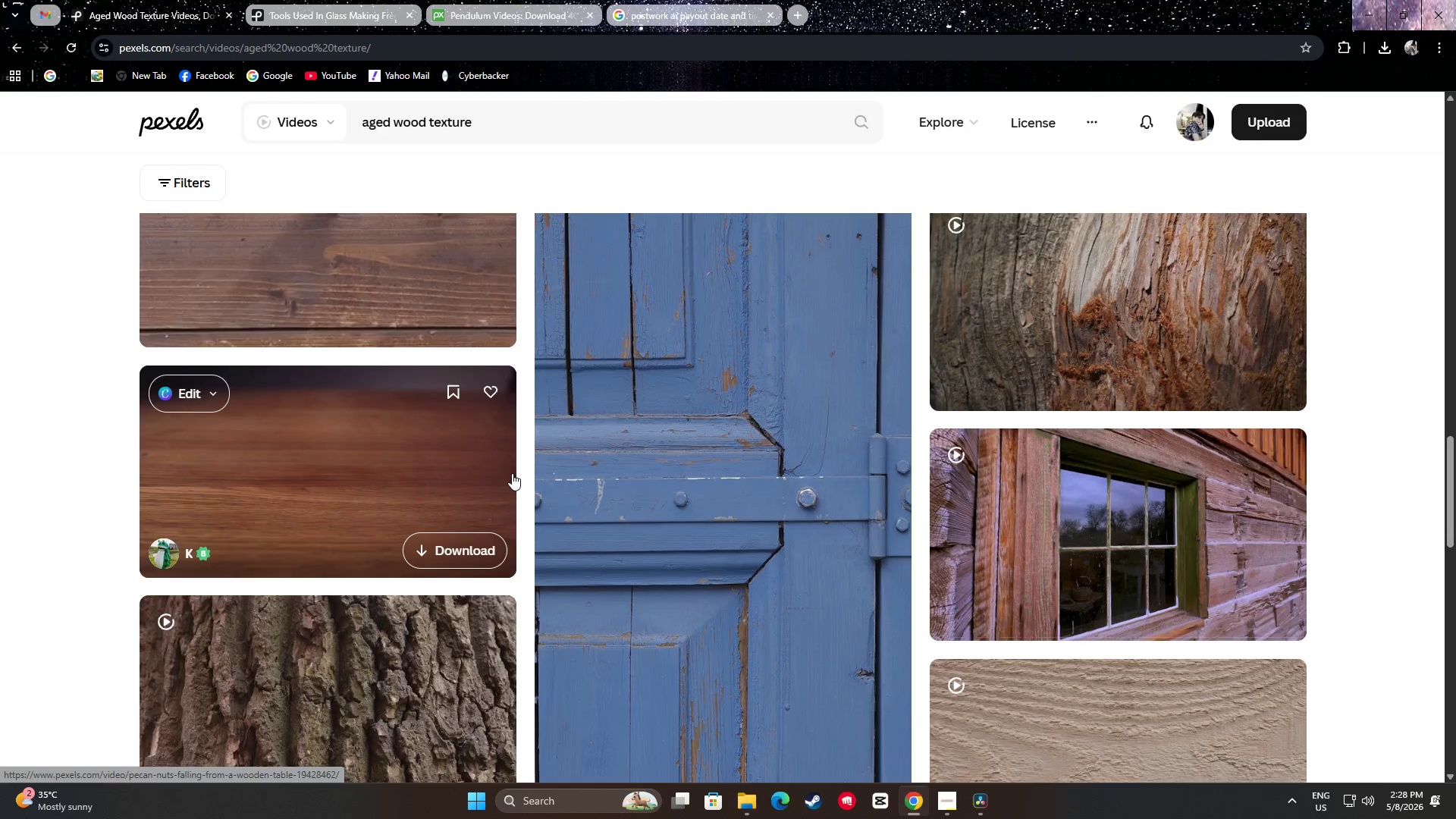 
scroll: coordinate [676, 477], scroll_direction: up, amount: 18.0
 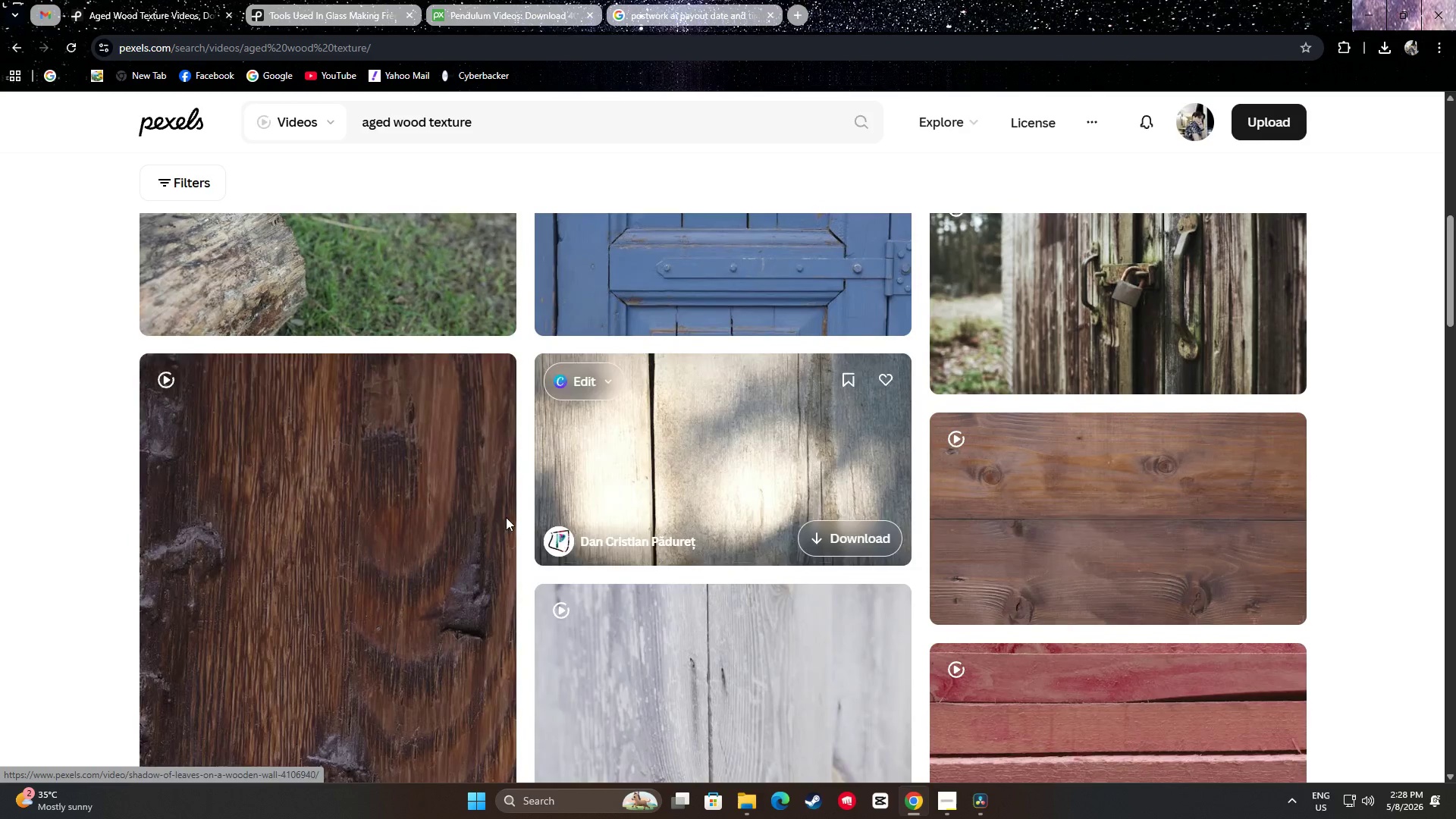 
scroll: coordinate [356, 519], scroll_direction: down, amount: 2.0
 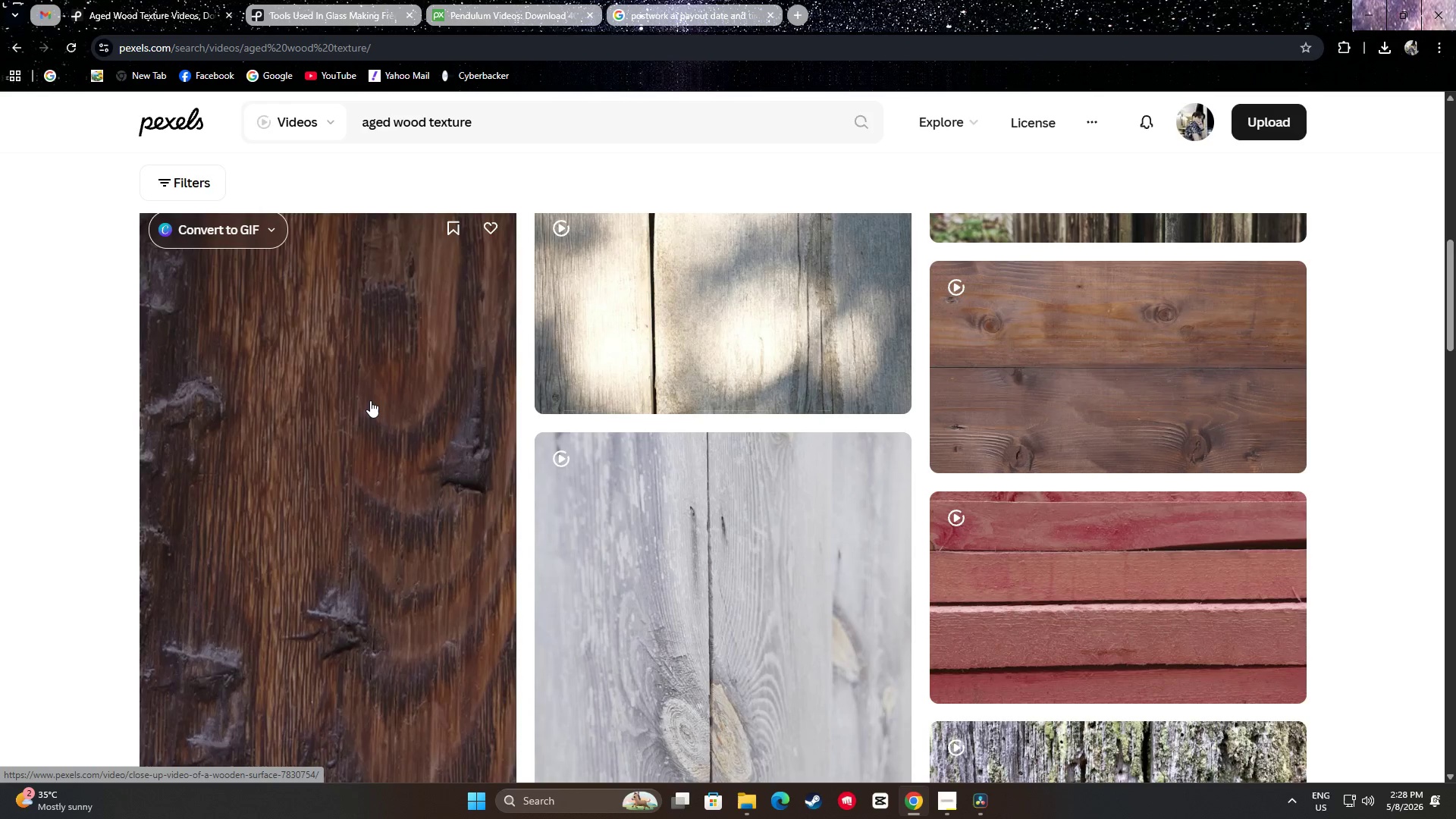 
wait(7.05)
 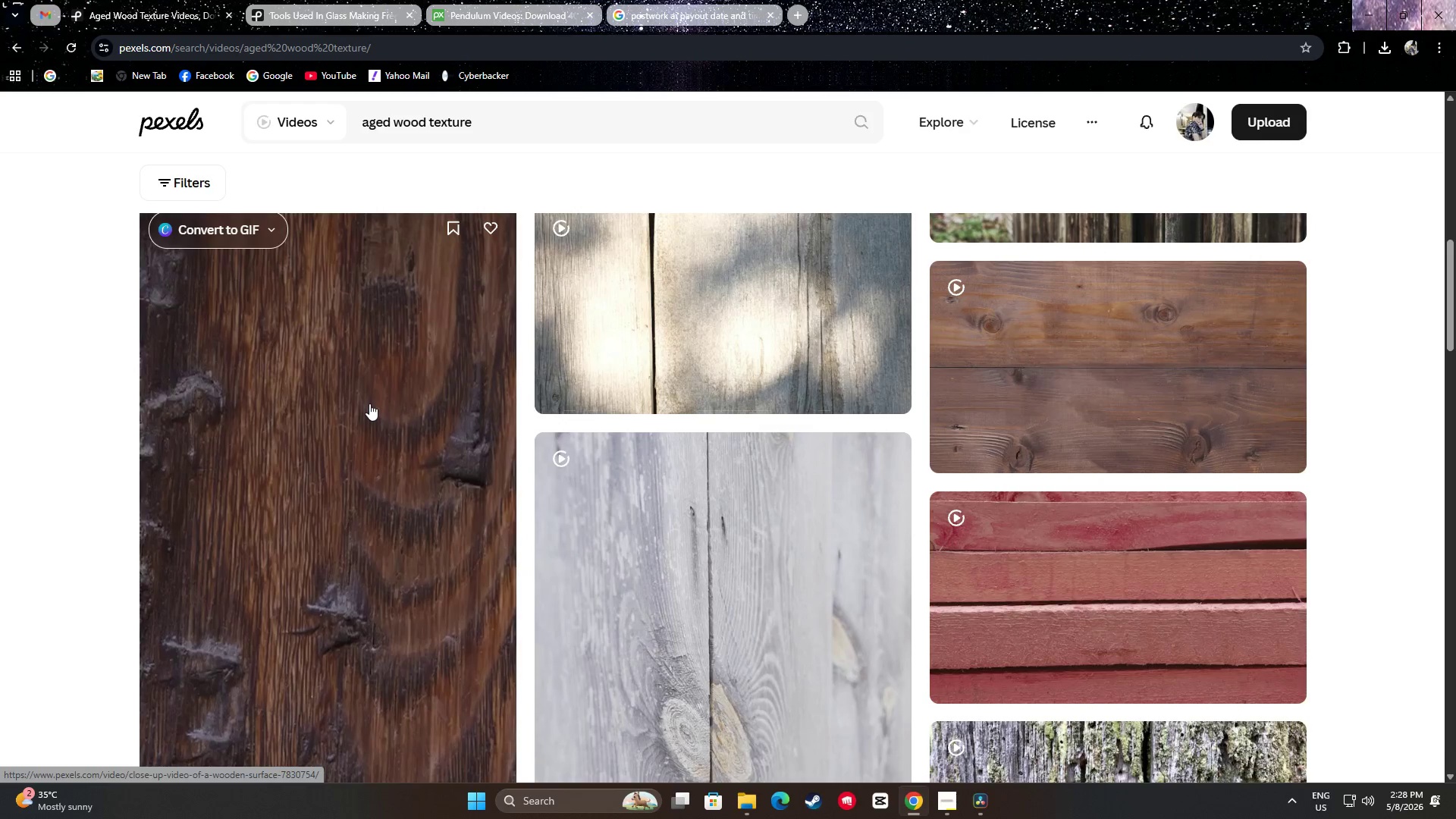 
scroll: coordinate [370, 400], scroll_direction: down, amount: 4.0
 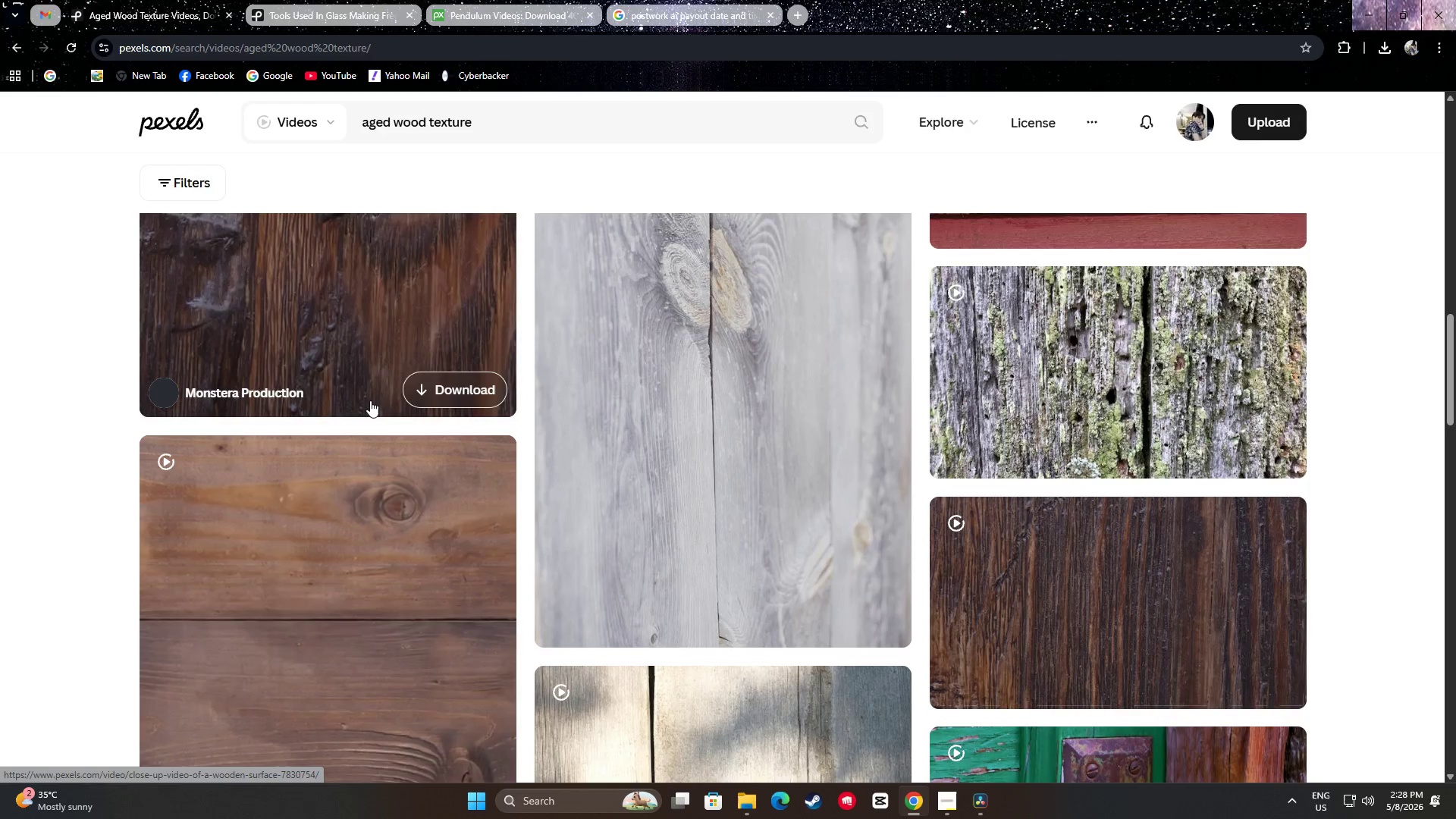 
scroll: coordinate [370, 400], scroll_direction: up, amount: 1.0
 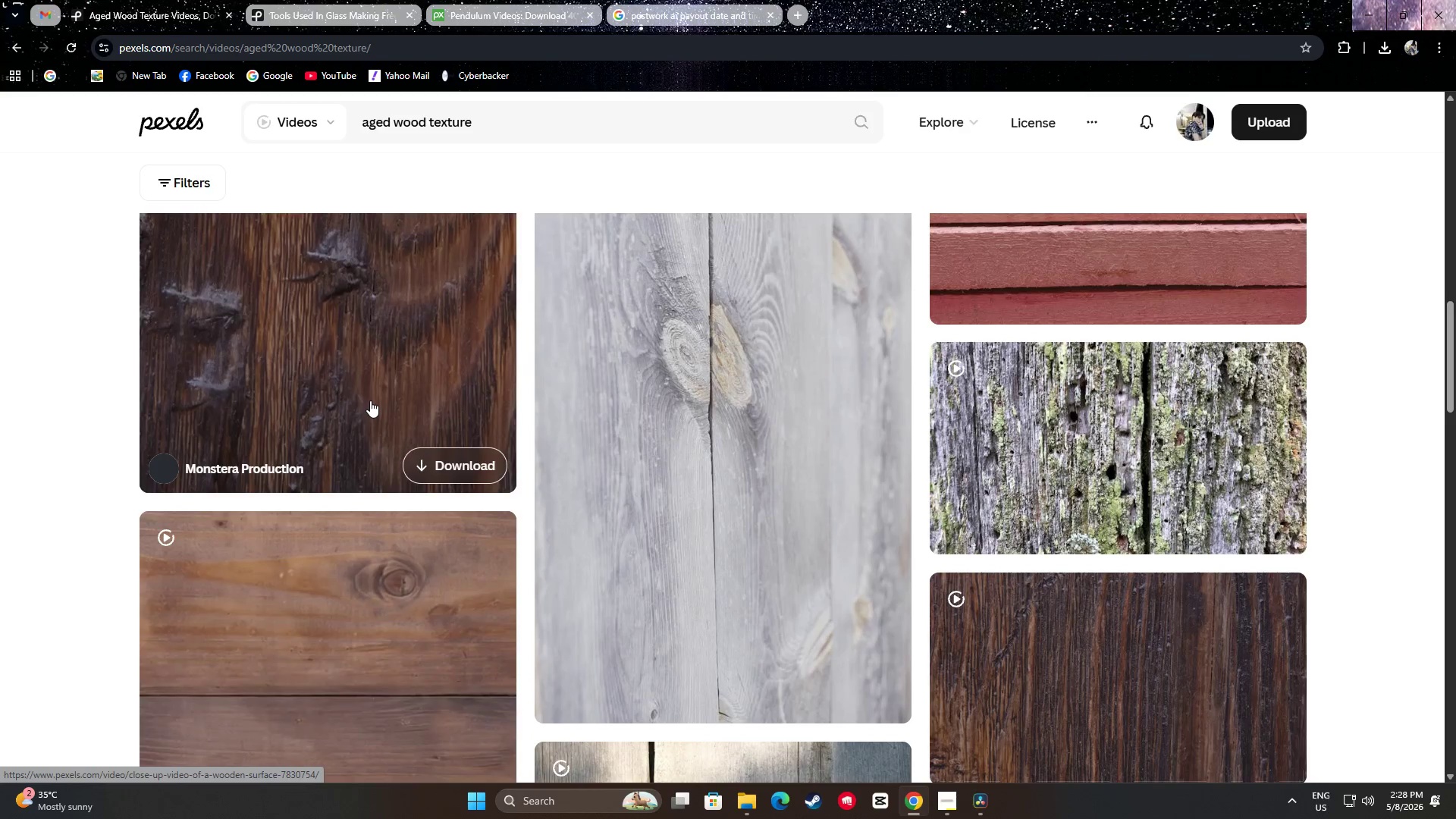 
scroll: coordinate [370, 397], scroll_direction: down, amount: 7.0
 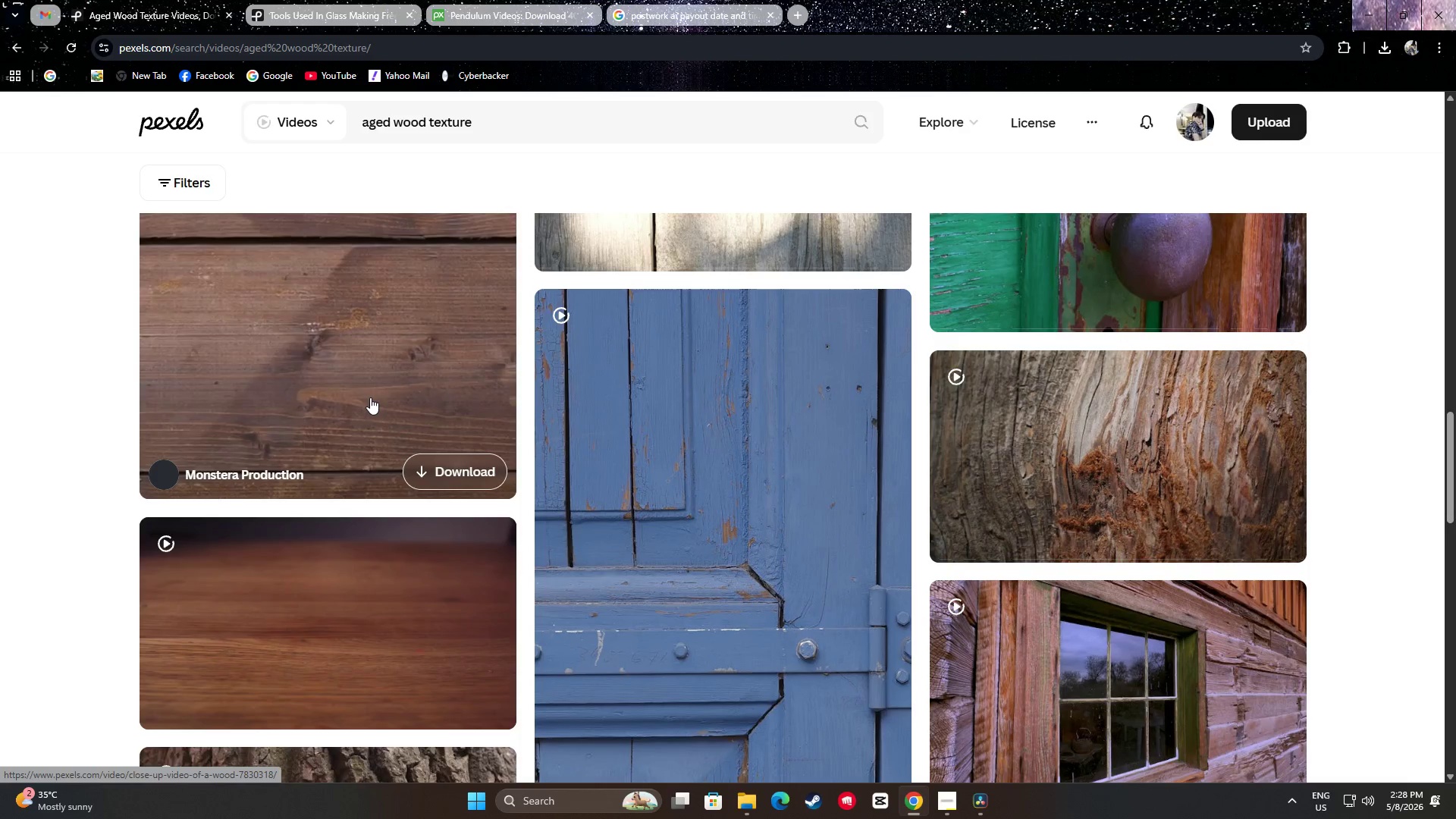 
scroll: coordinate [370, 397], scroll_direction: down, amount: 3.0
 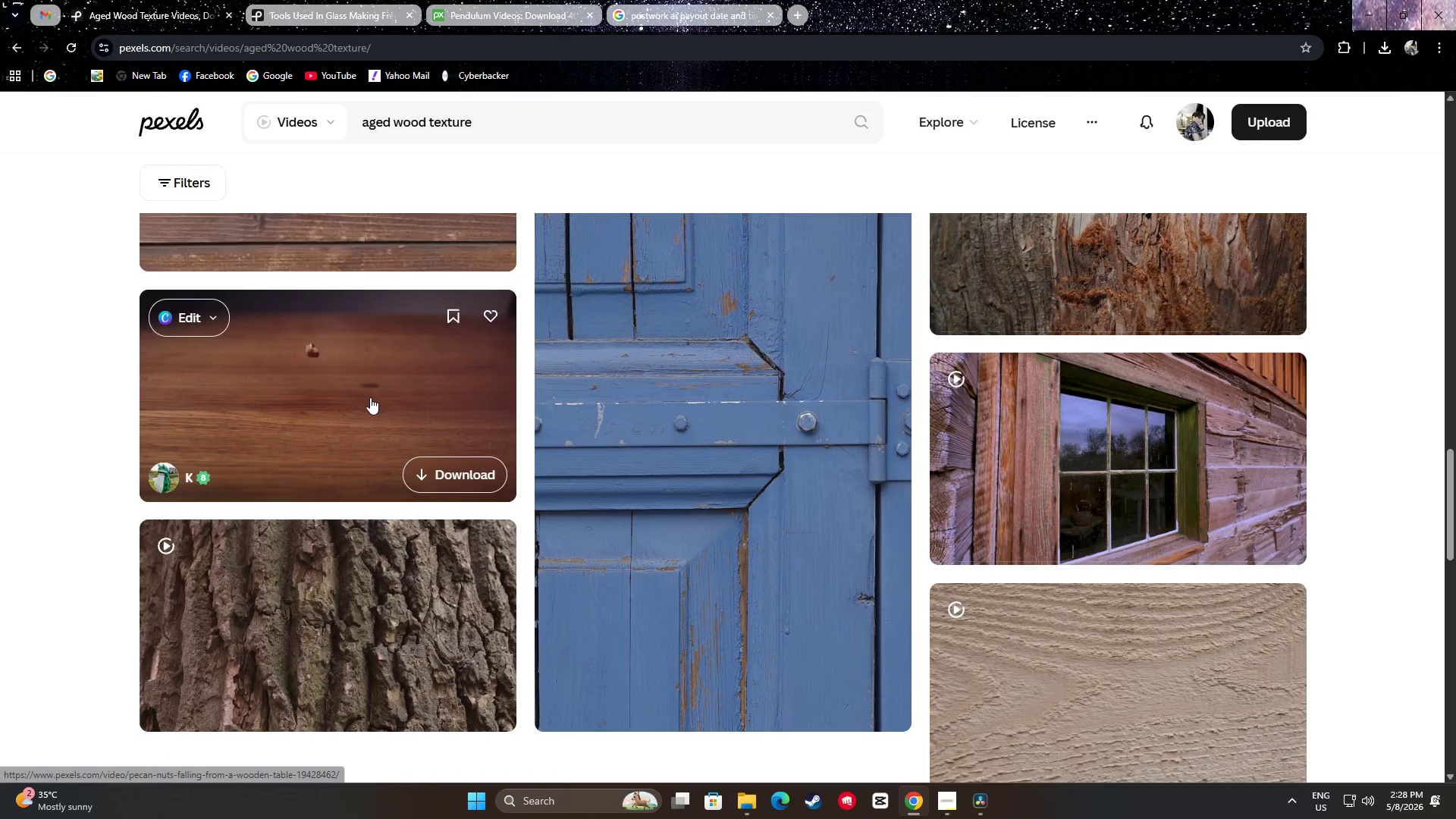 
scroll: coordinate [411, 408], scroll_direction: up, amount: 28.0
 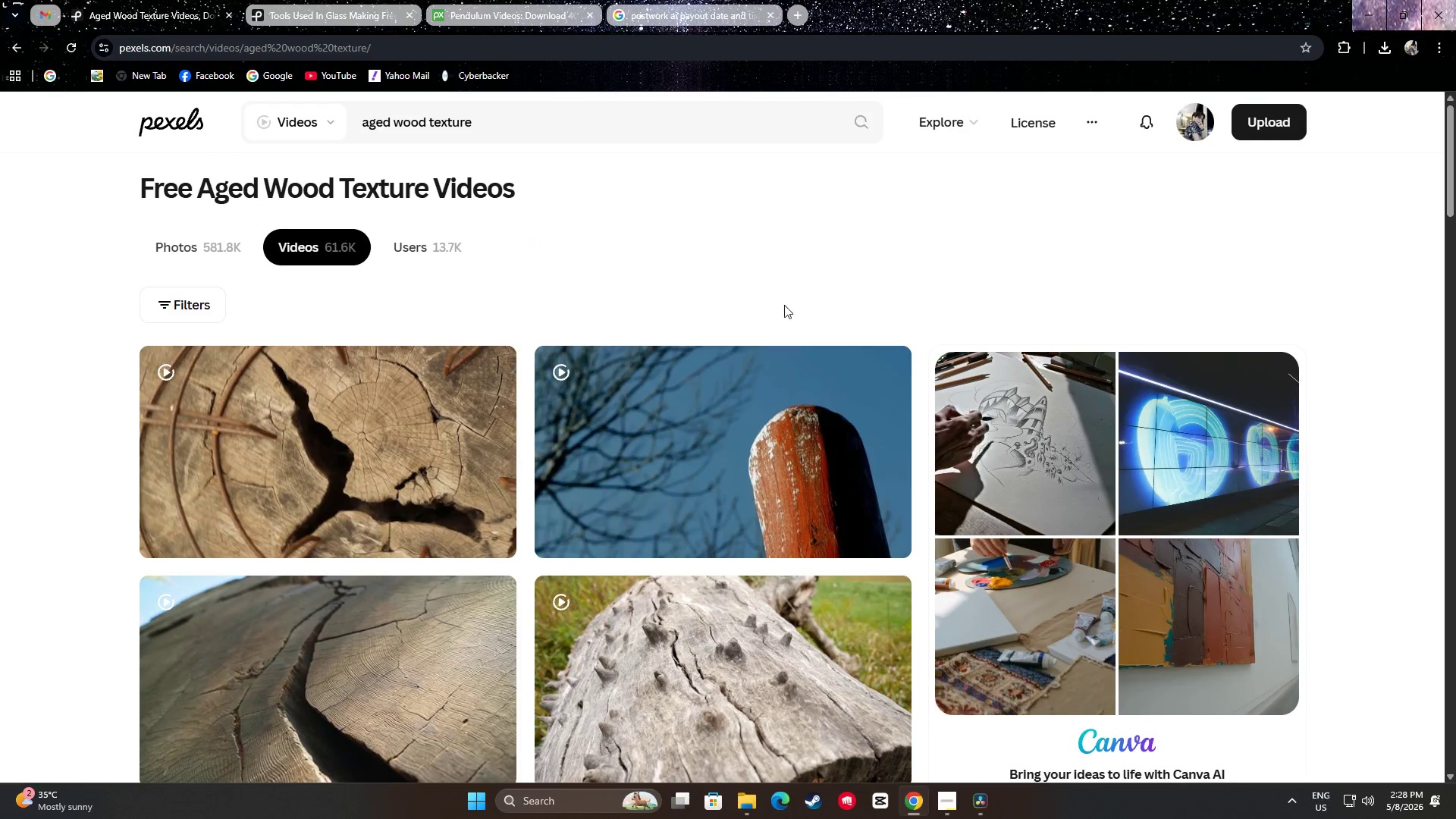 
left_click([977, 808])
 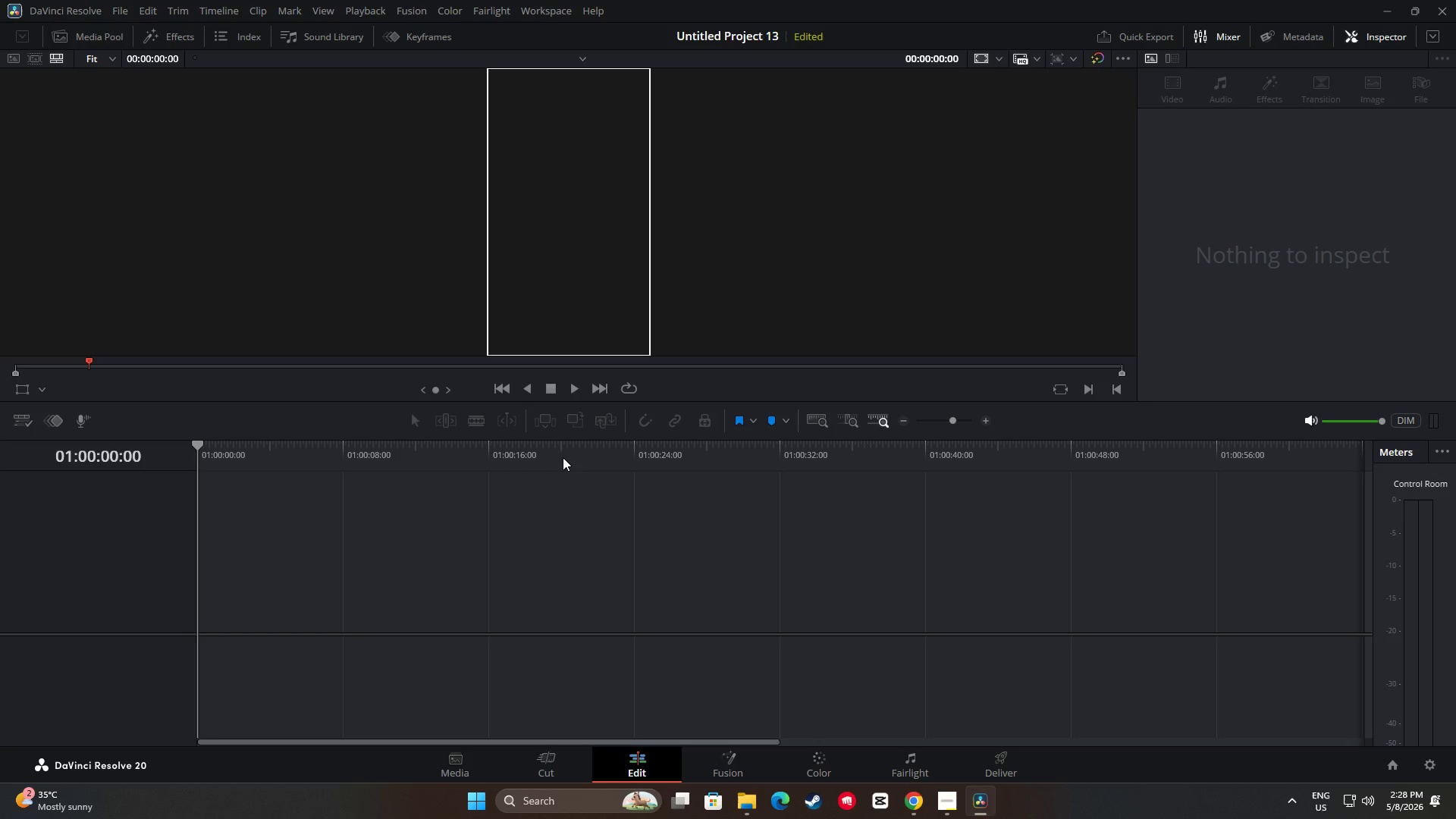 
left_click([221, 190])
 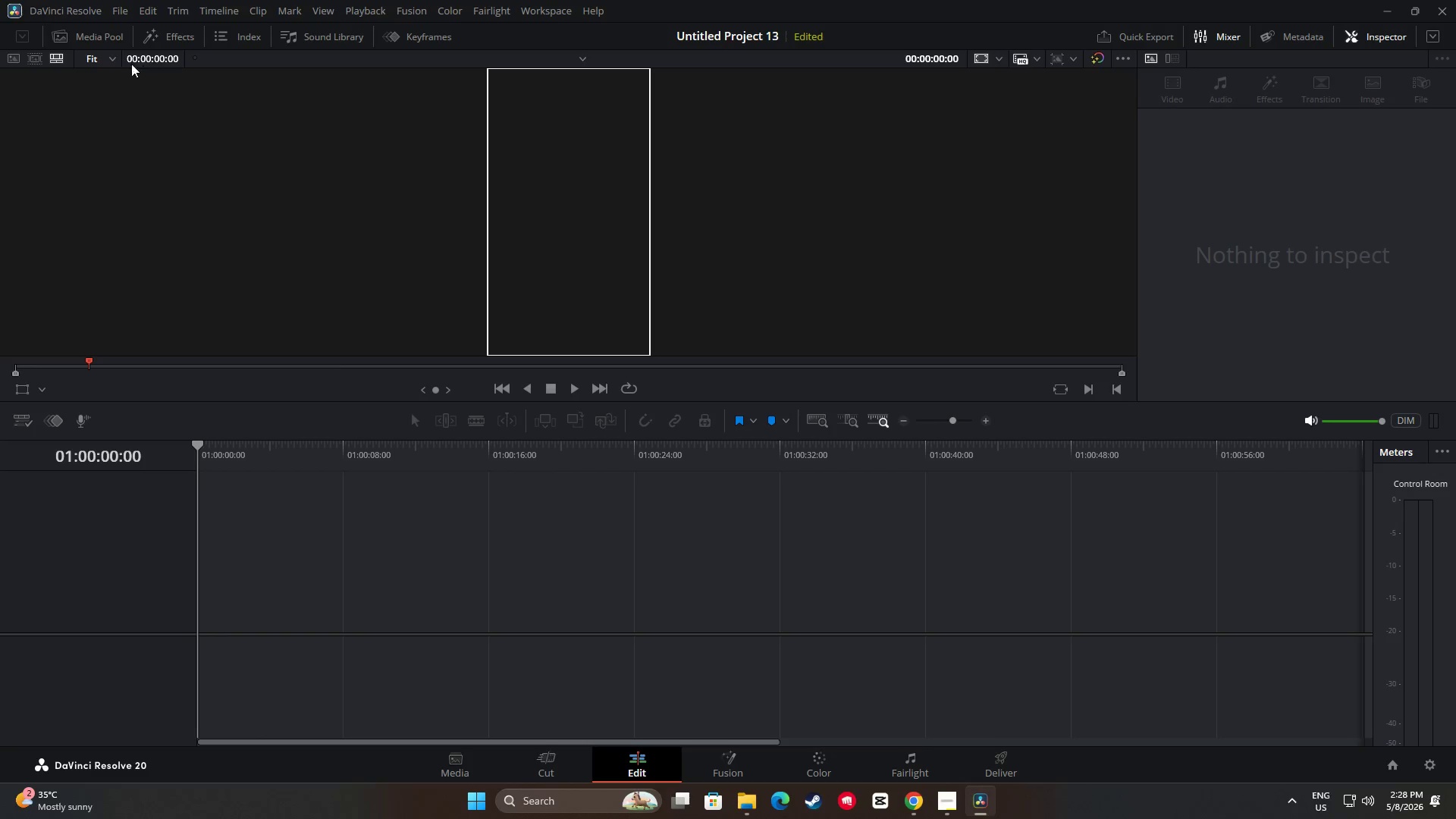 
left_click([83, 33])
 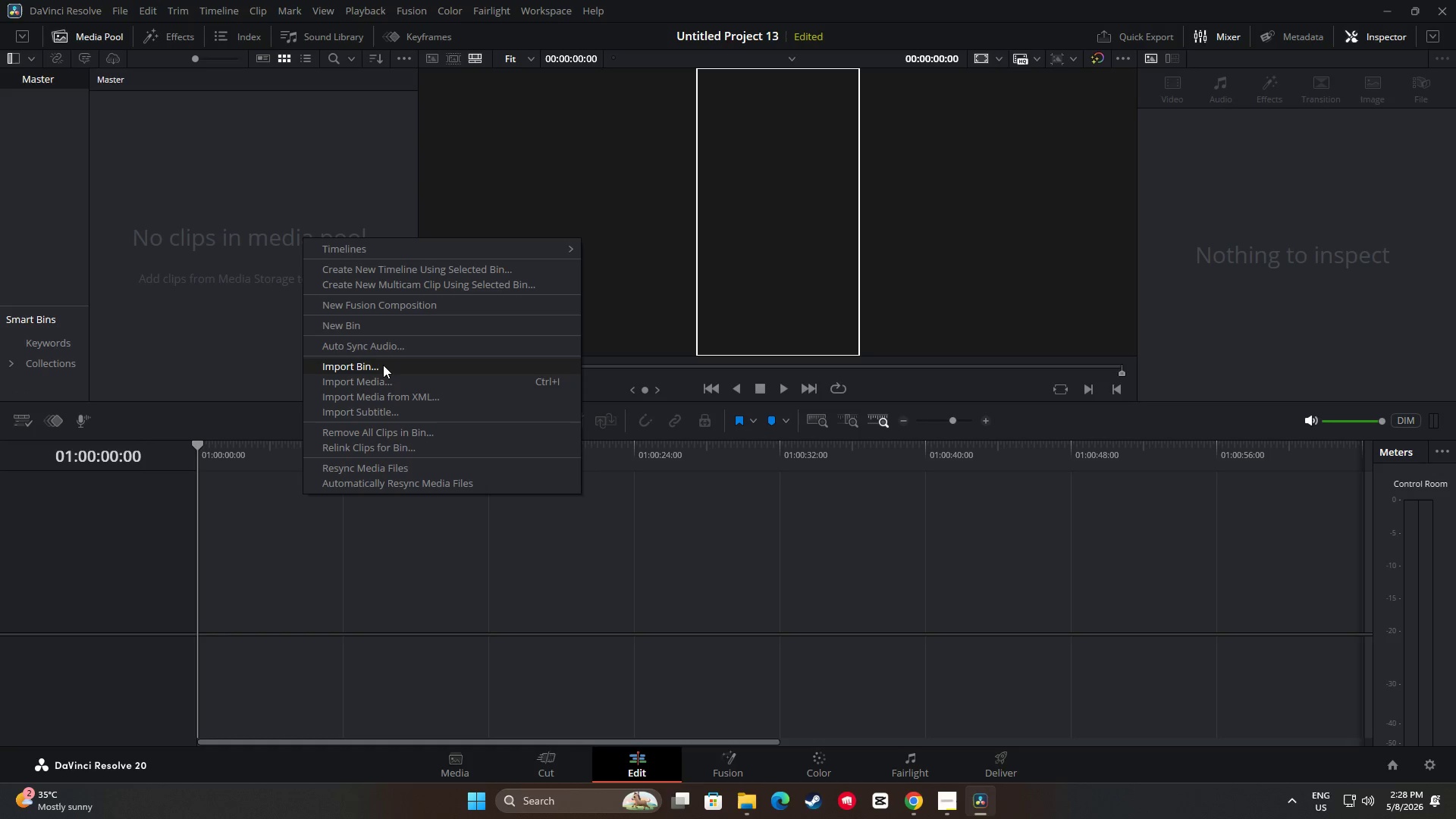 
left_click([378, 379])
 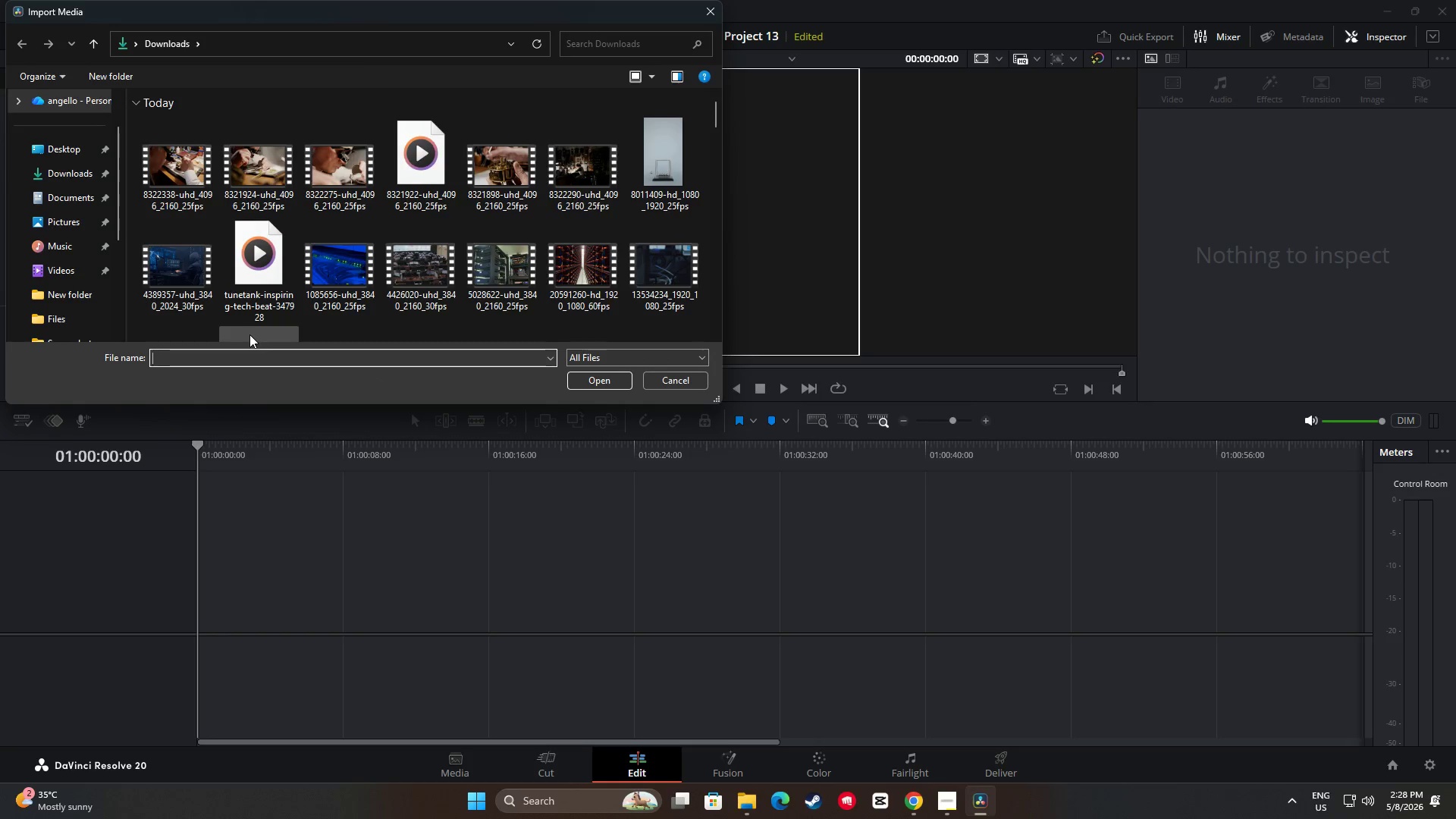 
hold_key(key=ControlLeft, duration=3.62)
double_click([254, 172])
 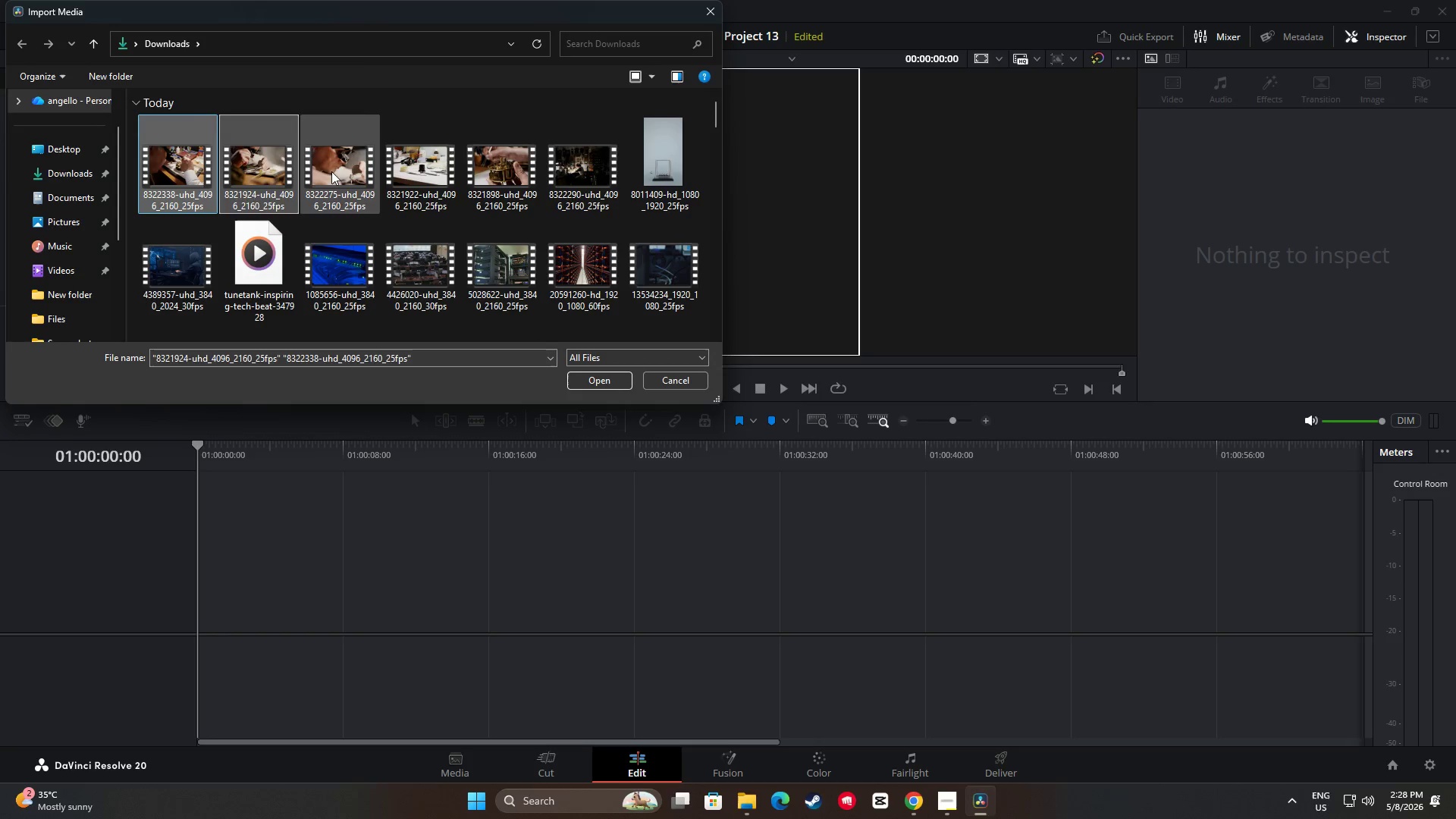 
triple_click([337, 171])
 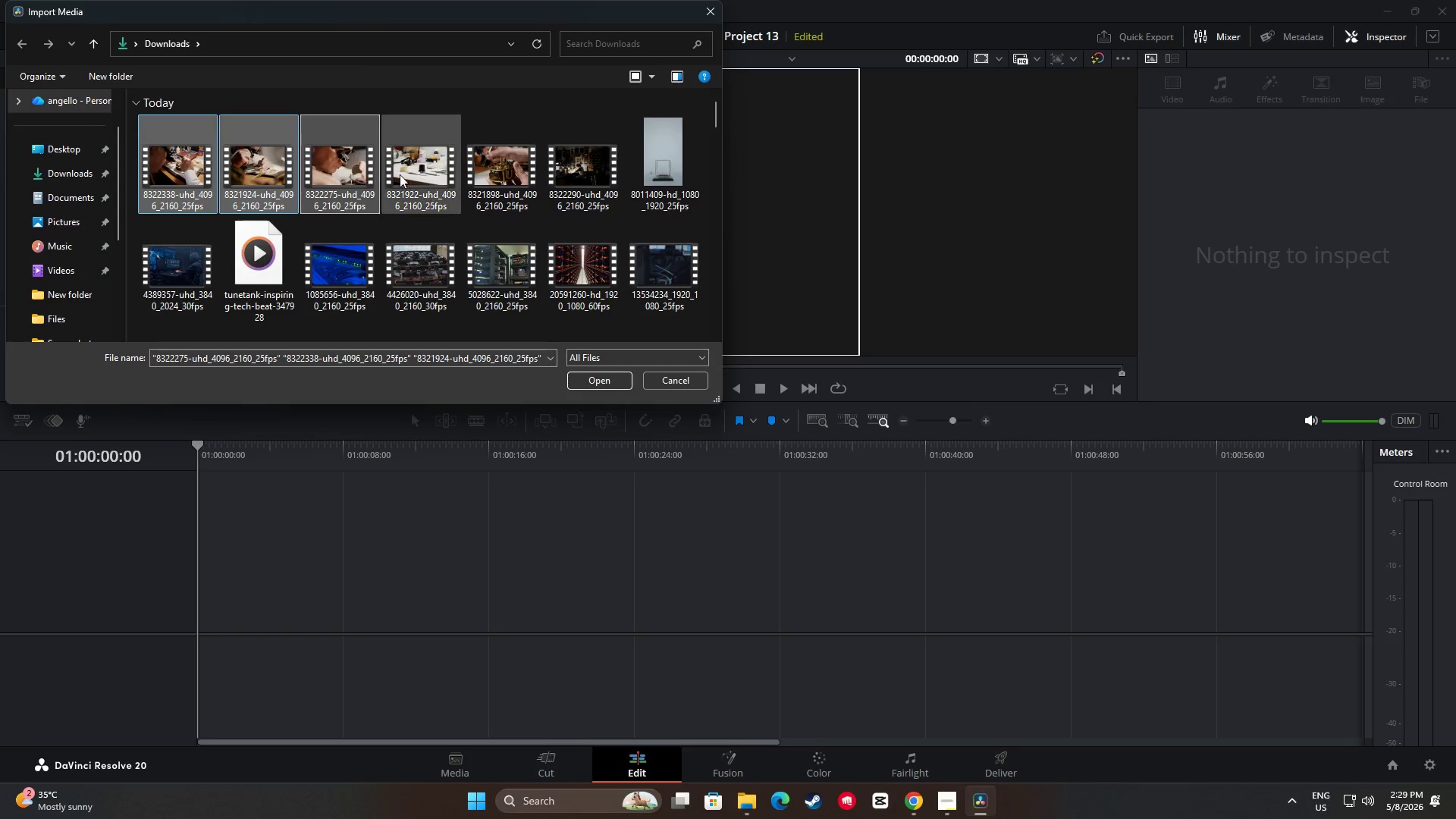 
triple_click([426, 172])
 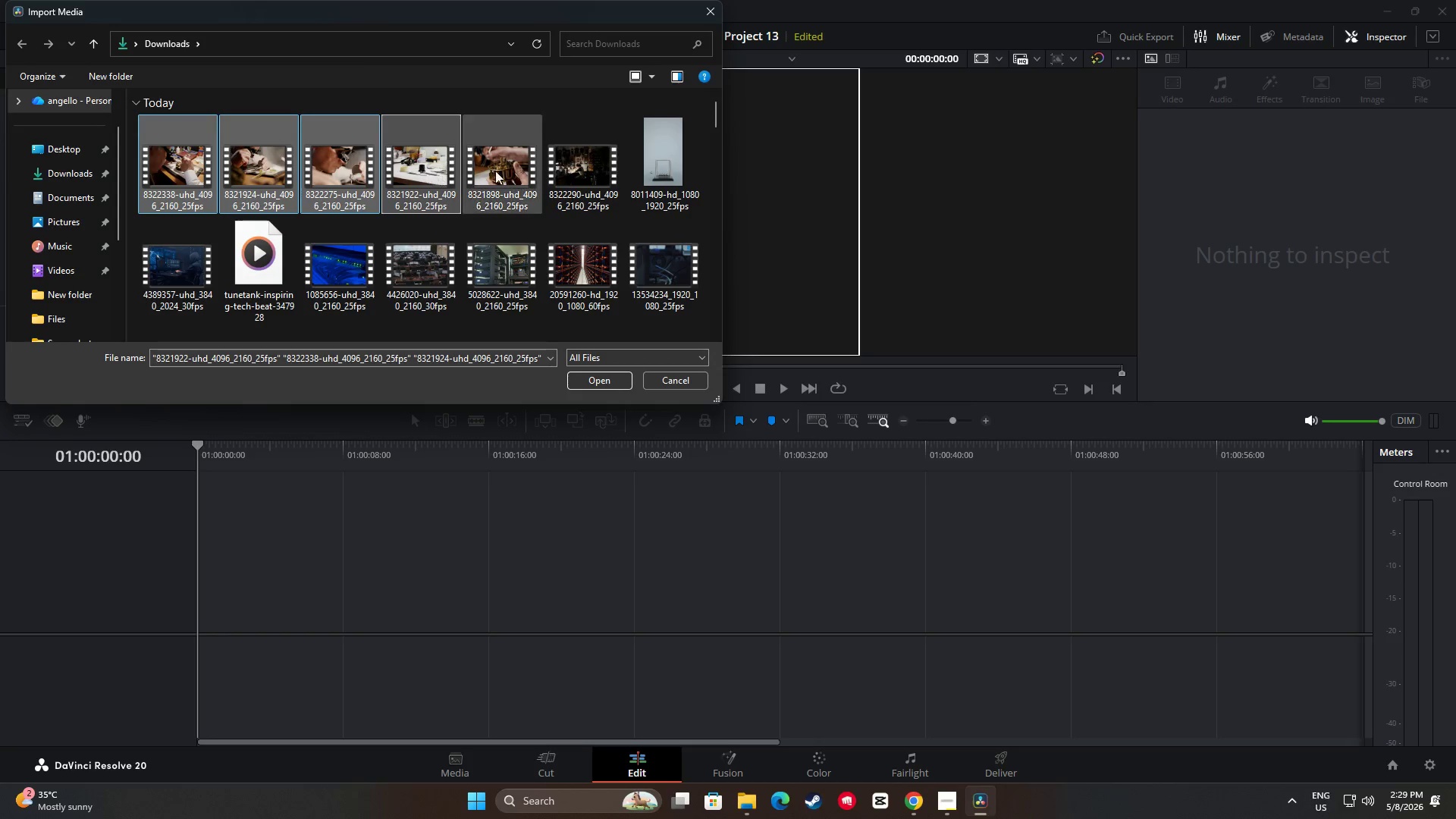 
triple_click([505, 168])
 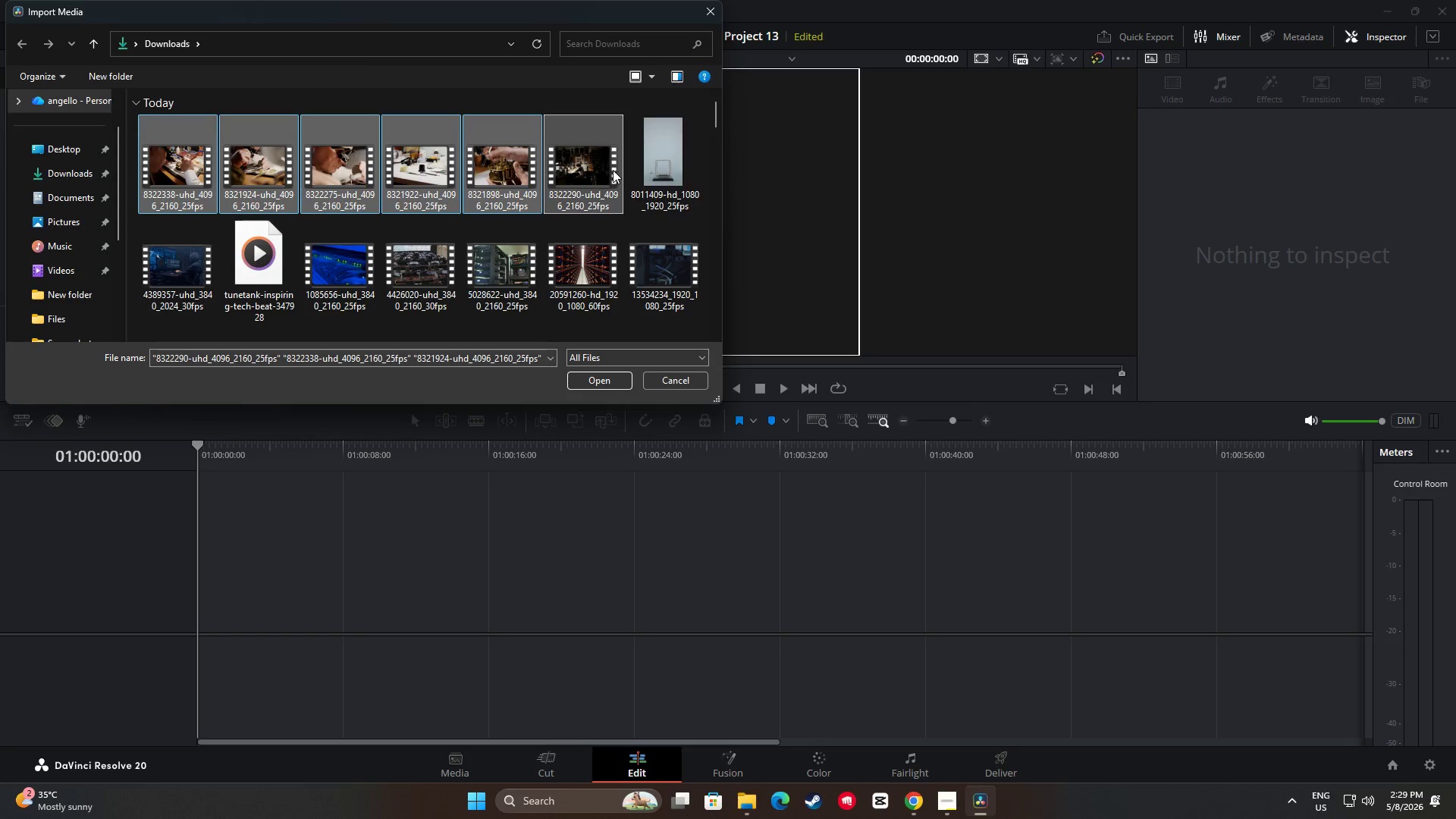 
left_click([649, 165])
 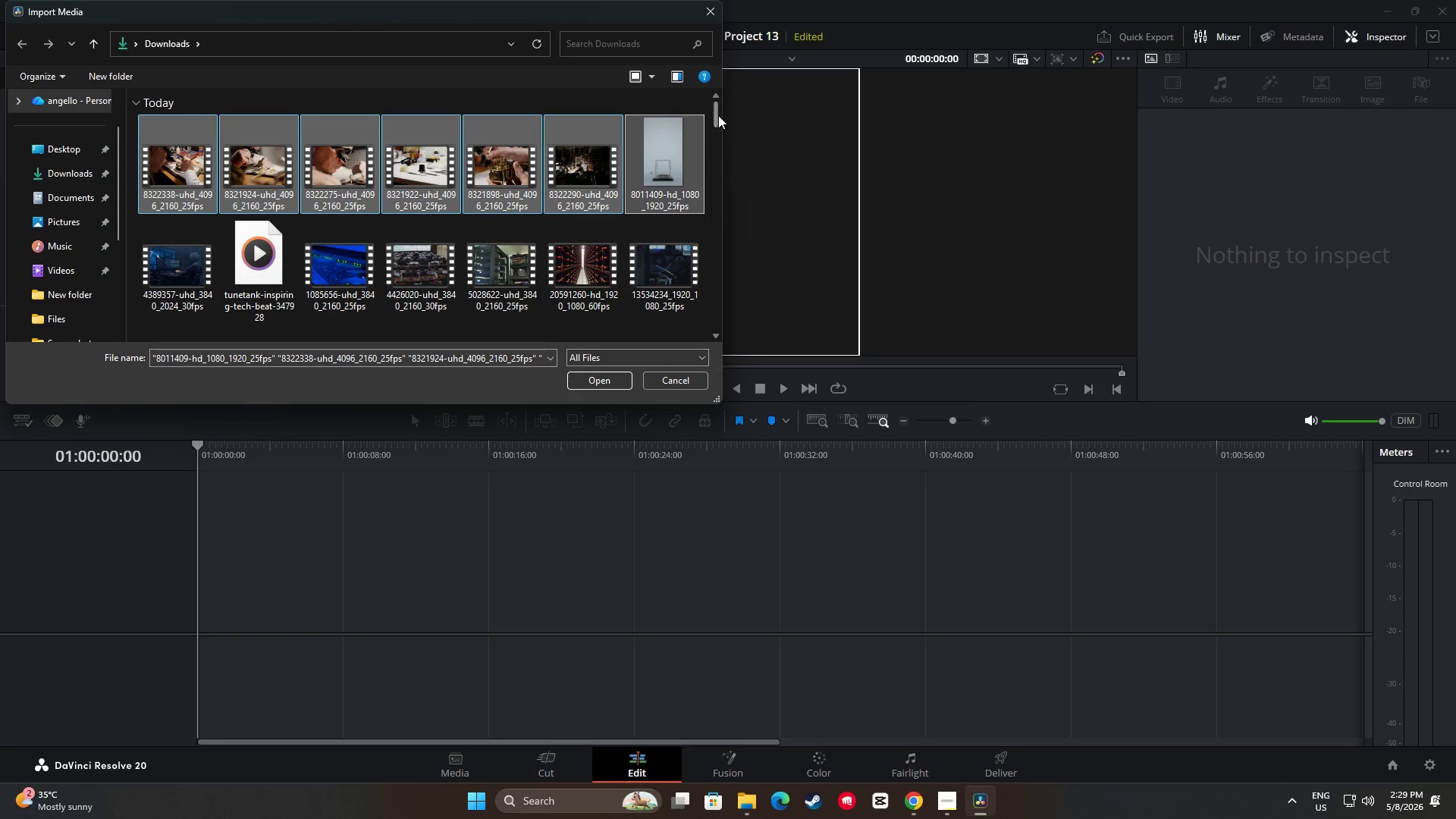 
left_click_drag(start_coordinate=[716, 116], to_coordinate=[719, 218])
 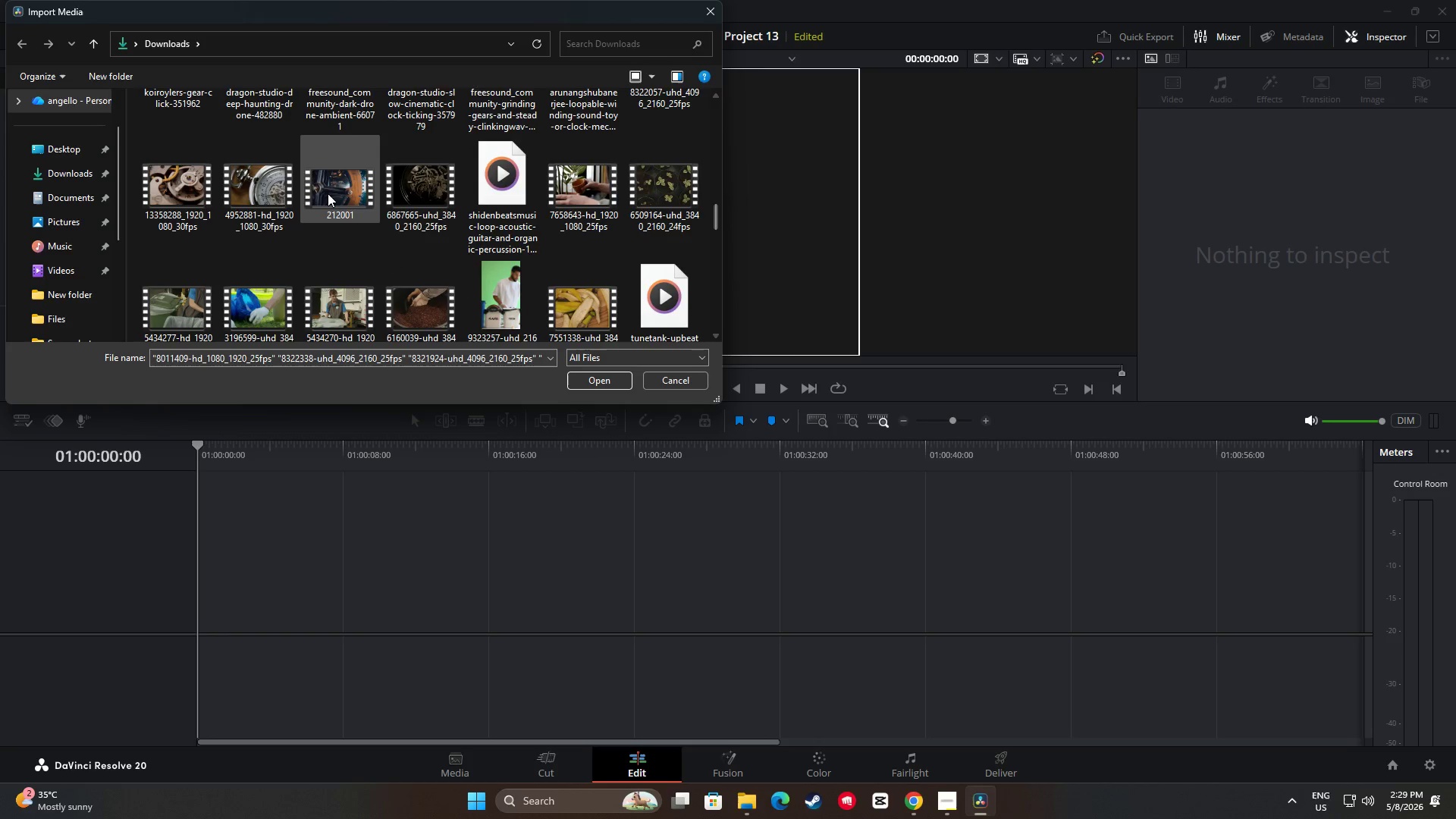 
hold_key(key=ControlLeft, duration=2.08)
left_click([330, 190])
 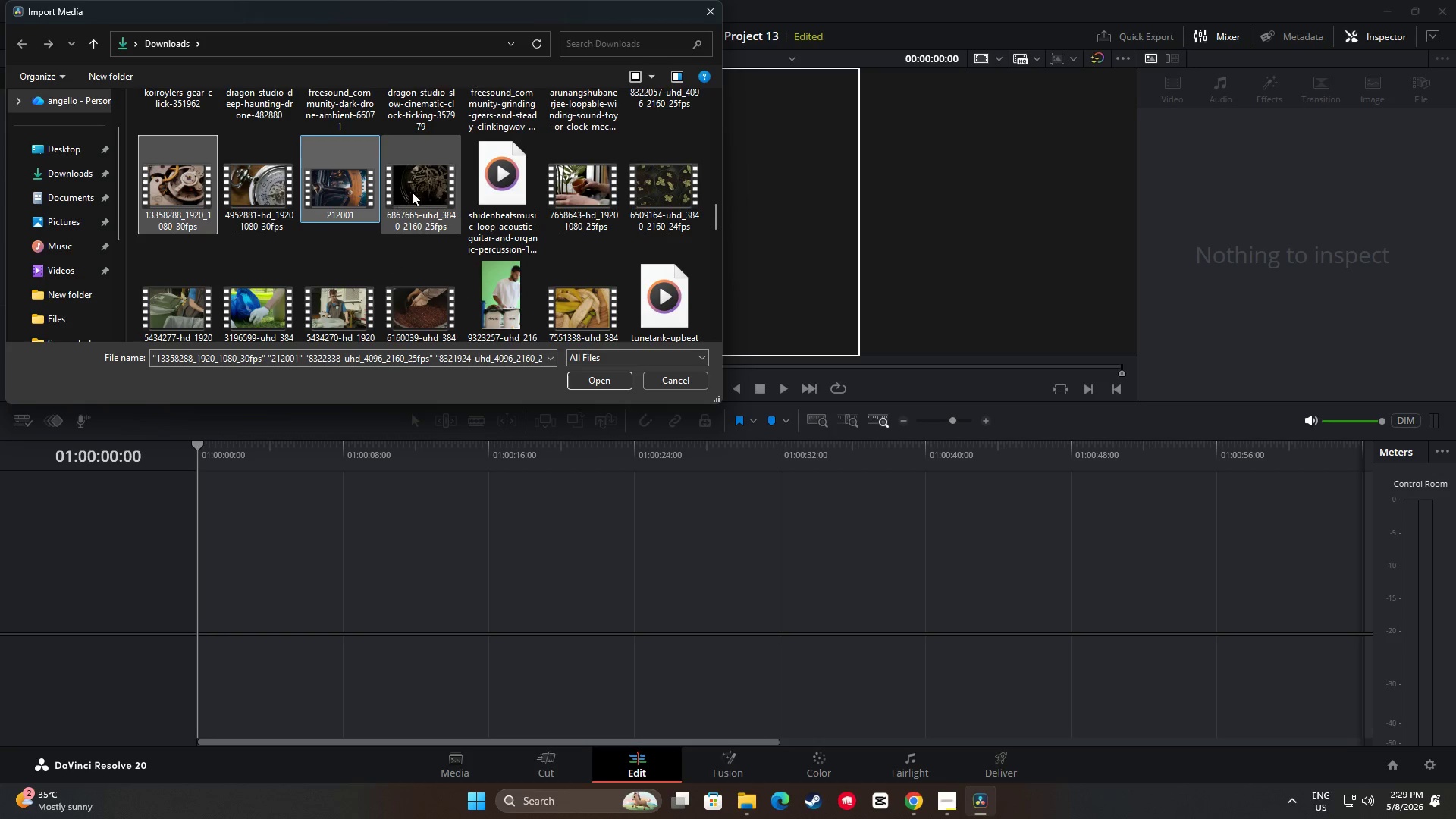 
left_click([422, 187])
 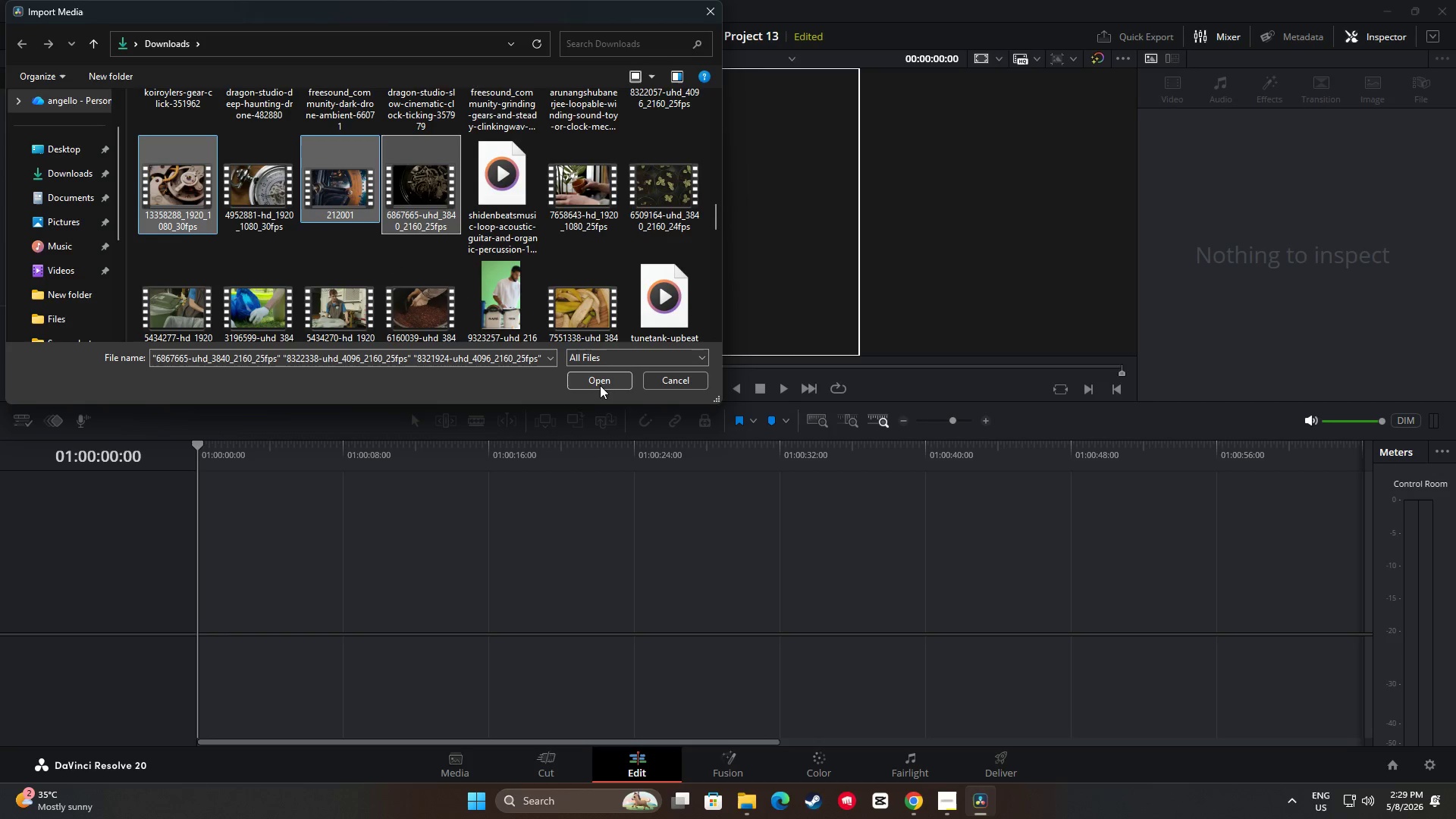 
left_click([602, 381])
 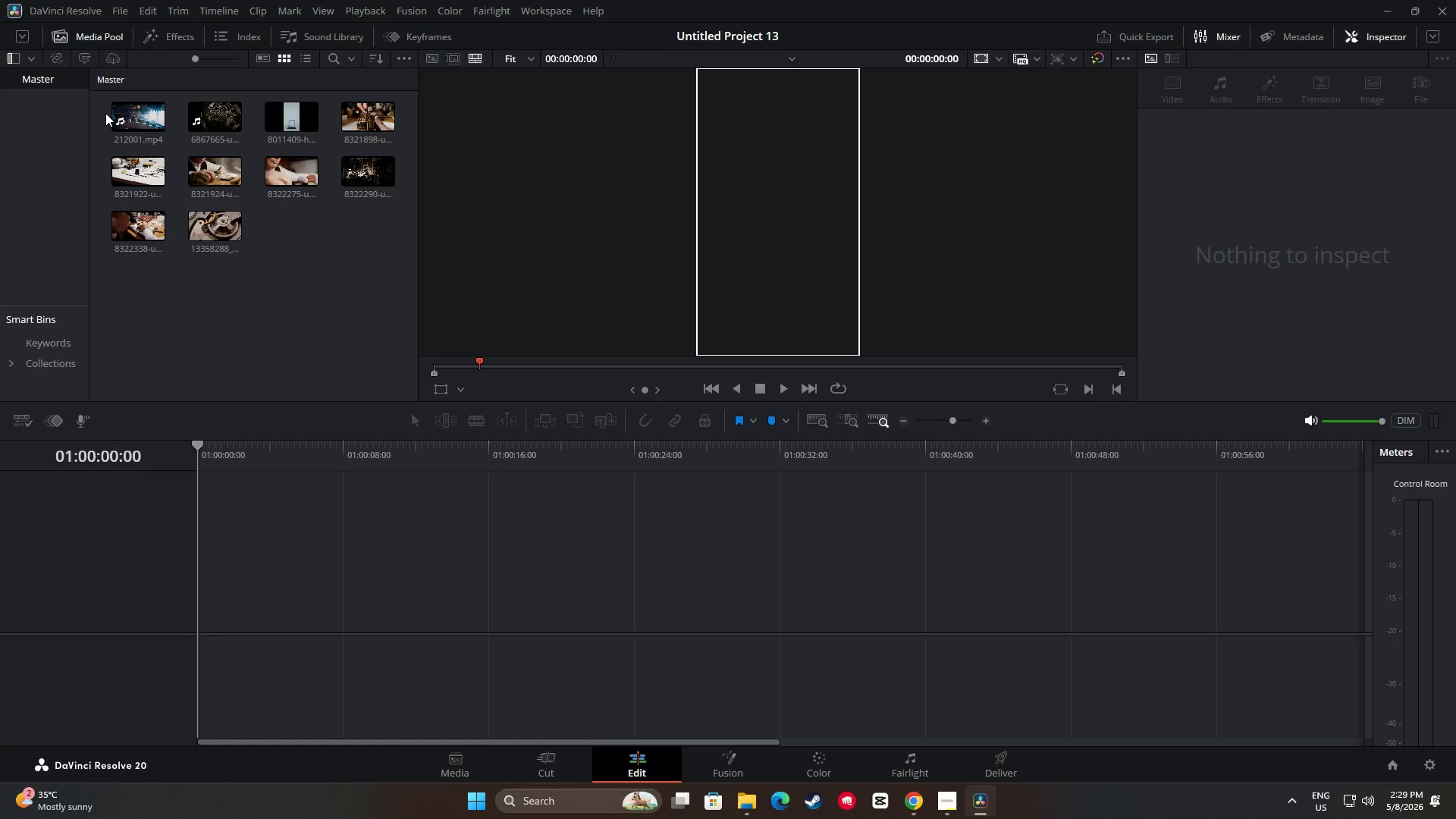 
wait(25.98)
 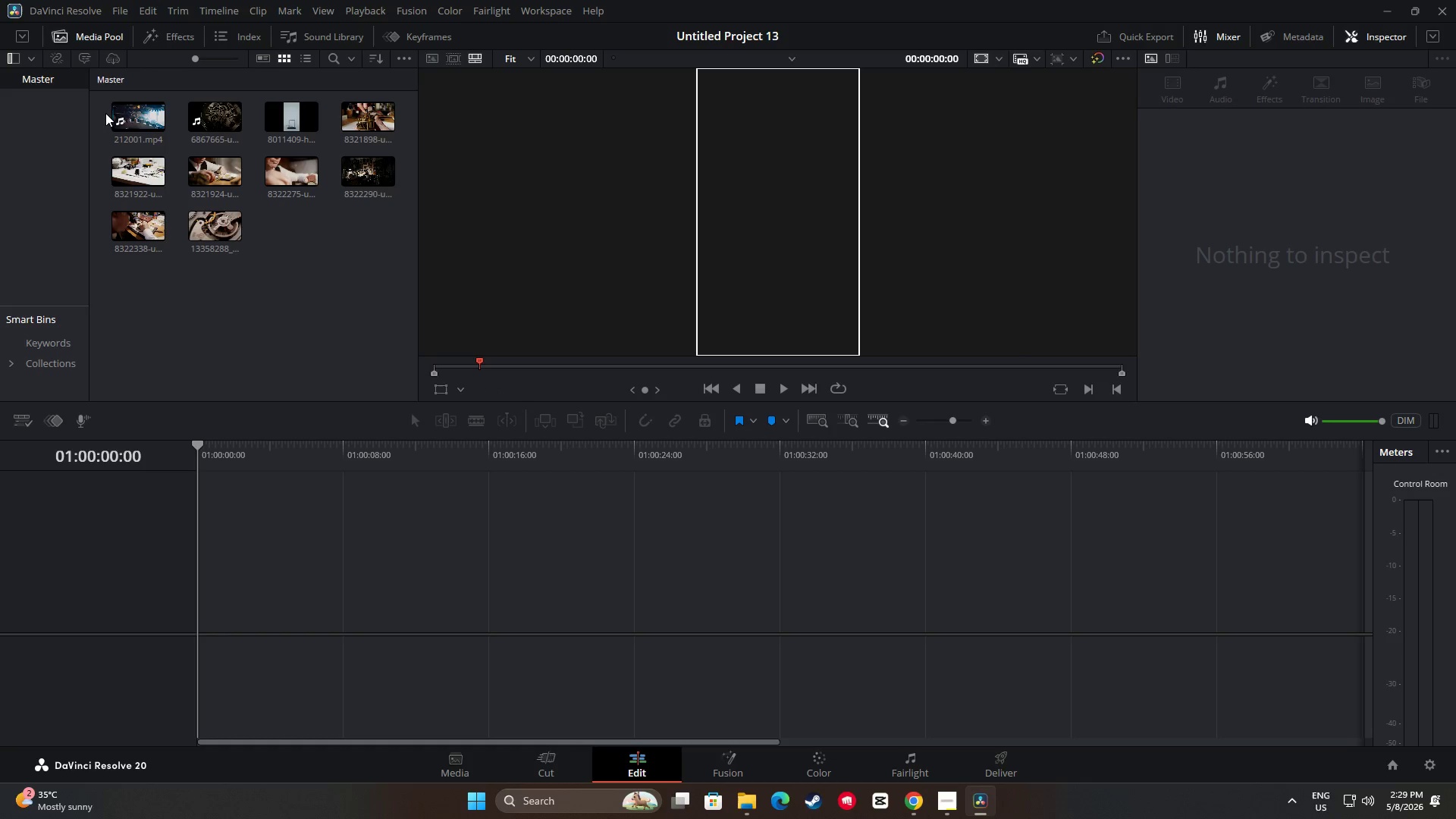 
left_click_drag(start_coordinate=[134, 115], to_coordinate=[205, 562])
 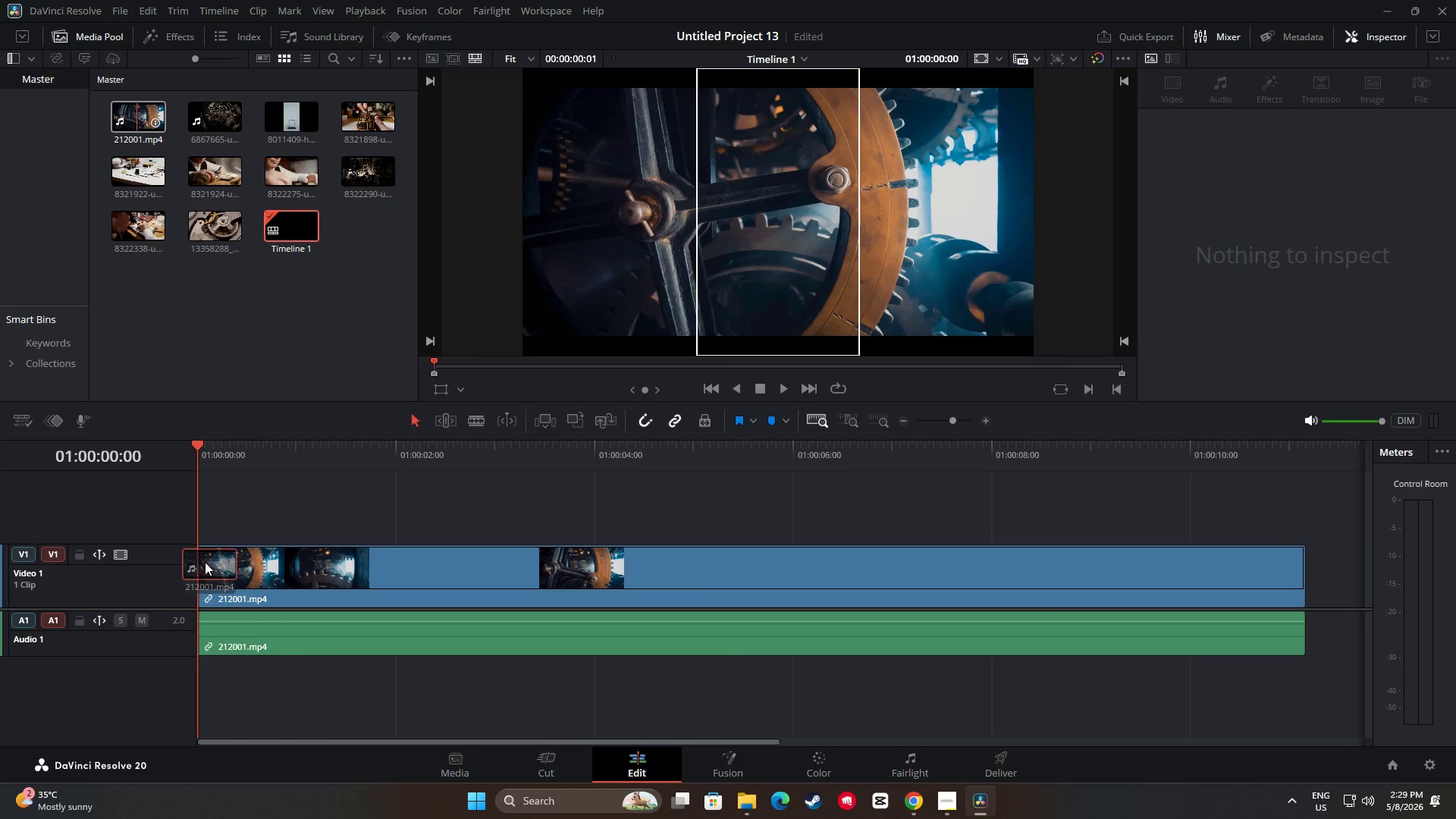 
mouse_move([240, 557])
 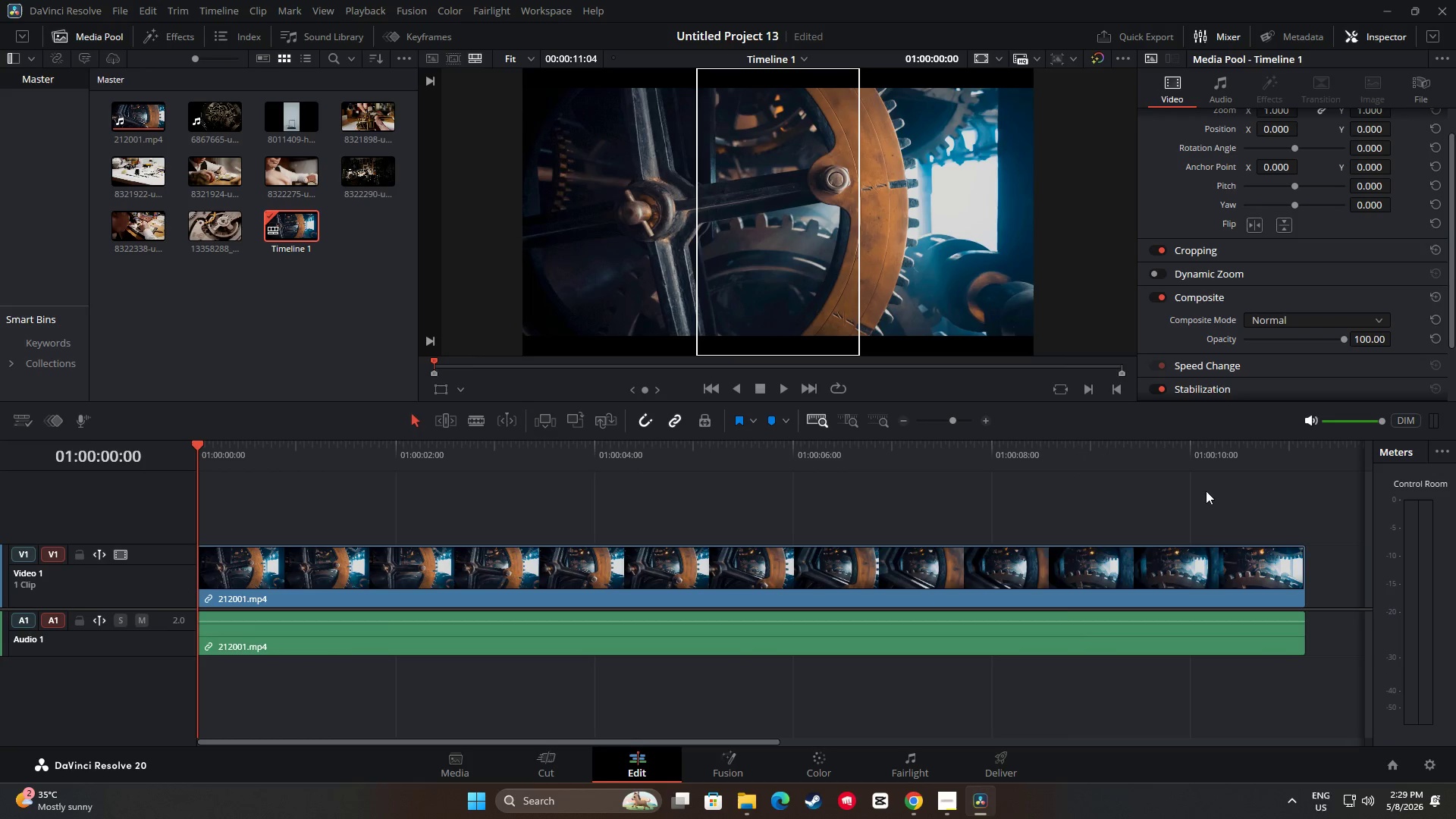 
left_click_drag(start_coordinate=[198, 445], to_coordinate=[695, 491])
 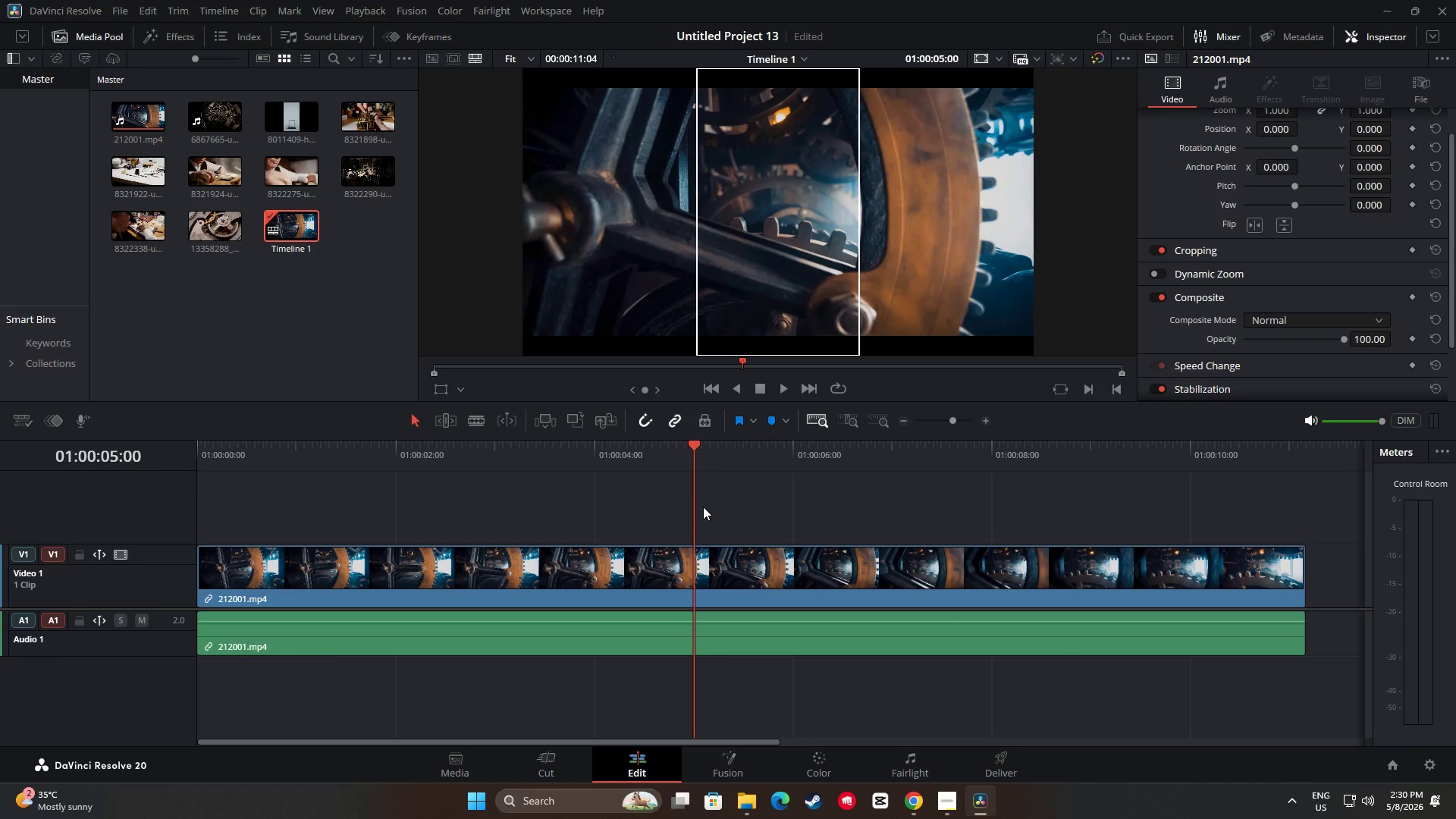 
wait(17.98)
 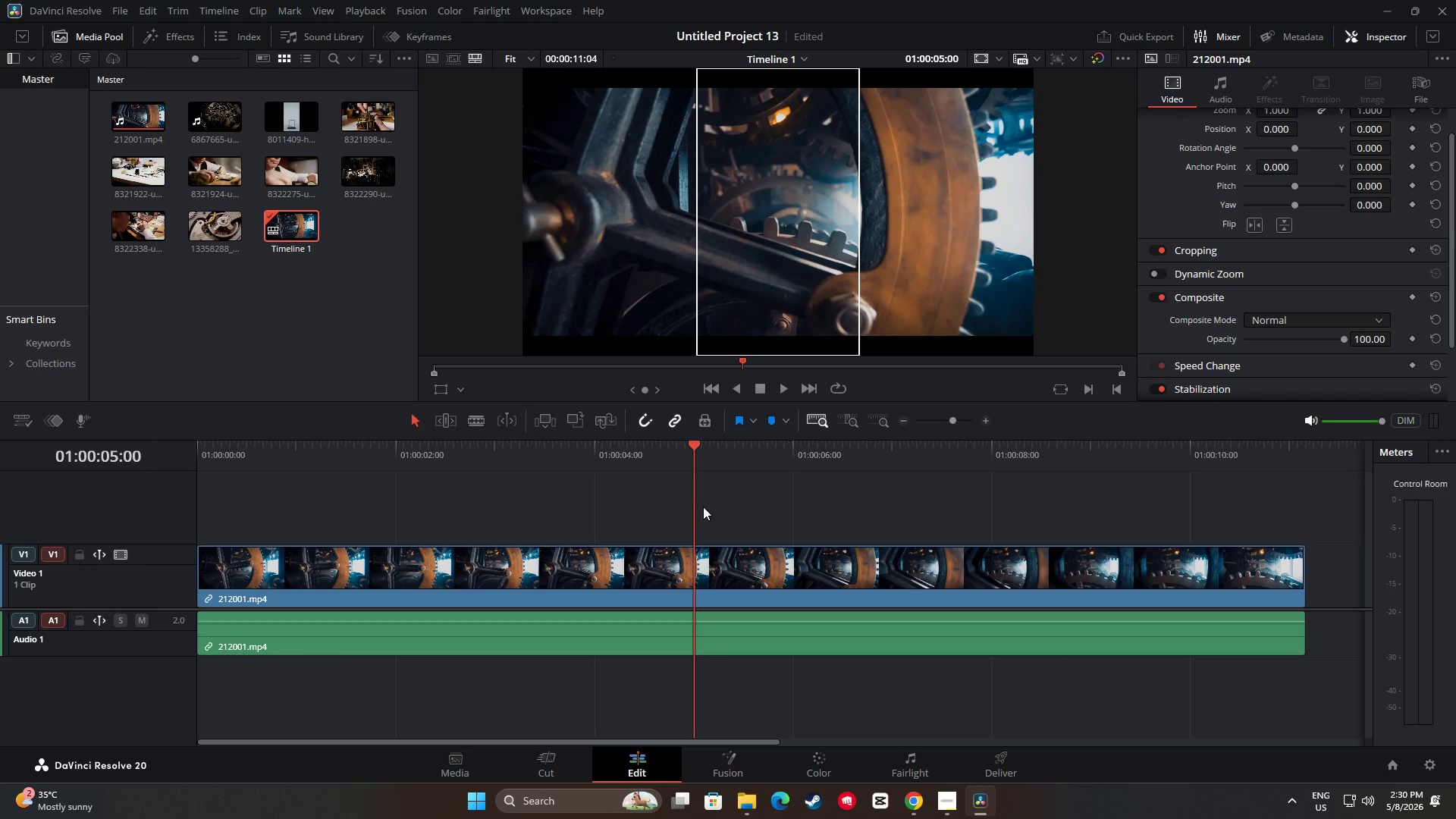 
left_click_drag(start_coordinate=[714, 744], to_coordinate=[703, 744])
 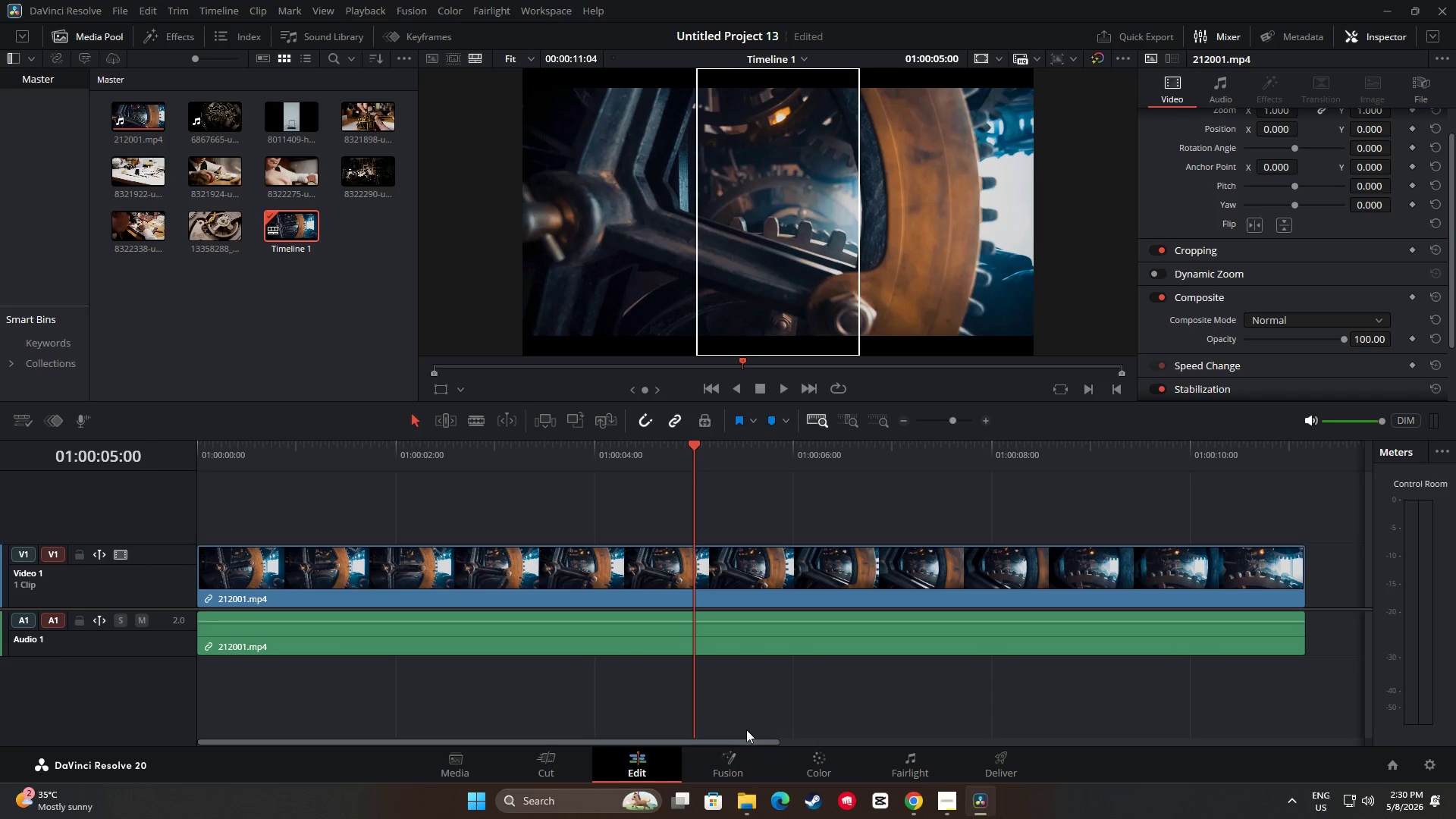 
left_click_drag(start_coordinate=[735, 739], to_coordinate=[717, 739])
 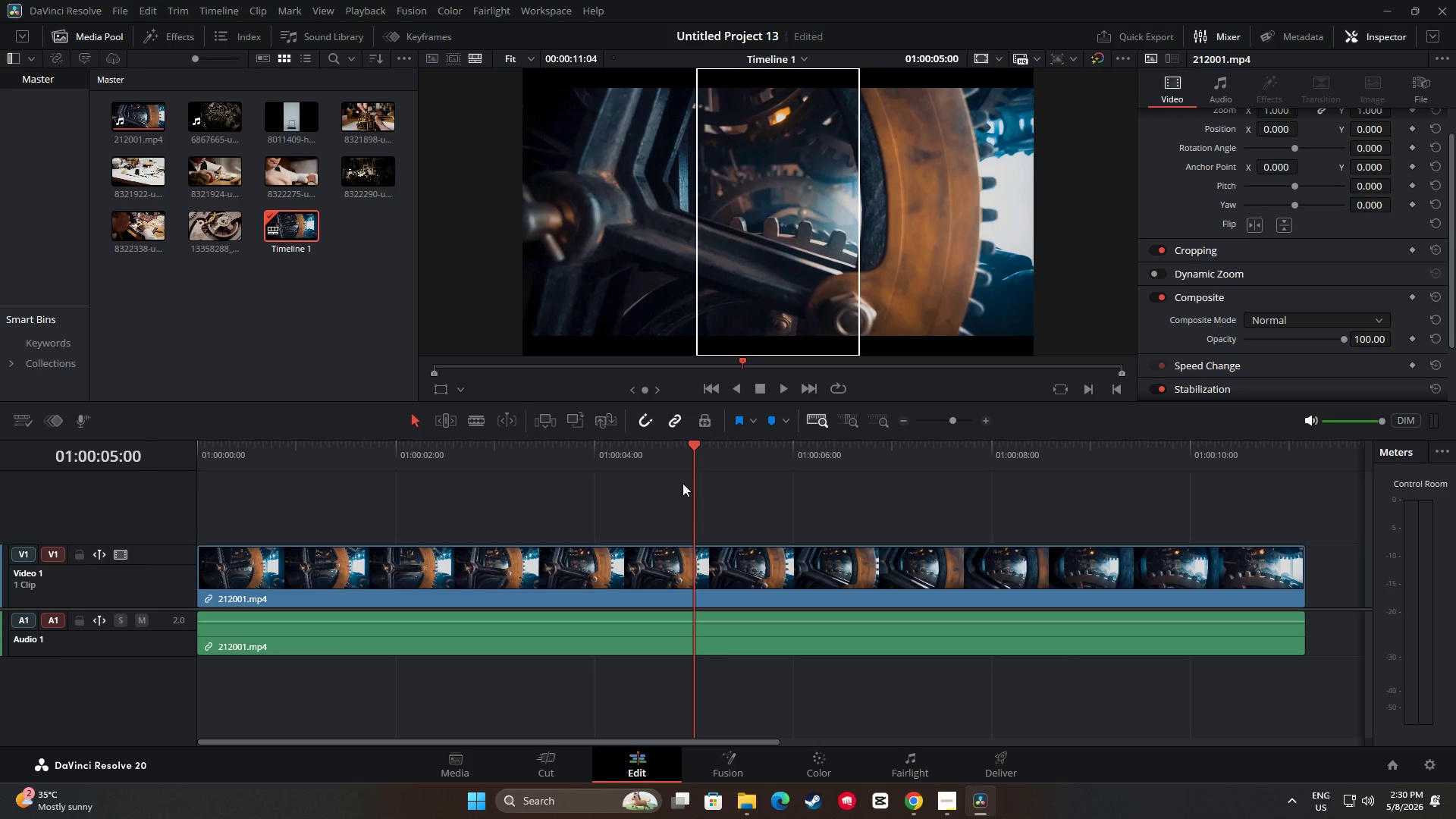 
wait(13.36)
 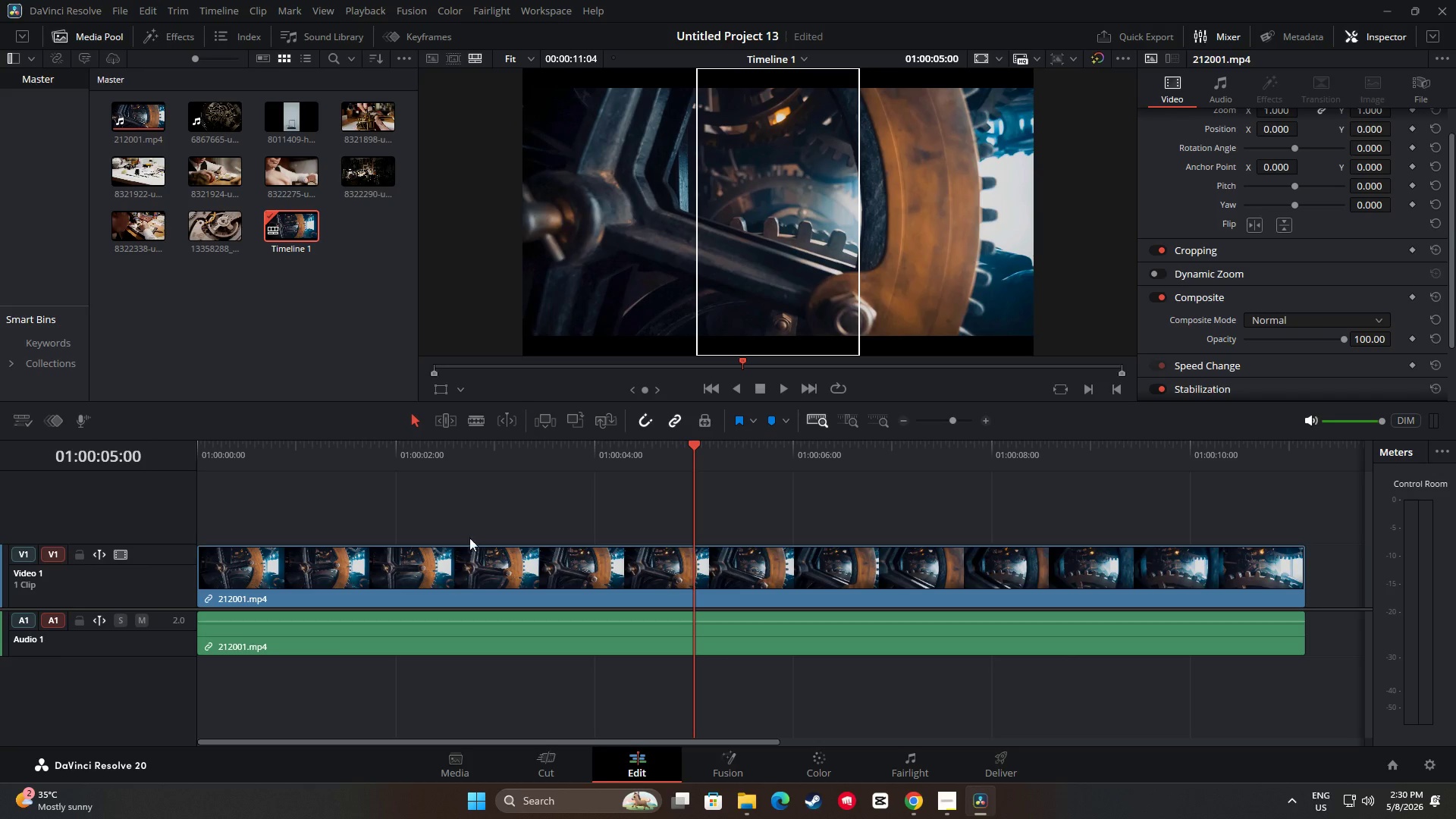 
key(Control+B)
 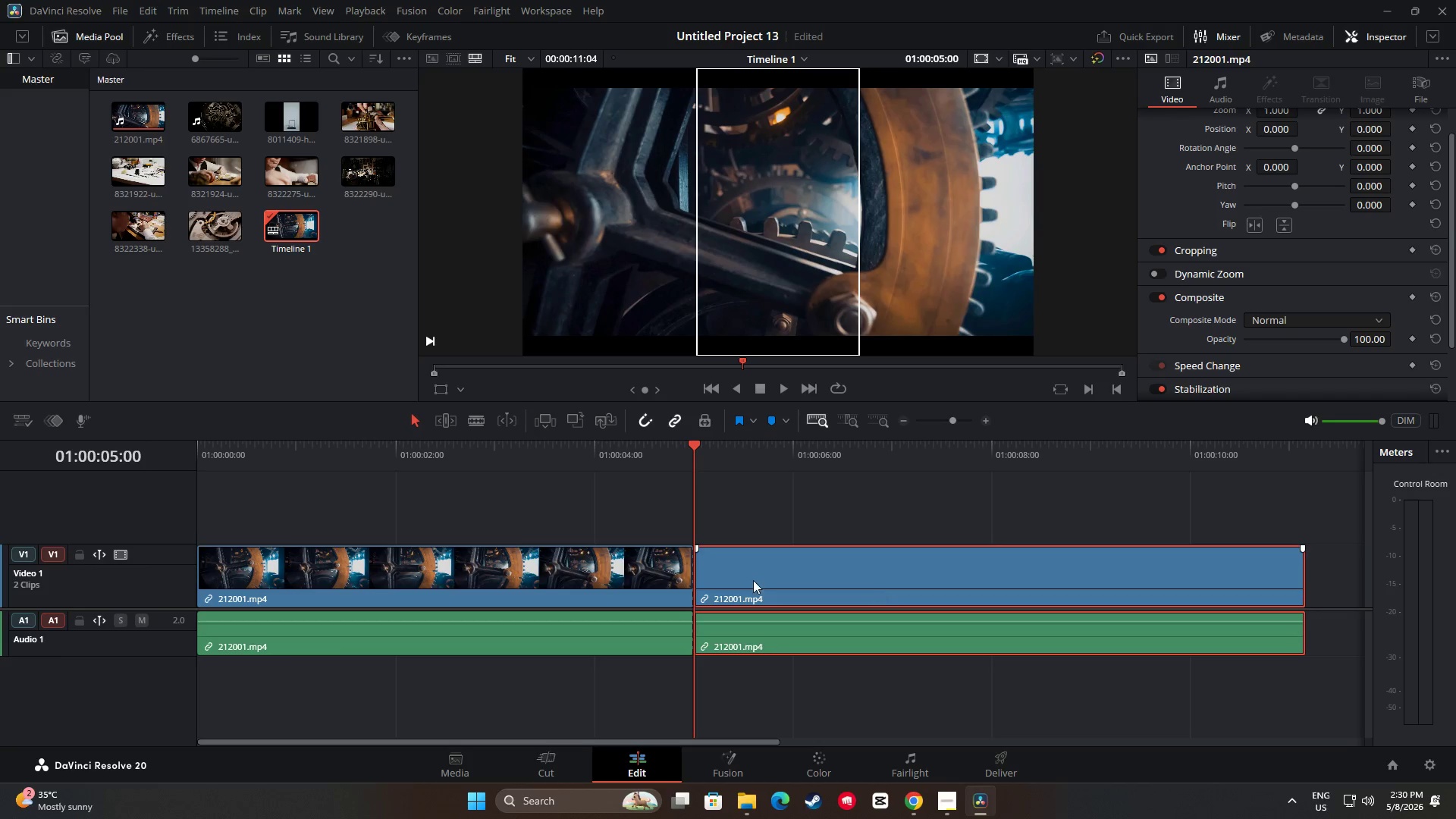 
key(Backspace)
 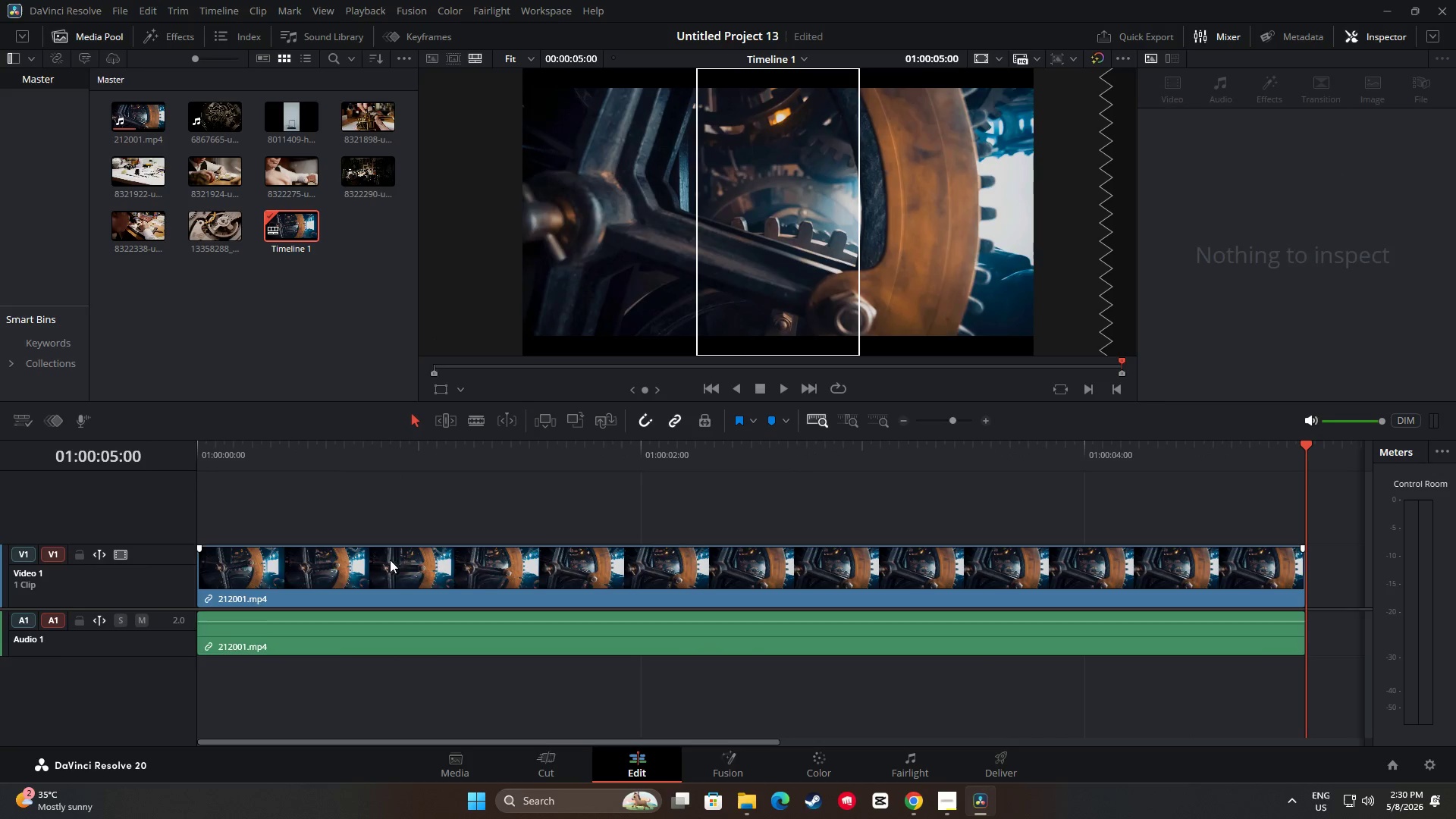 
left_click_drag(start_coordinate=[392, 561], to_coordinate=[642, 570])
 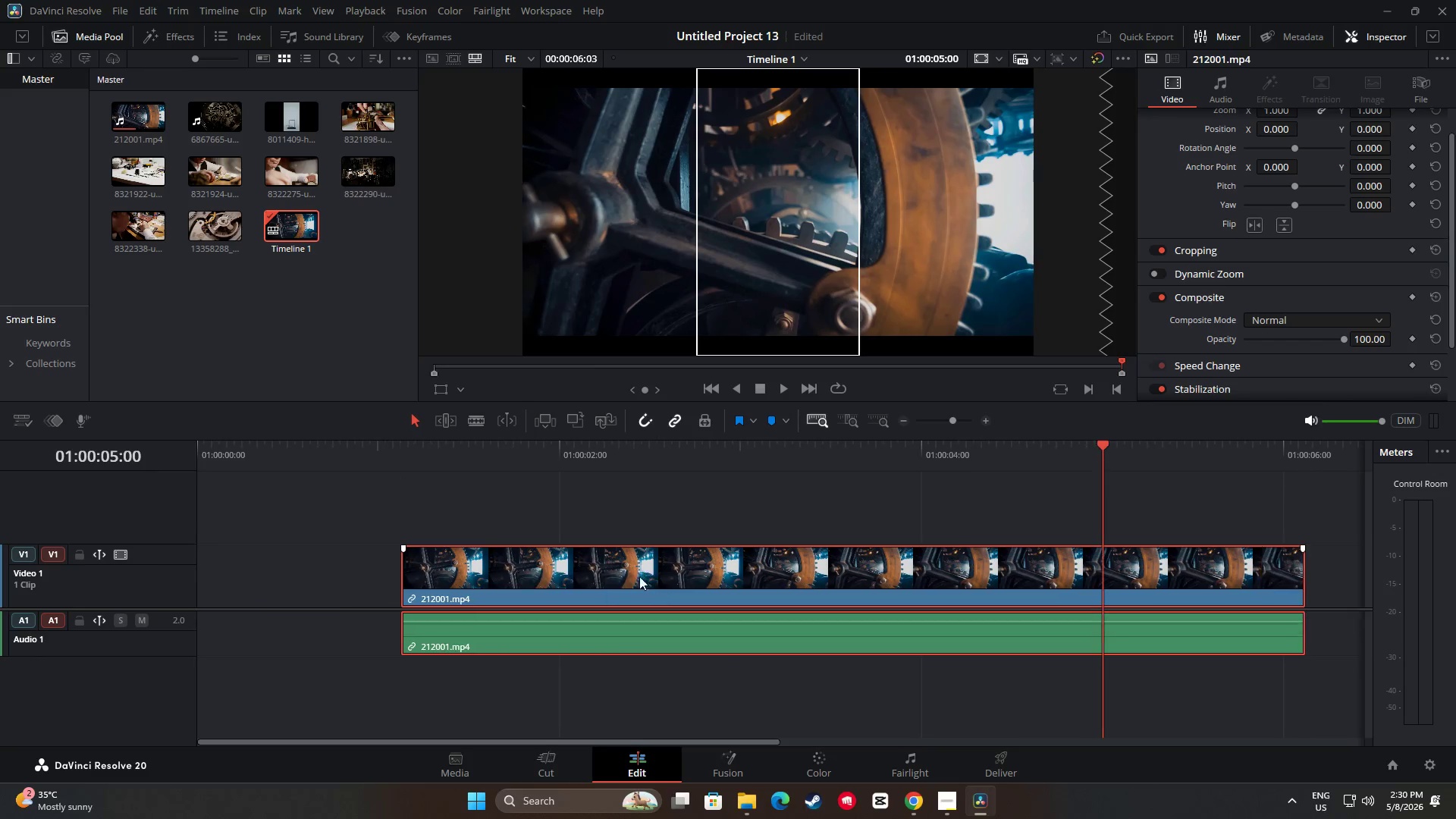 
key(Control+ControlLeft)
 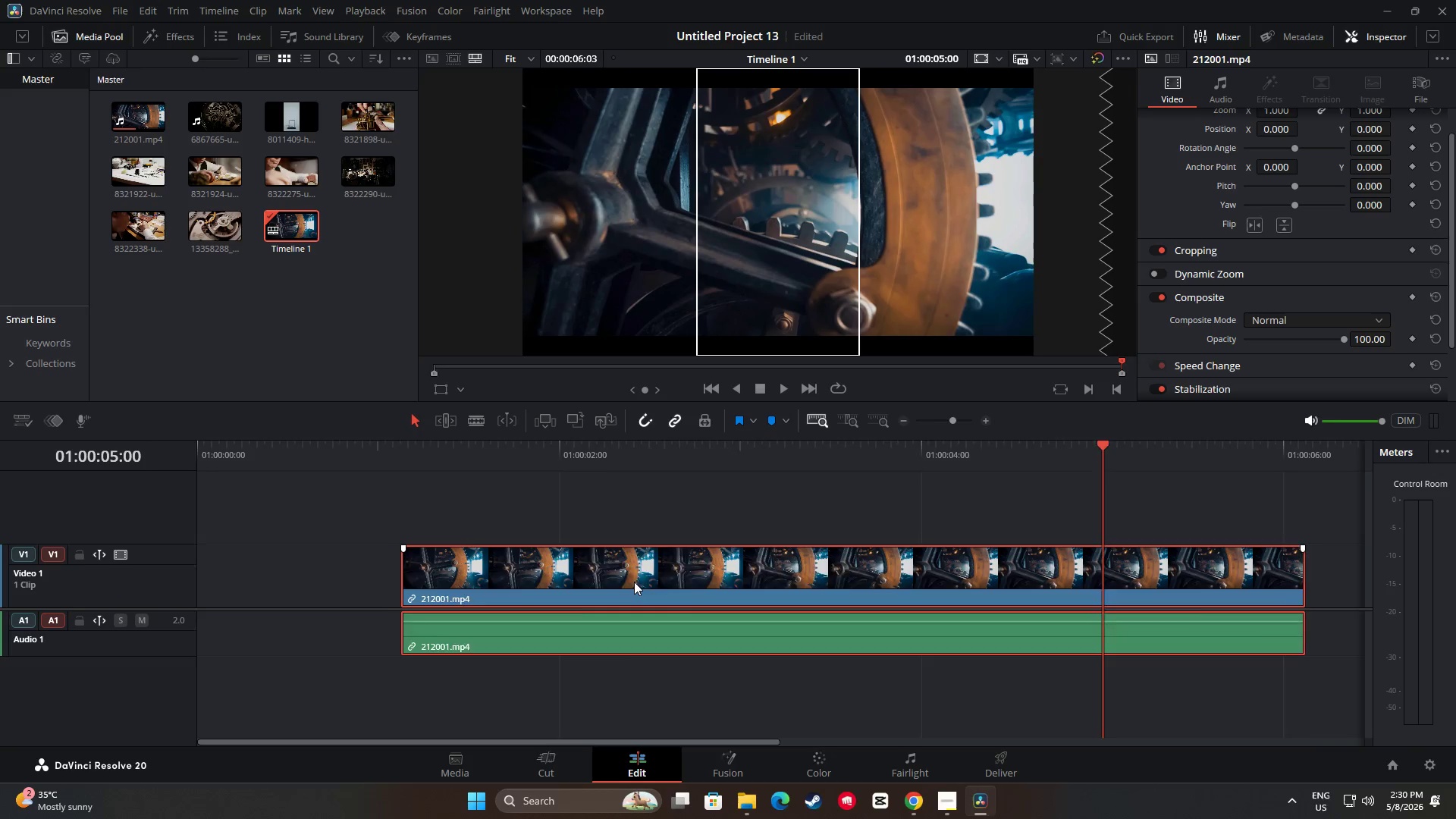 
key(Control+Z)
 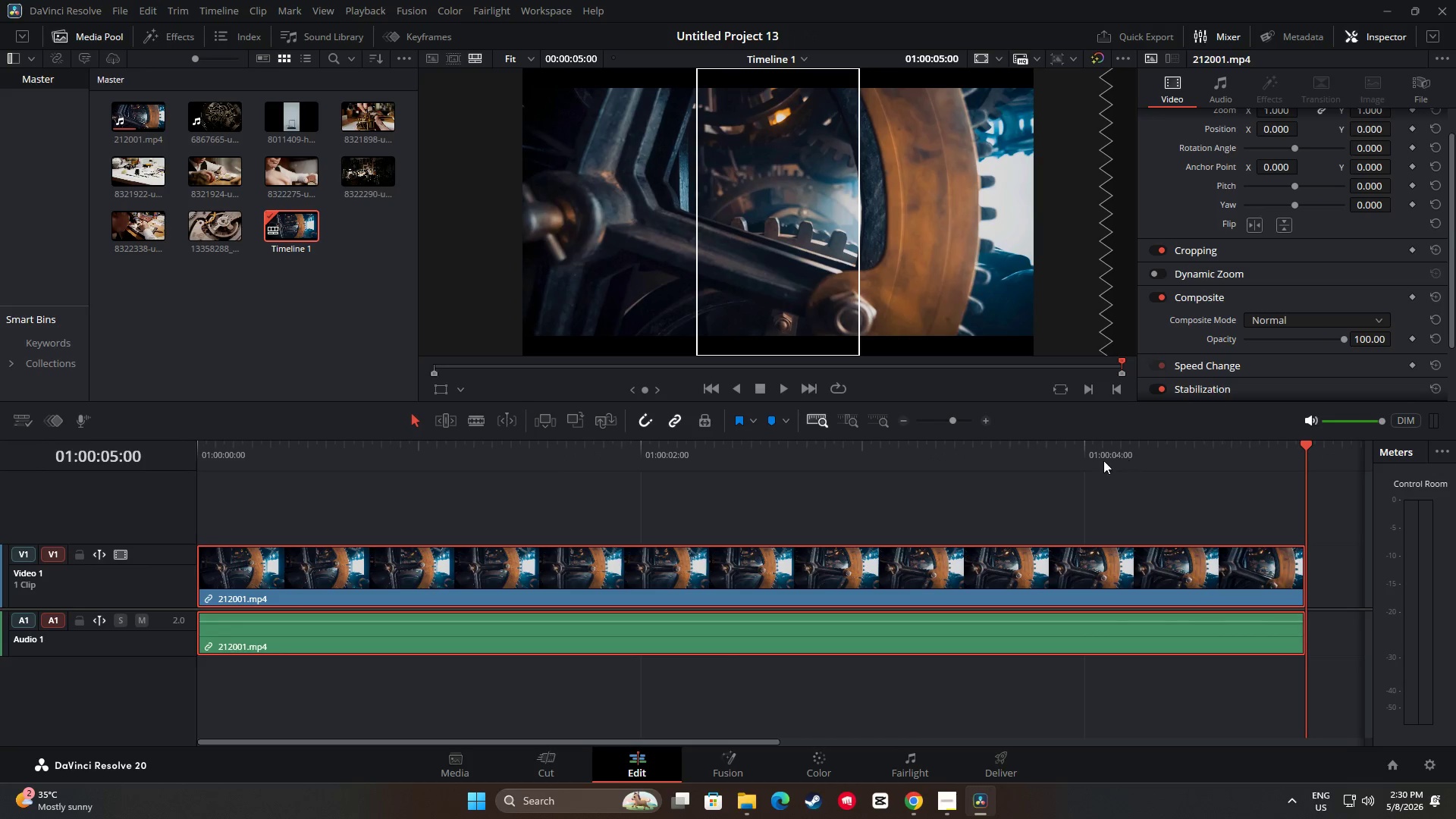 
left_click([845, 420])
 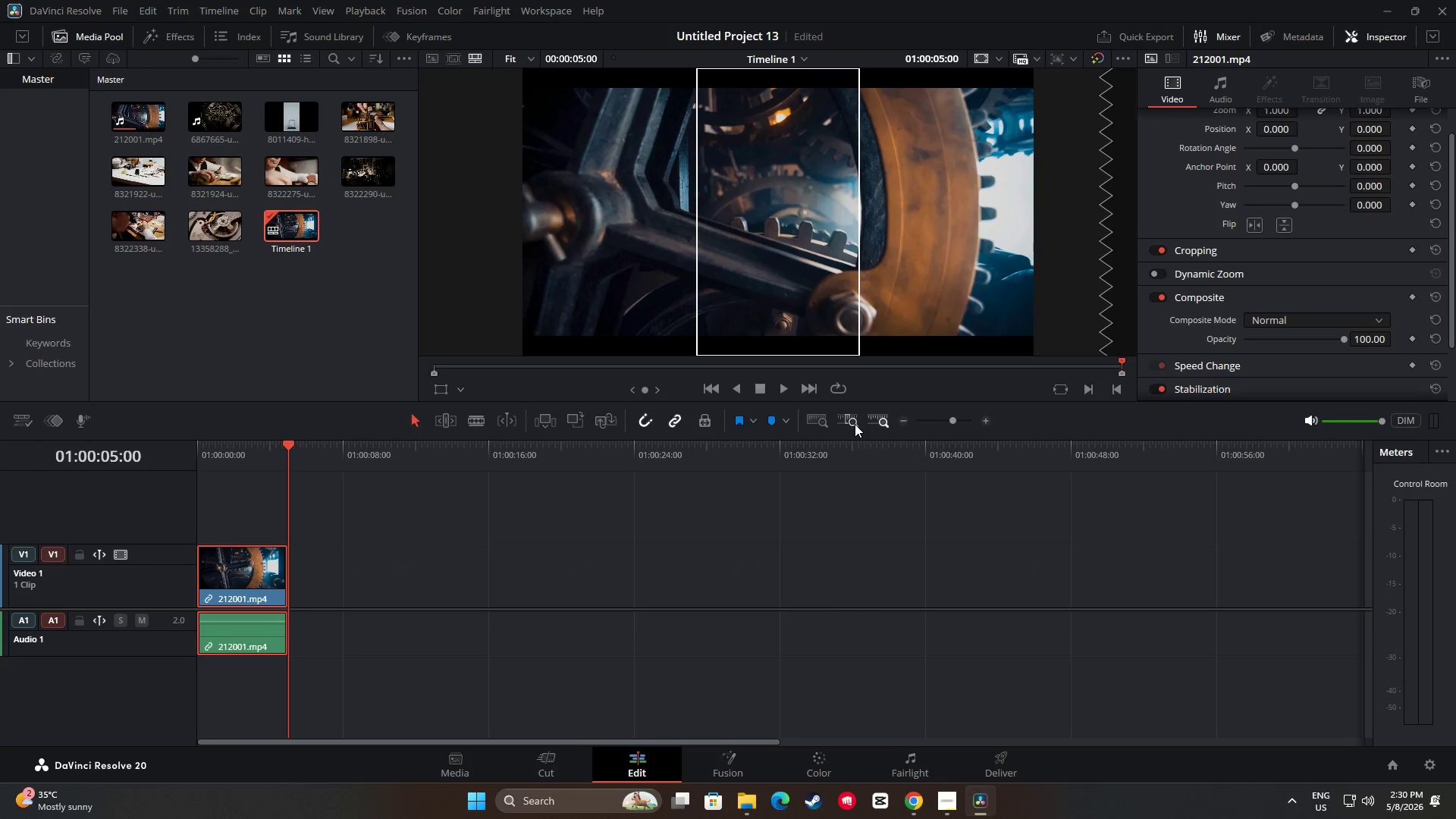 
wait(6.14)
 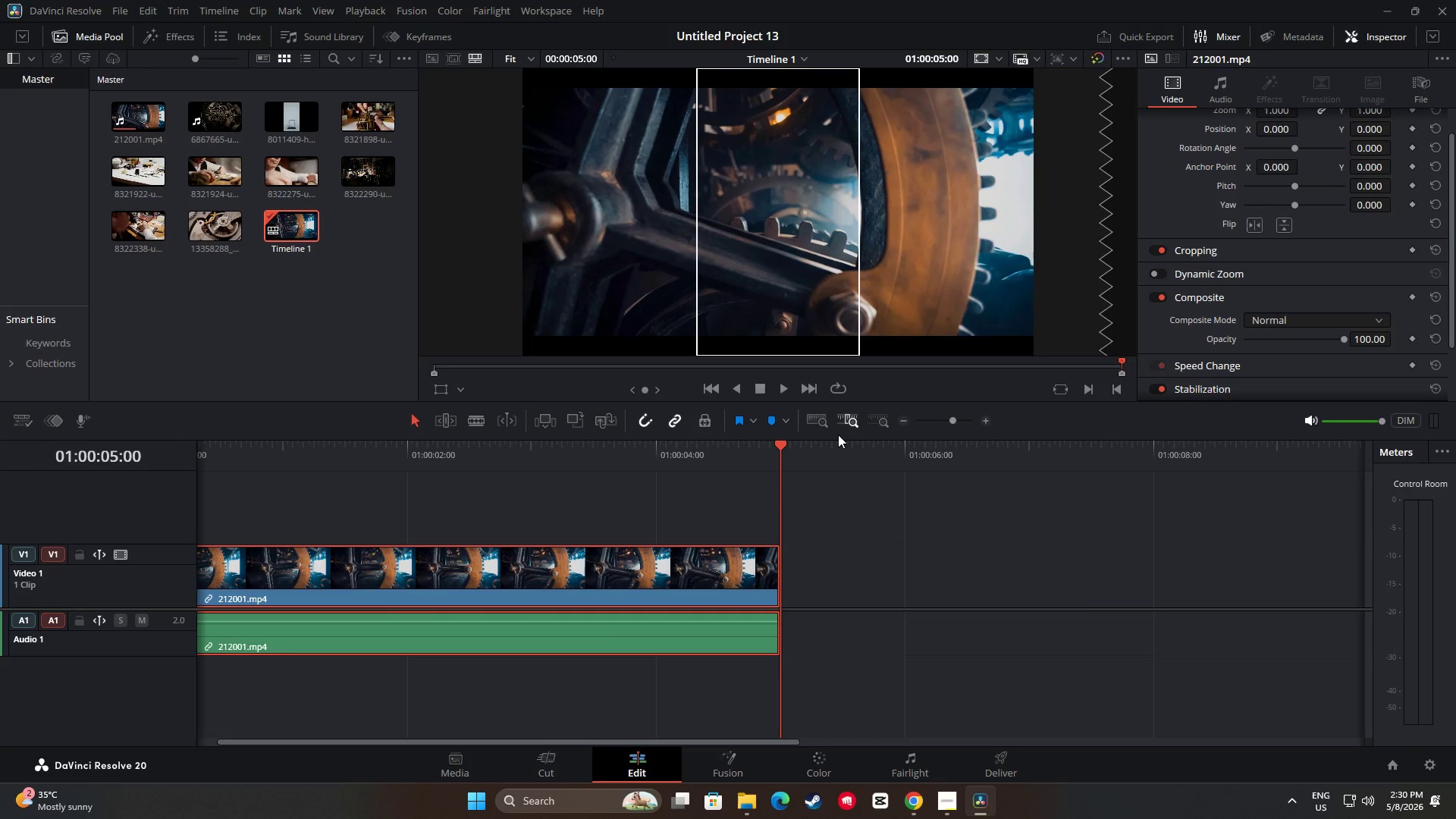 
left_click([852, 424])
 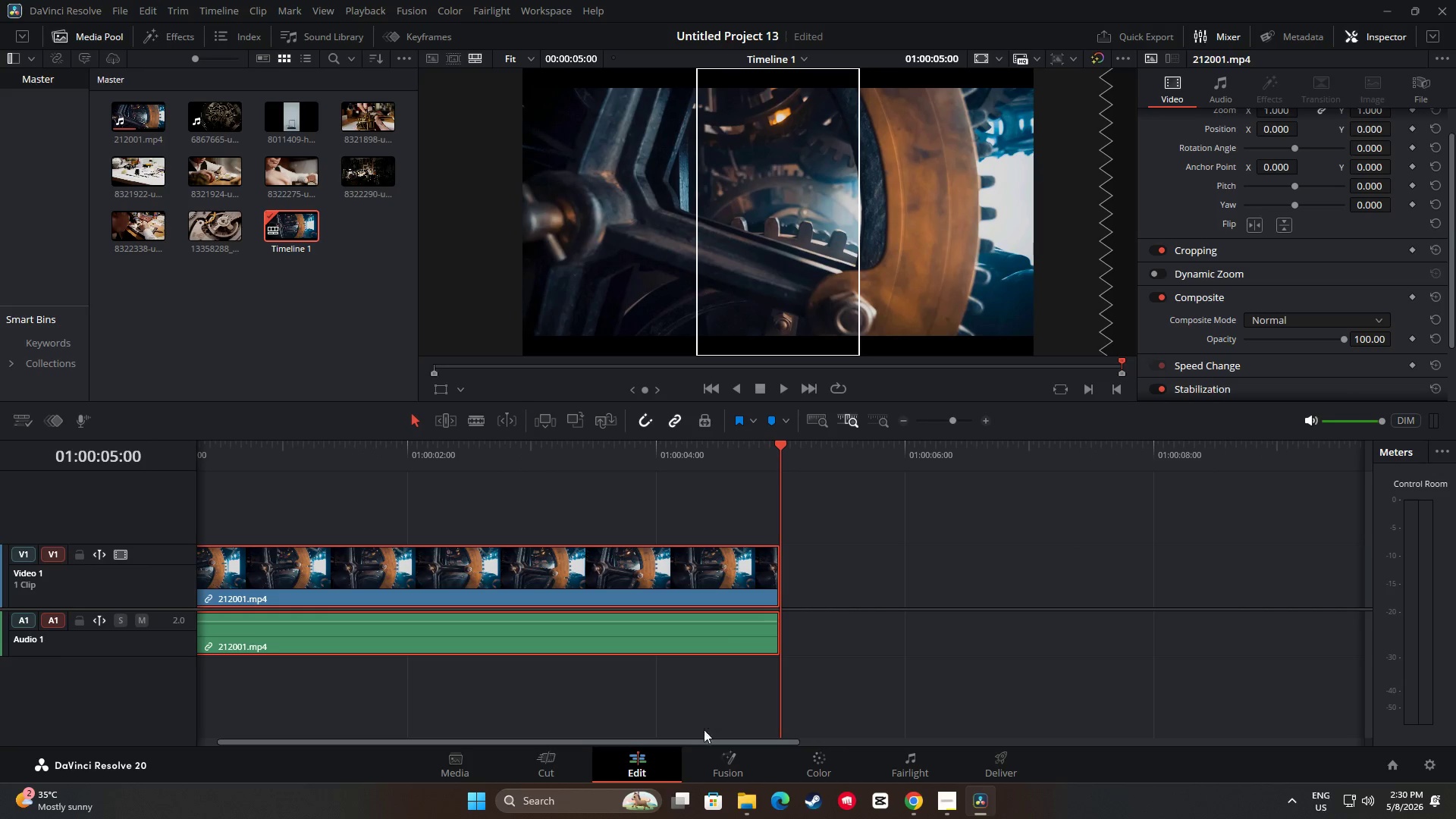 
left_click_drag(start_coordinate=[705, 740], to_coordinate=[698, 741])
 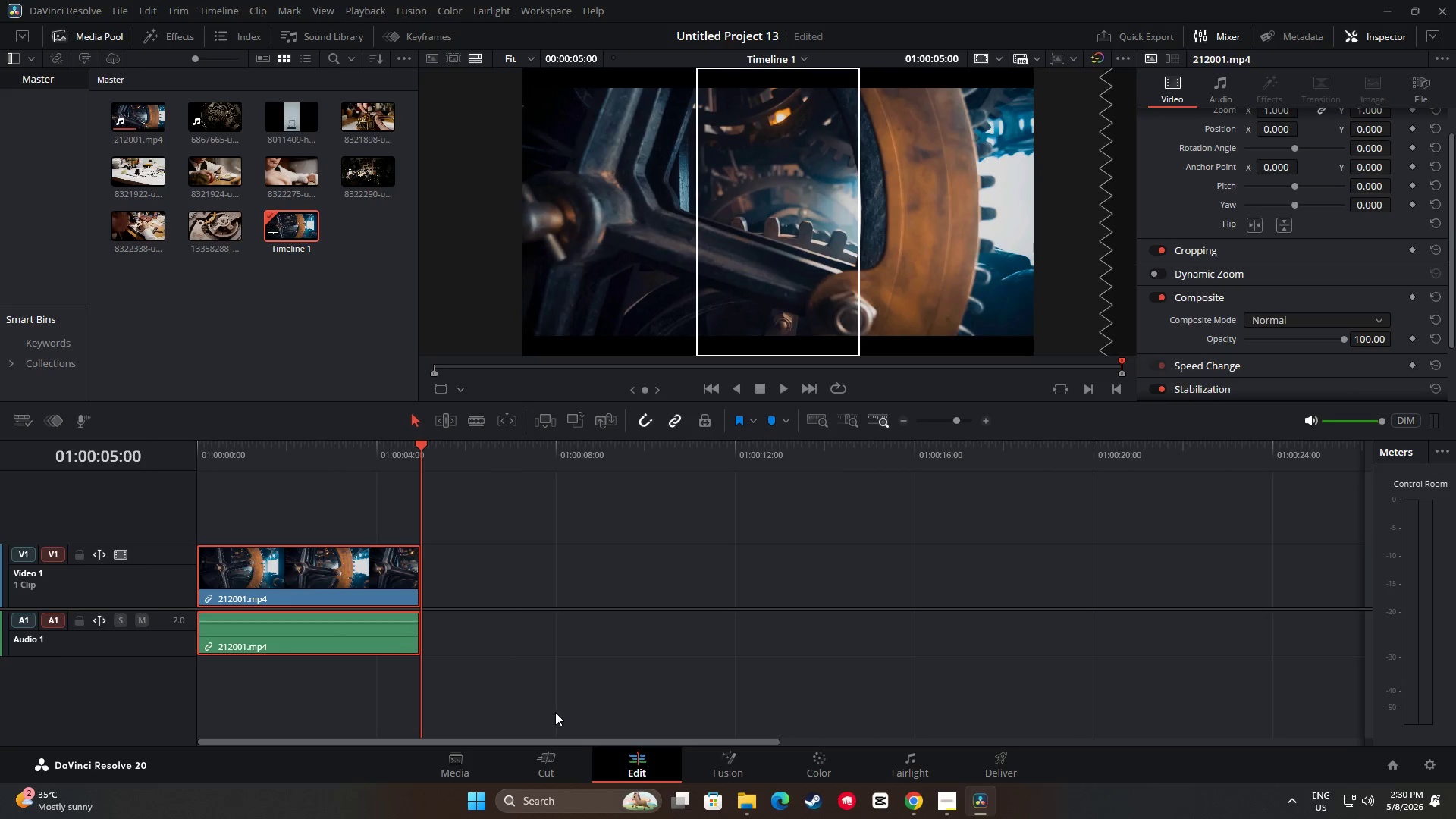 
wait(5.8)
 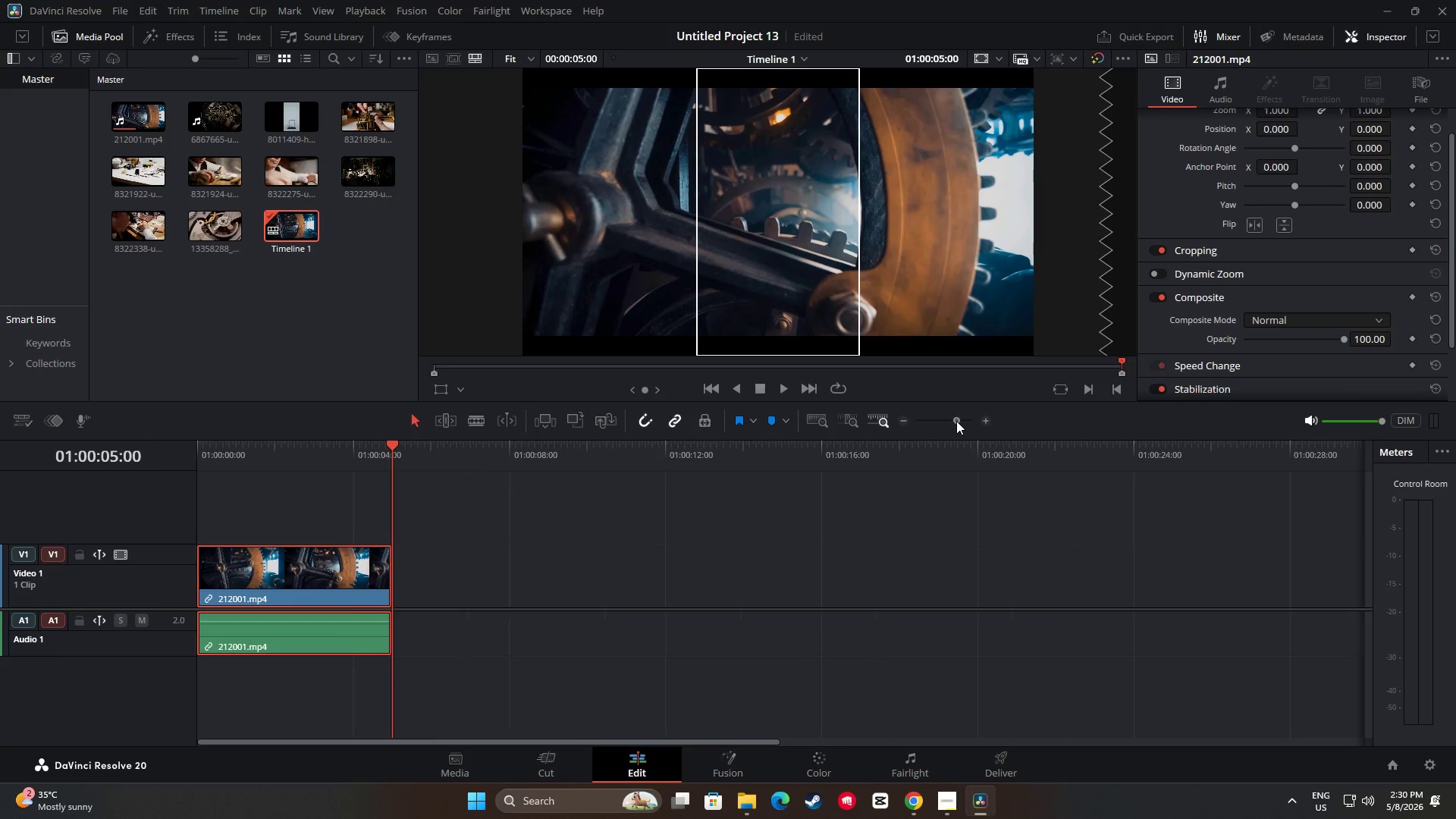 
left_click_drag(start_coordinate=[416, 446], to_coordinate=[415, 460])
 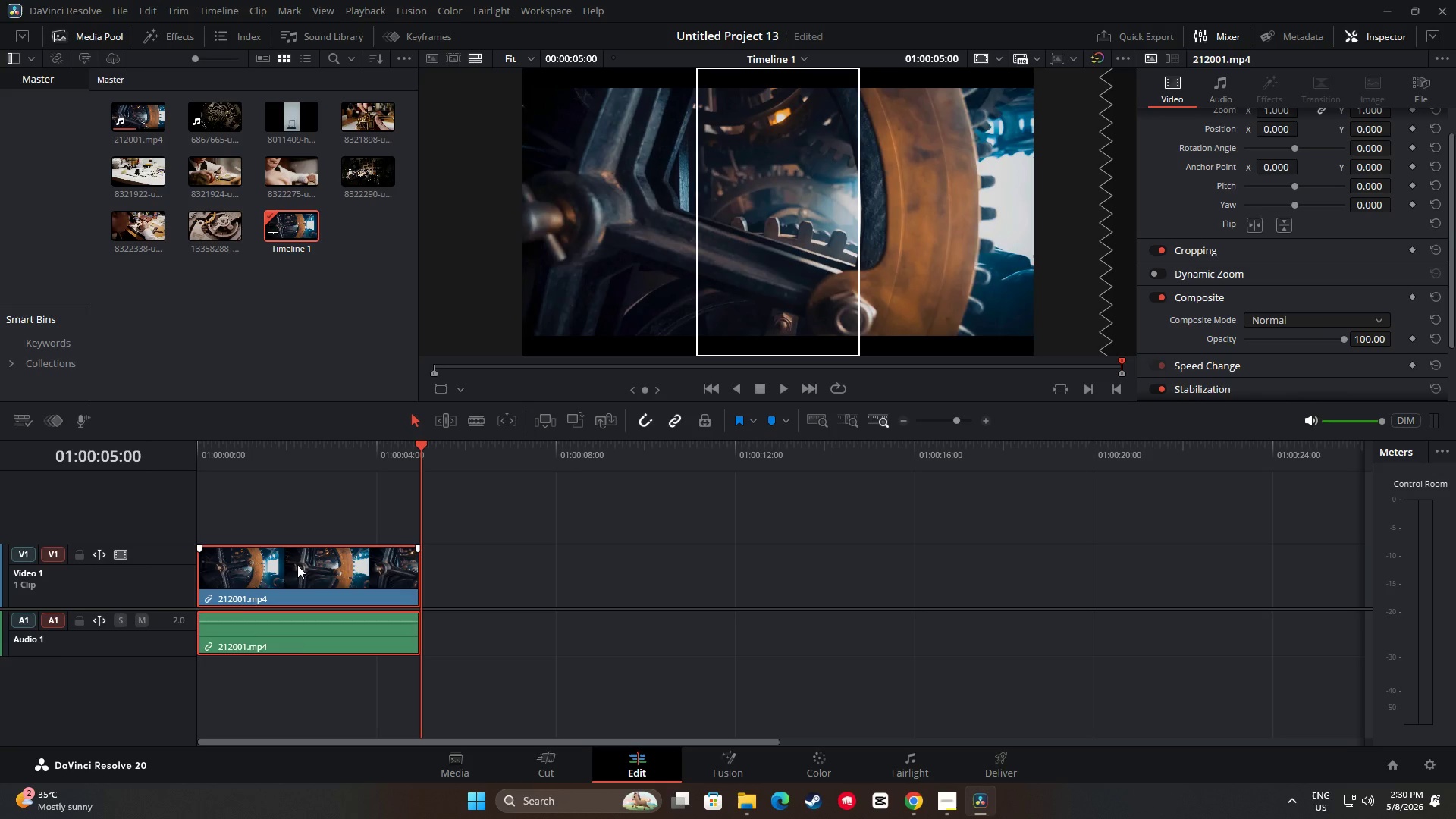 
left_click_drag(start_coordinate=[297, 568], to_coordinate=[522, 576])
 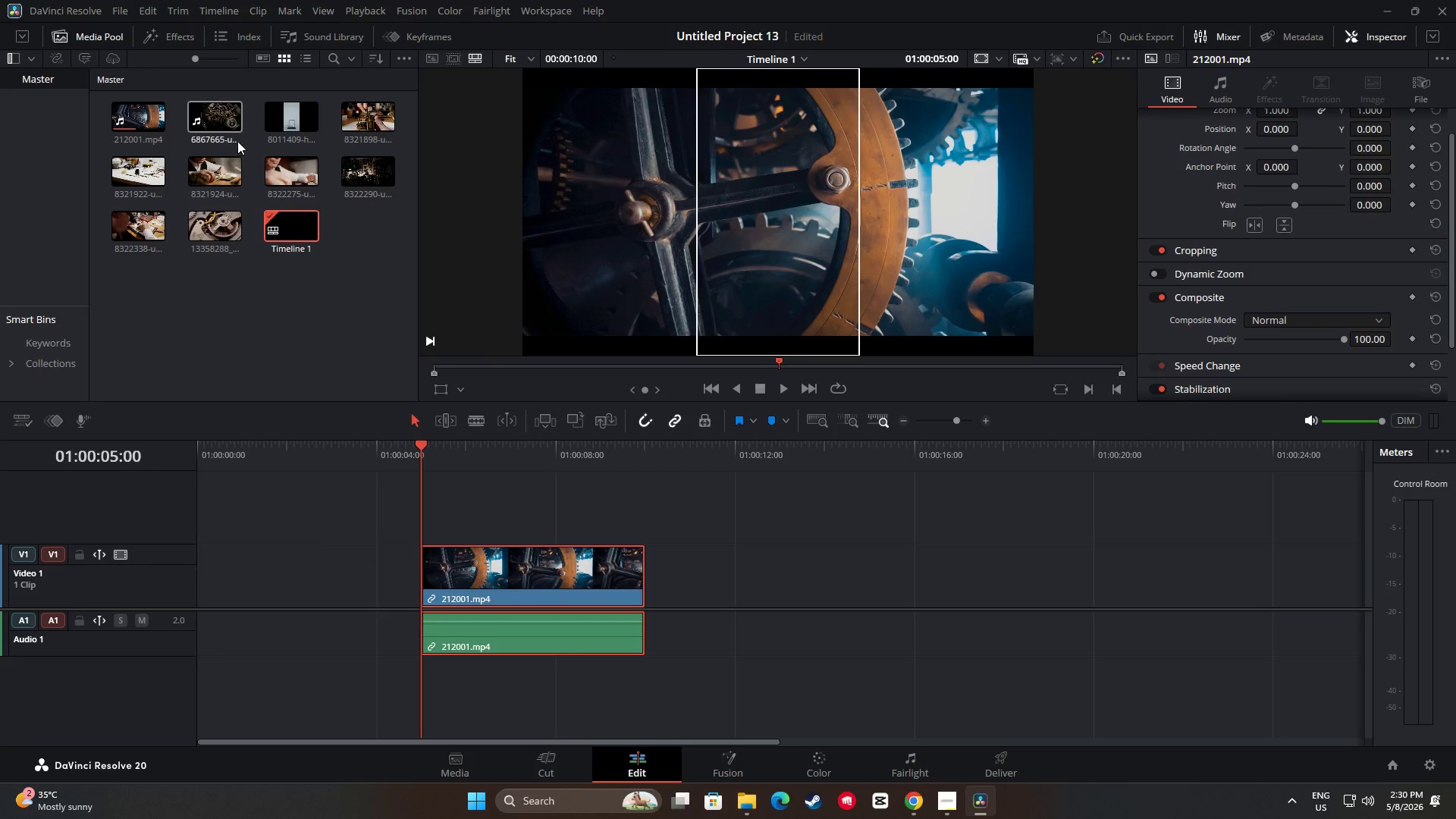 
left_click_drag(start_coordinate=[210, 119], to_coordinate=[651, 586])
 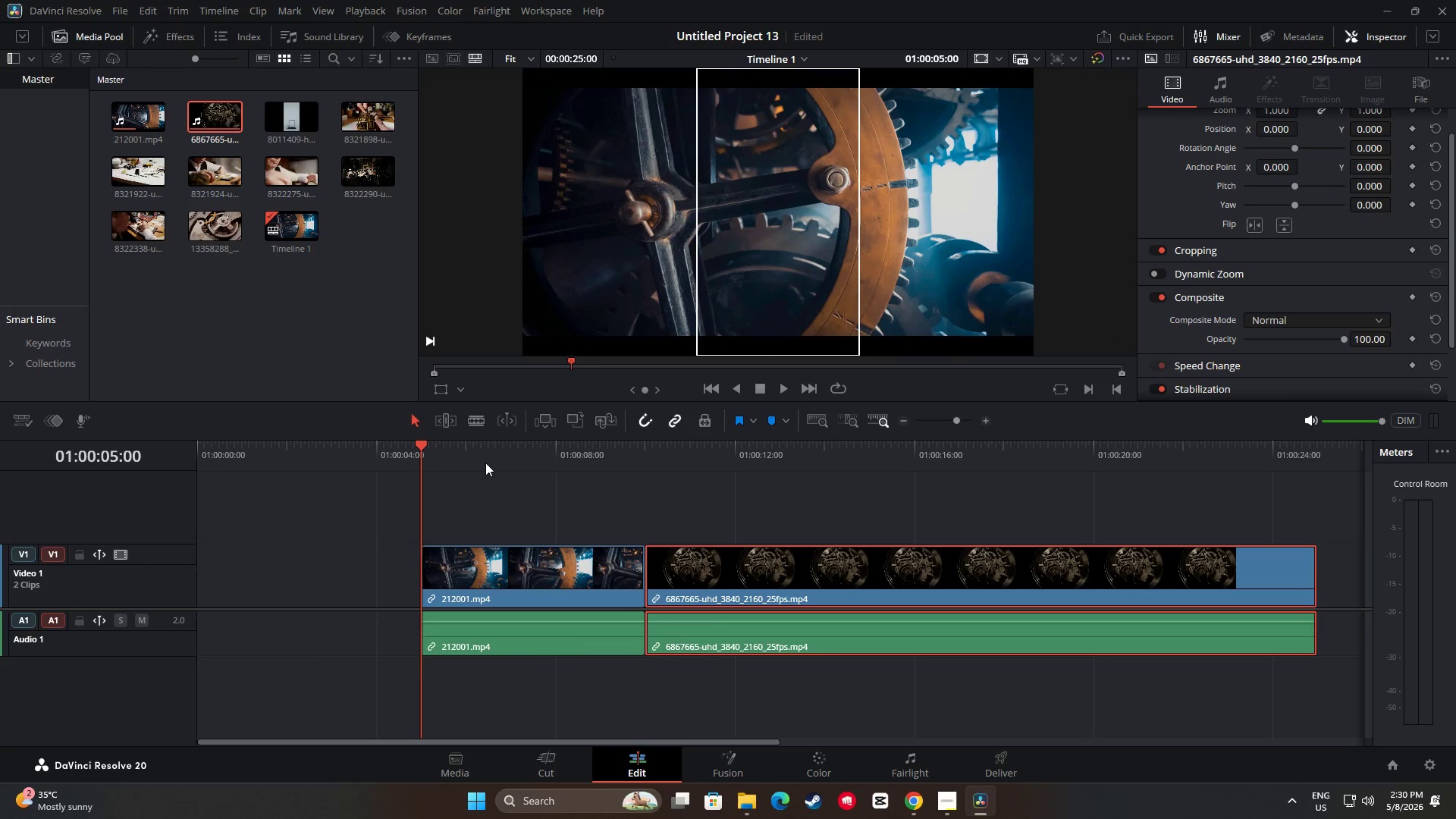 
left_click_drag(start_coordinate=[417, 447], to_coordinate=[913, 477])
 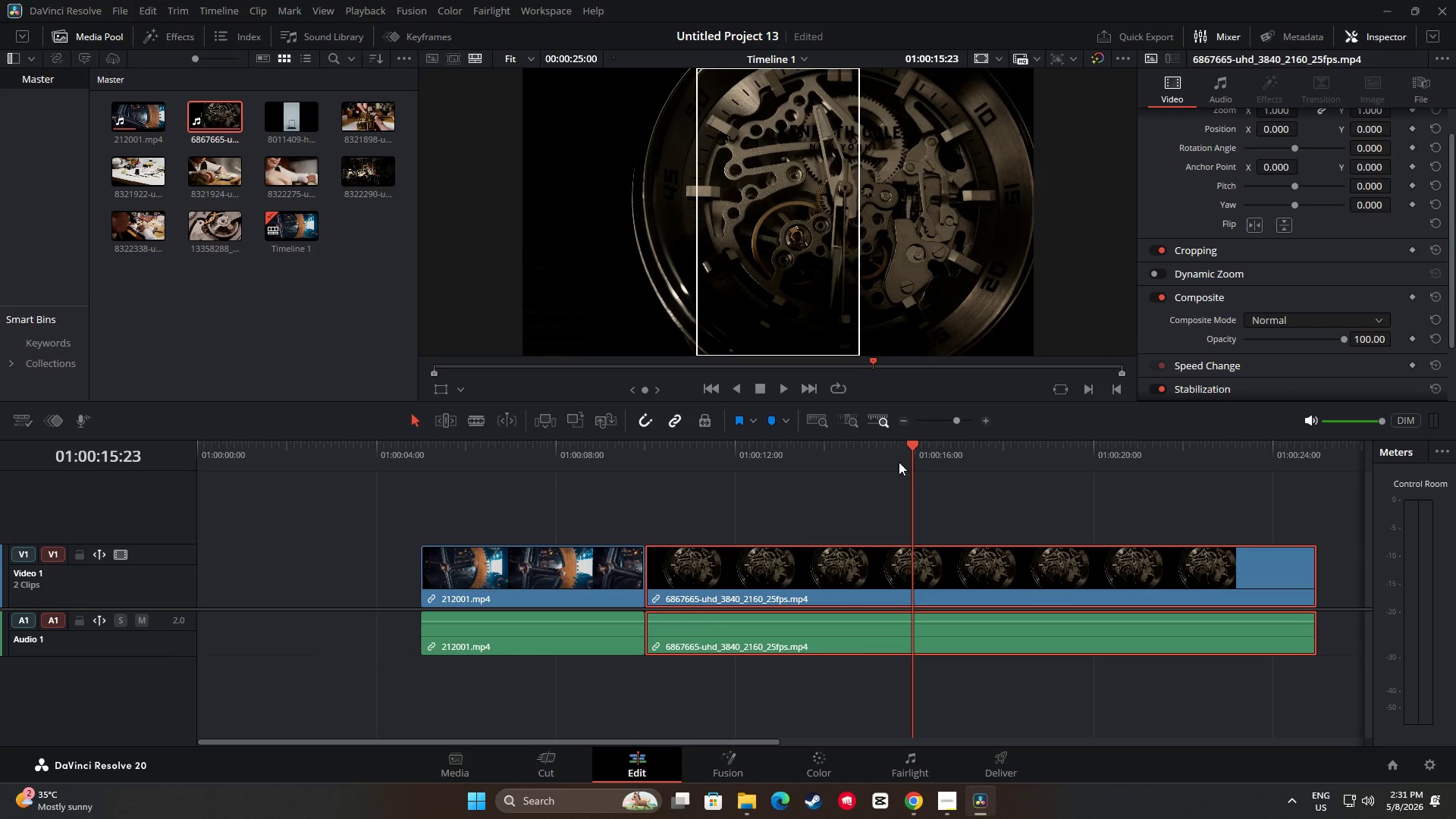 
left_click_drag(start_coordinate=[912, 449], to_coordinate=[899, 484])
 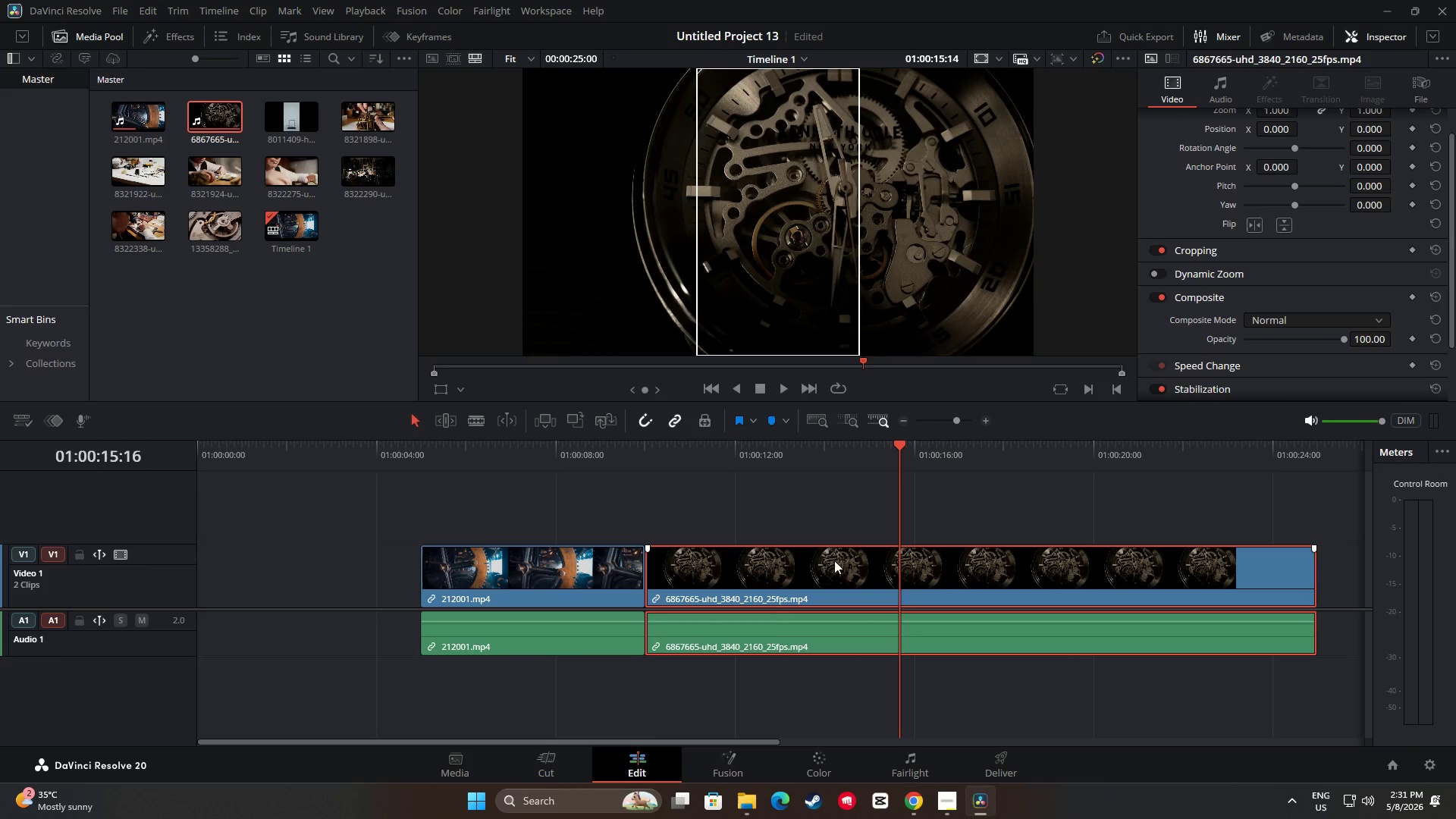 
left_click([824, 570])
 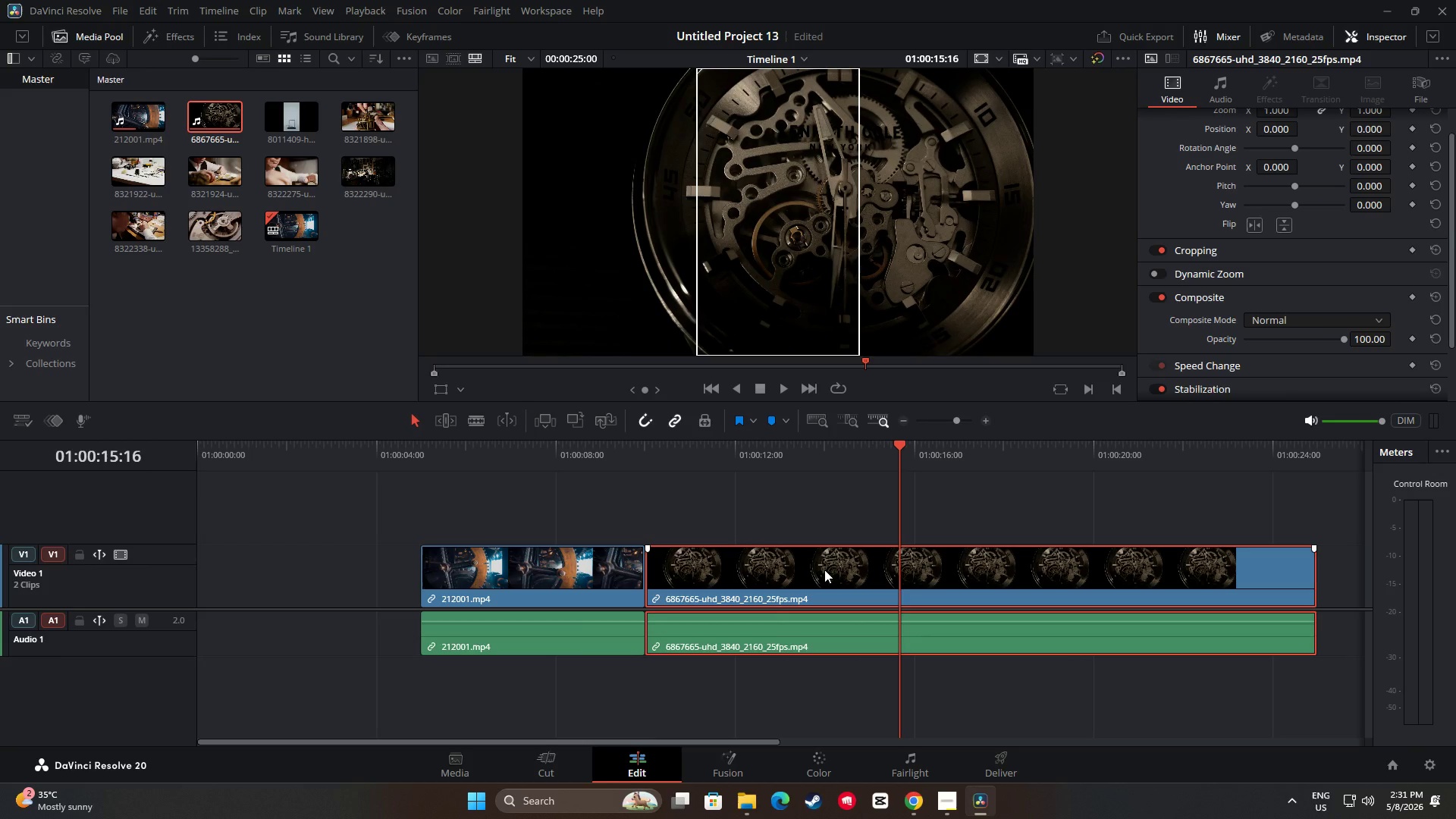 
key(Control+B)
 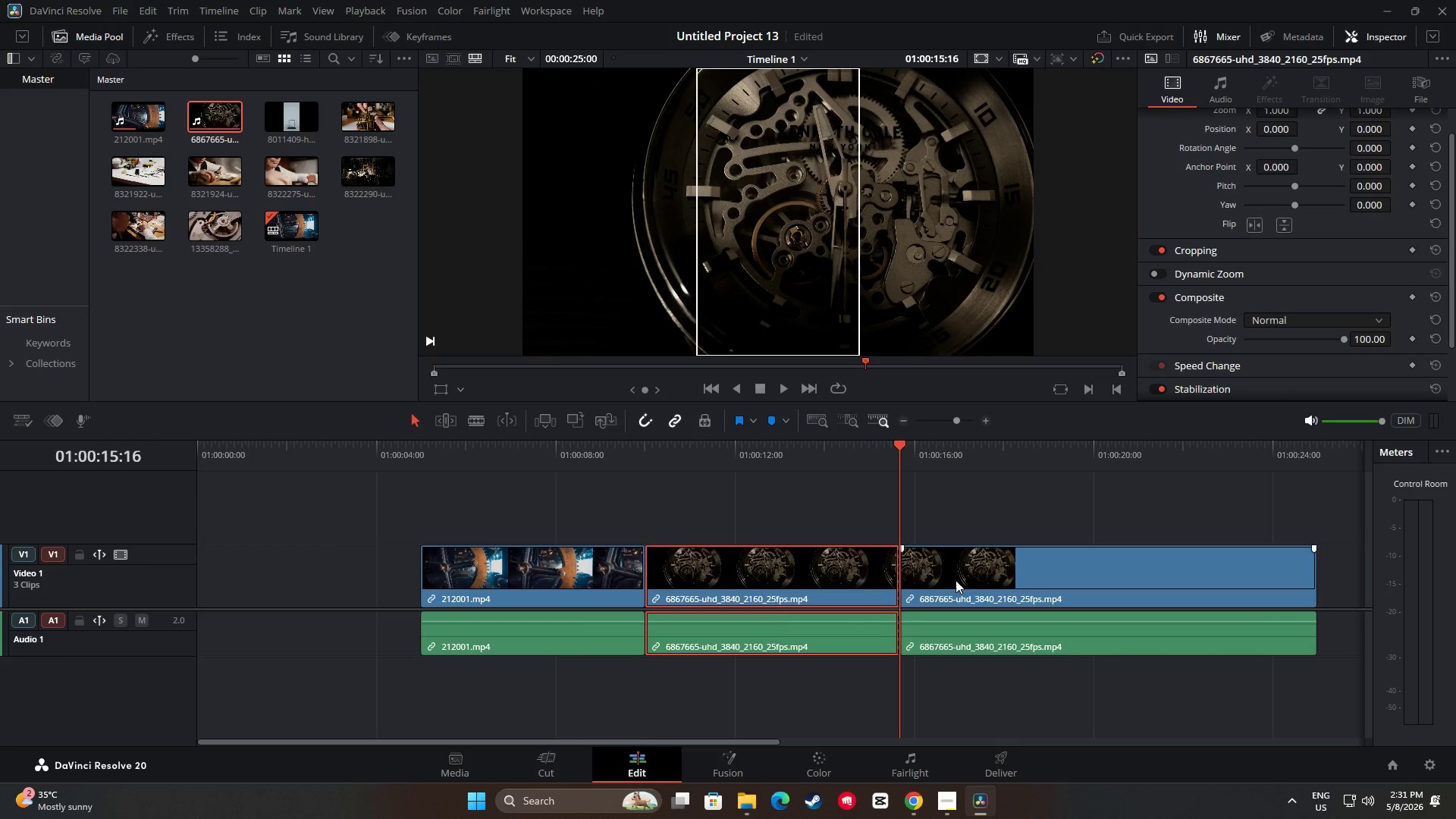 
left_click([956, 579])
 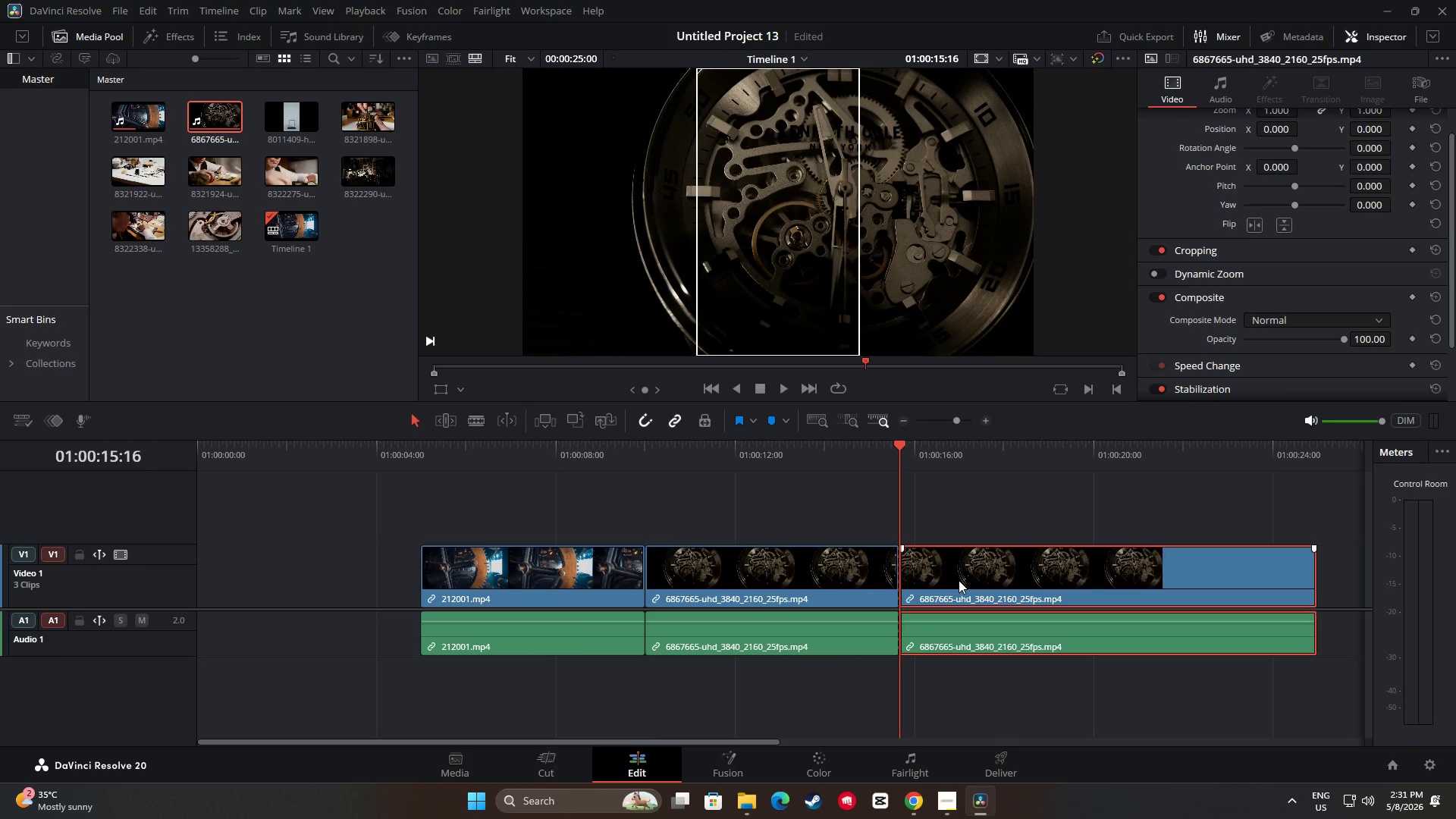 
key(Backspace)
 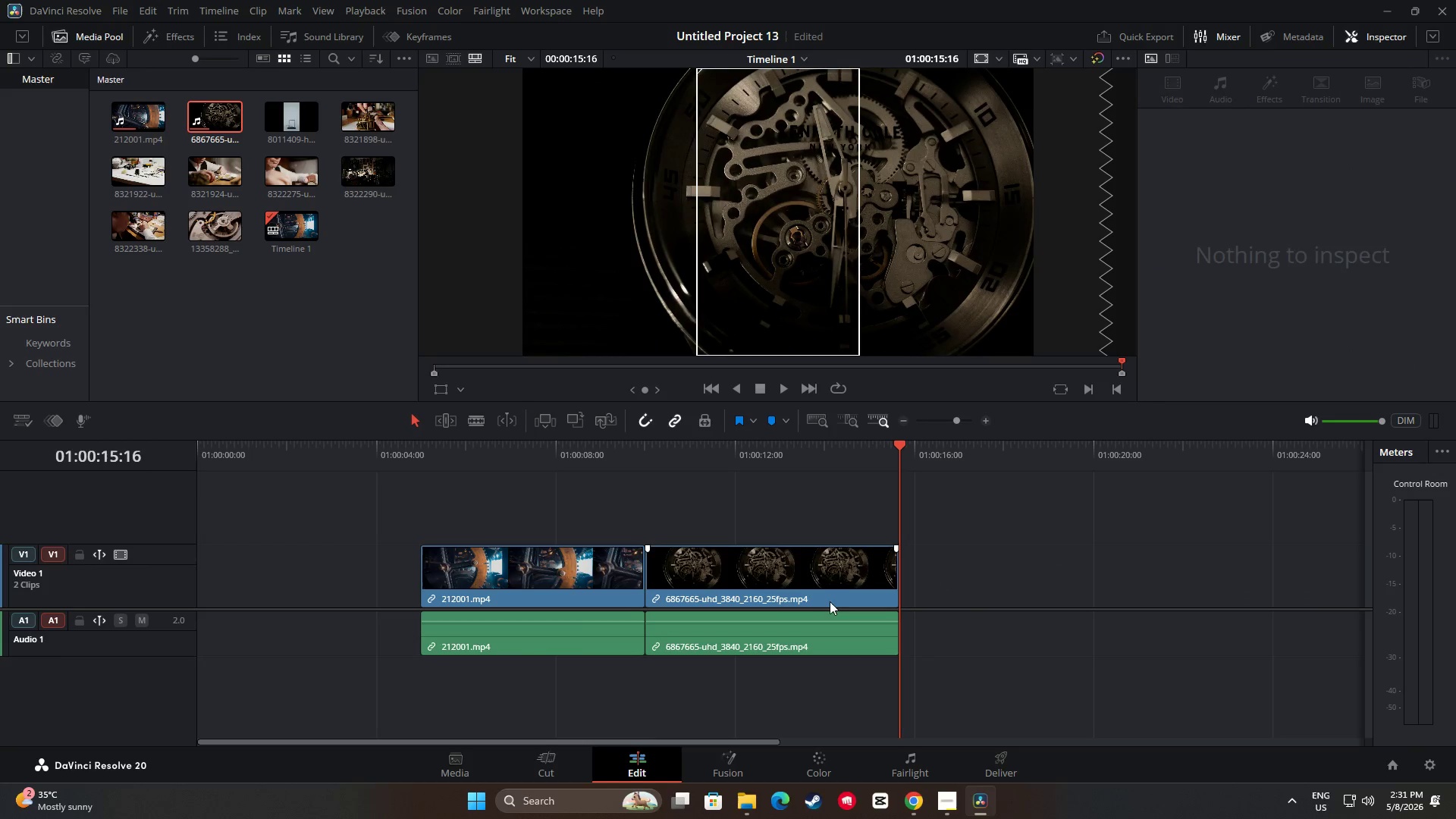 
left_click_drag(start_coordinate=[817, 593], to_coordinate=[839, 588])
 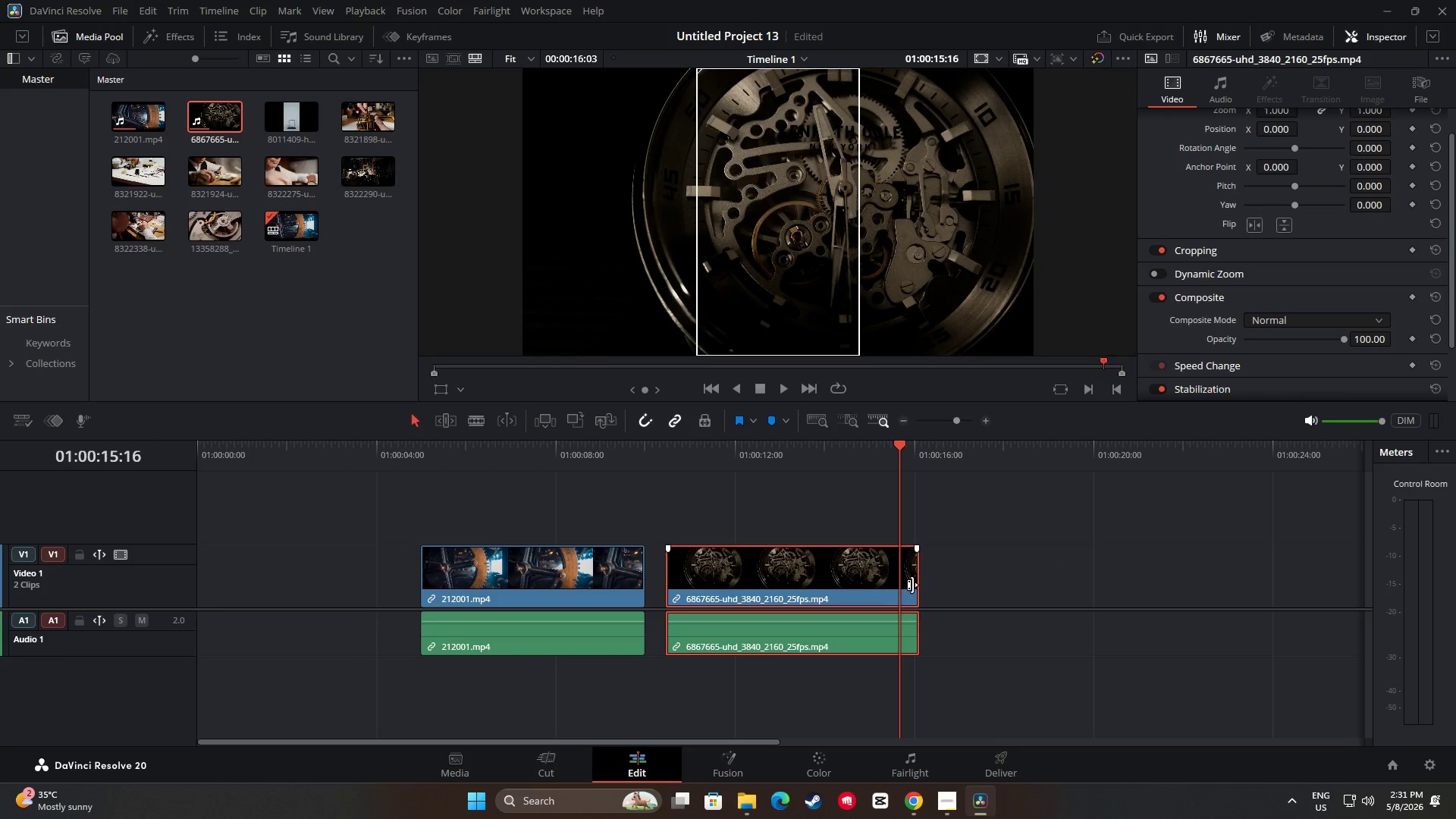 
left_click_drag(start_coordinate=[912, 584], to_coordinate=[816, 586])
 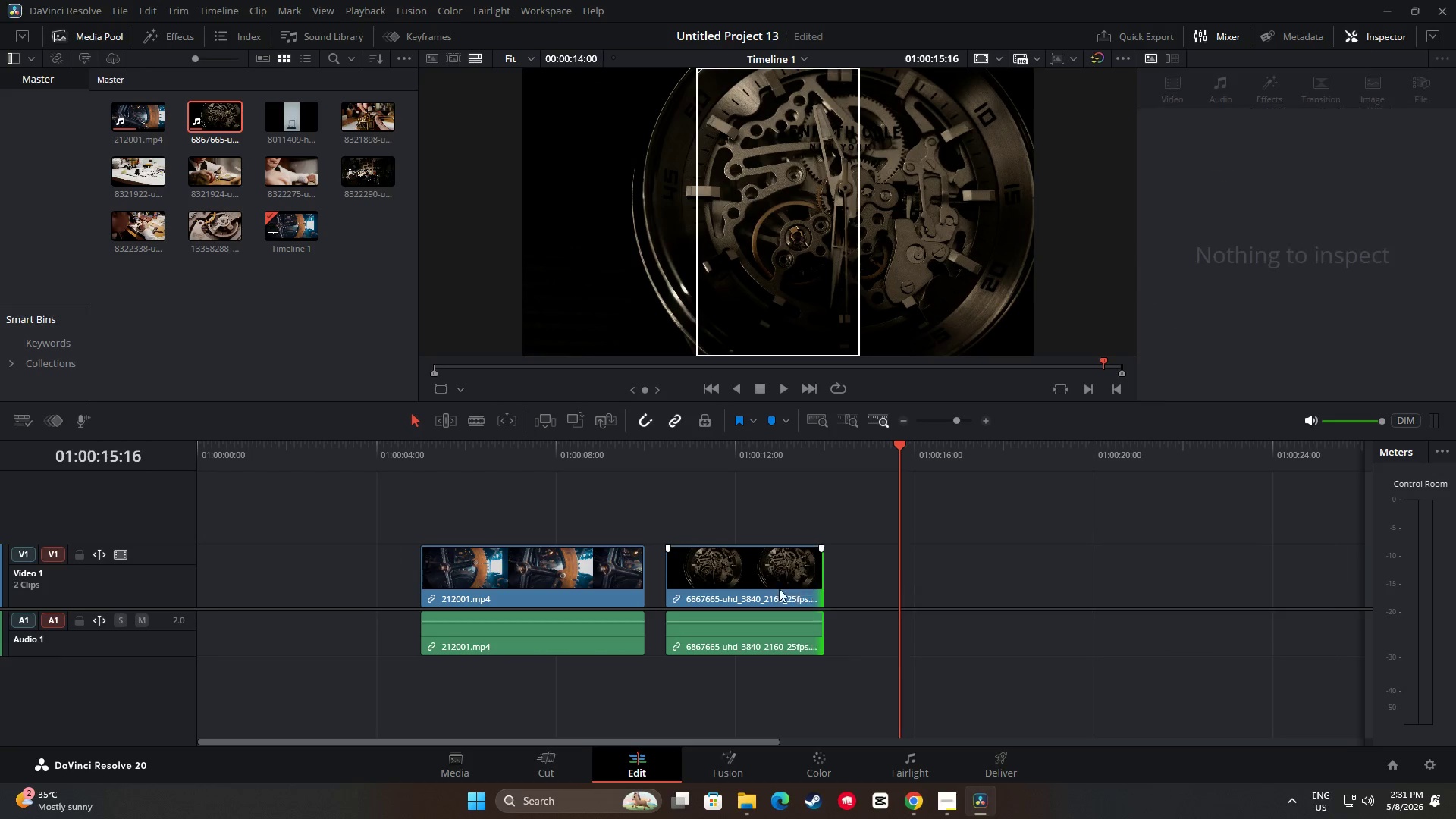 
left_click_drag(start_coordinate=[774, 588], to_coordinate=[274, 584])
 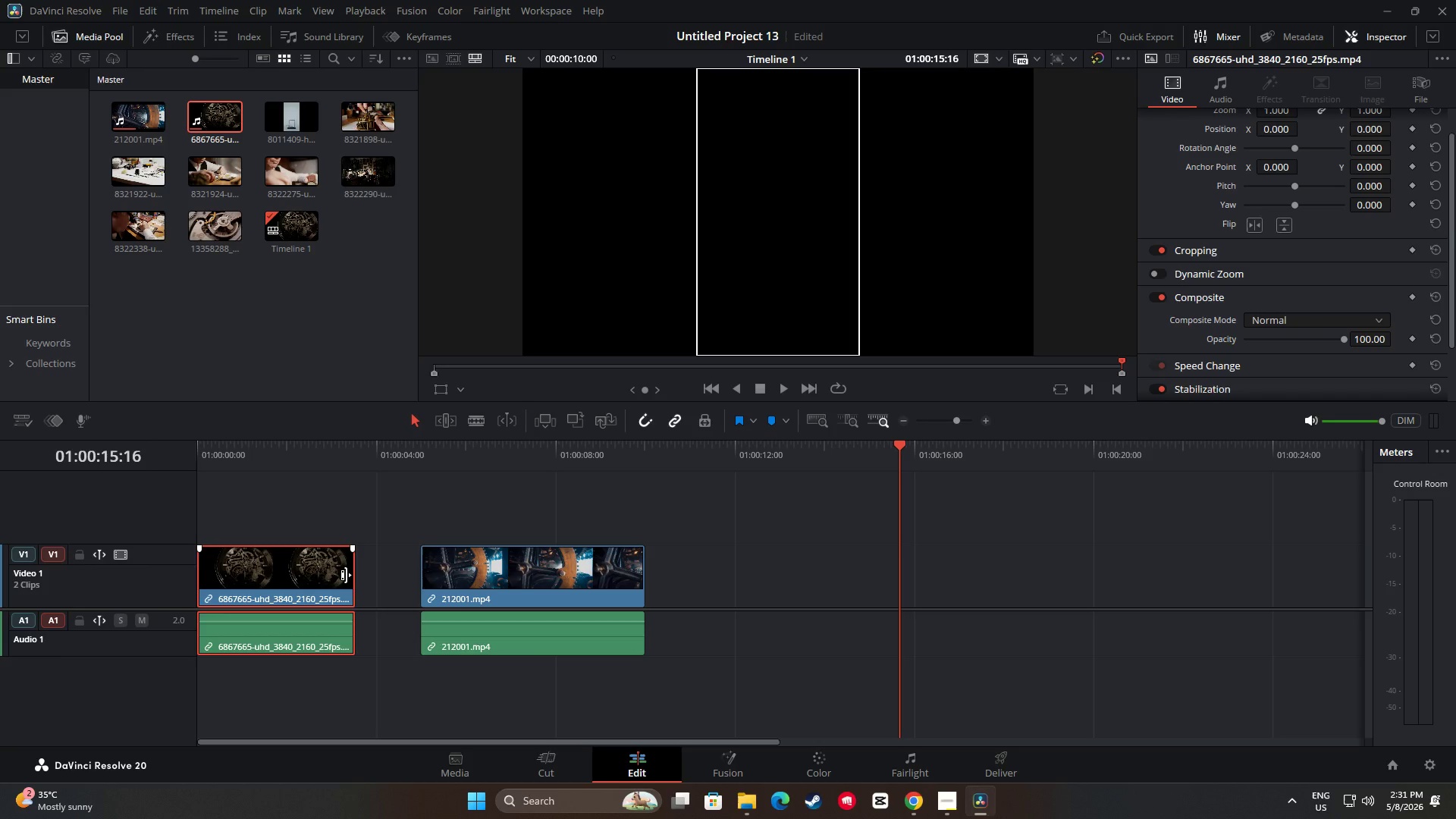 
left_click_drag(start_coordinate=[347, 574], to_coordinate=[410, 574])
 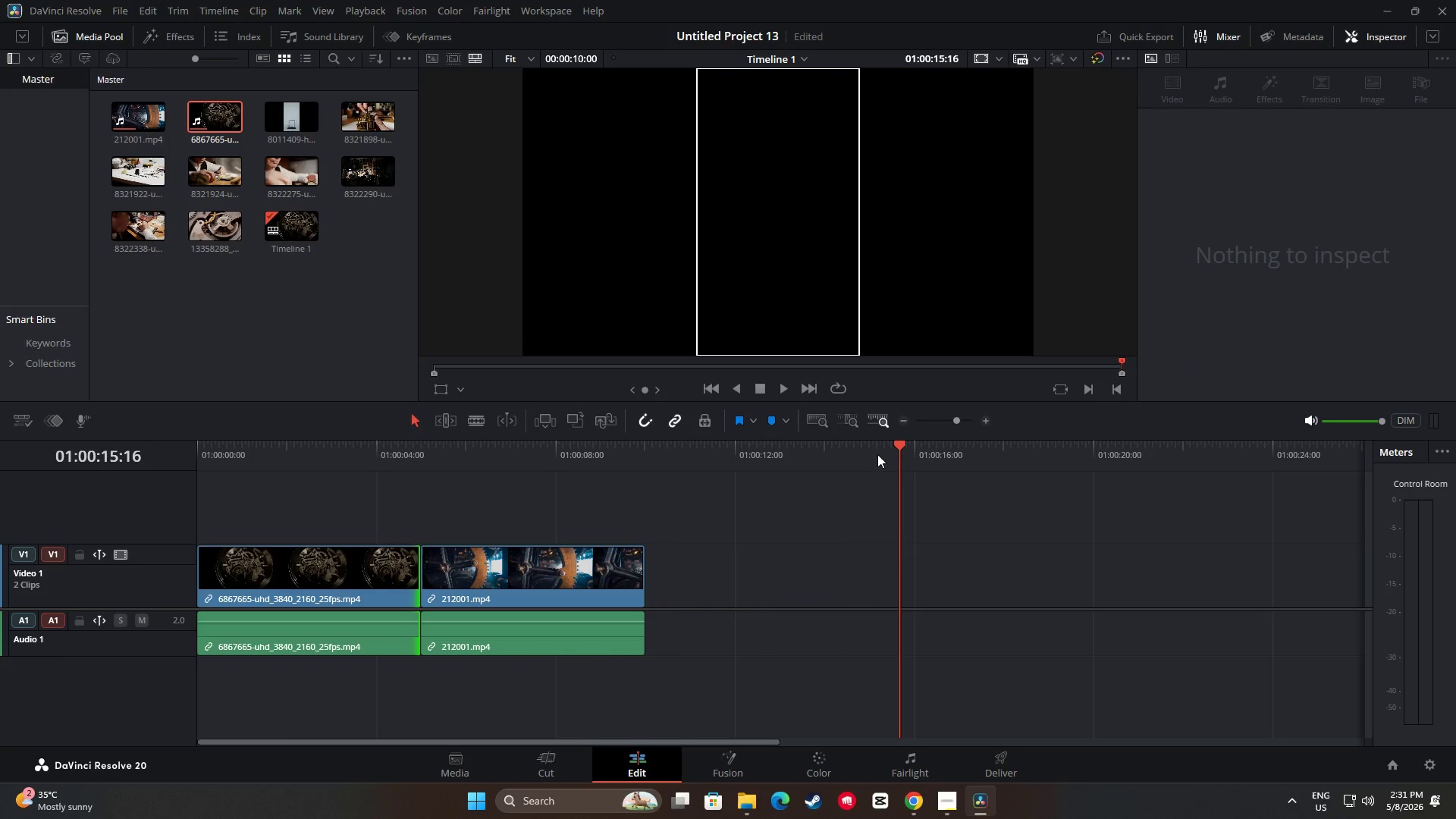 
left_click_drag(start_coordinate=[904, 447], to_coordinate=[169, 489])
 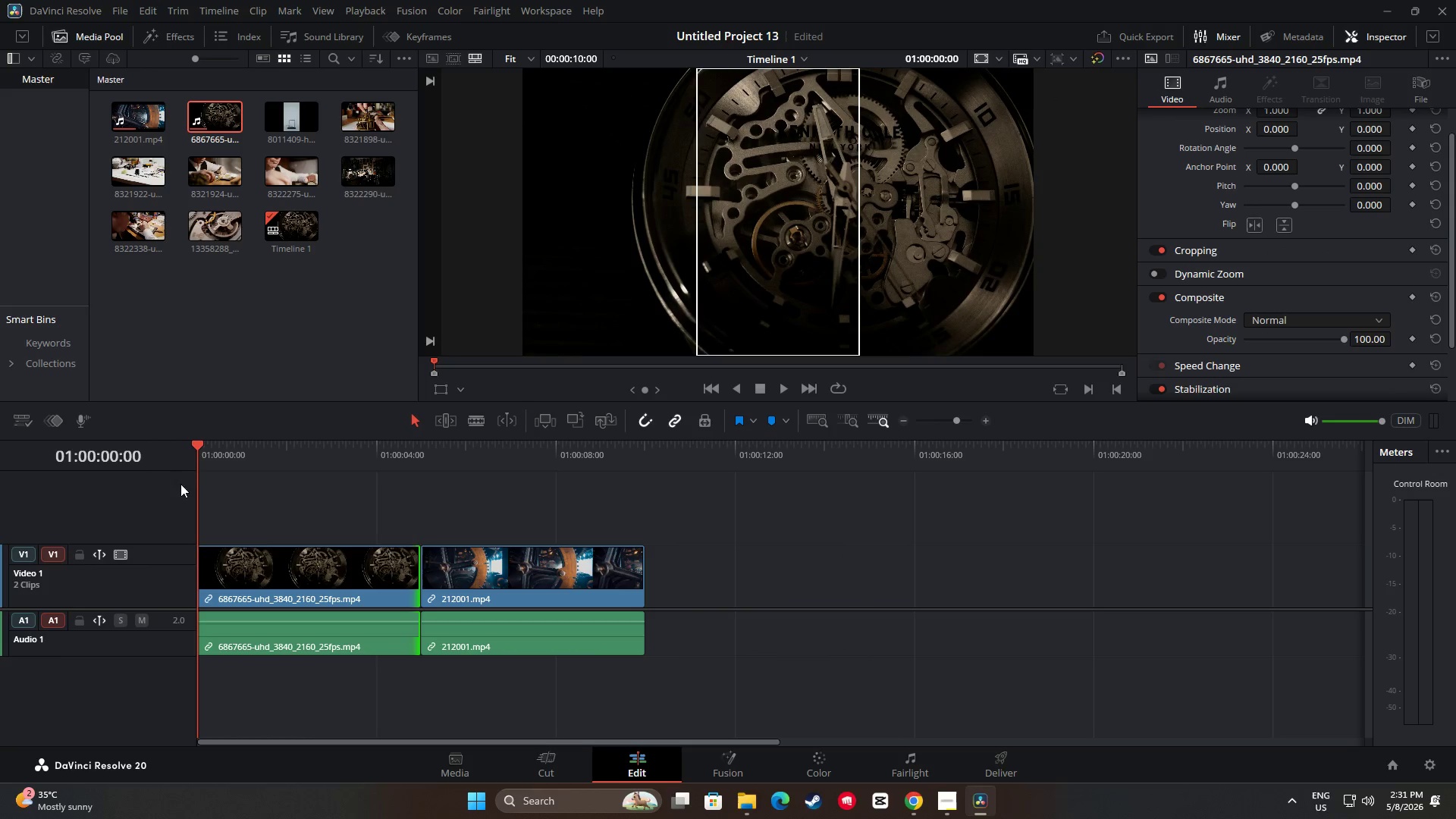 
key(Space)
 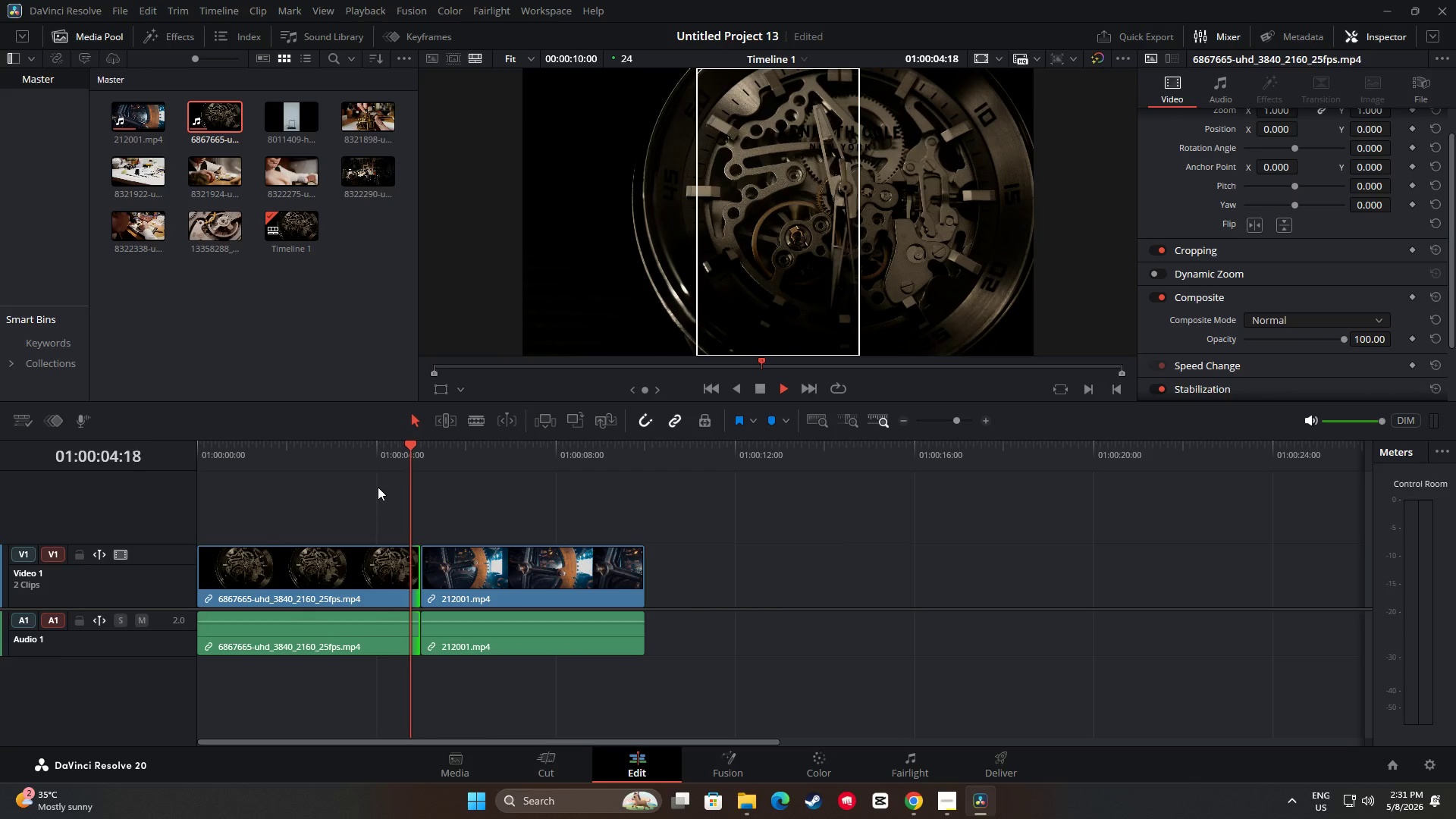 
wait(6.5)
 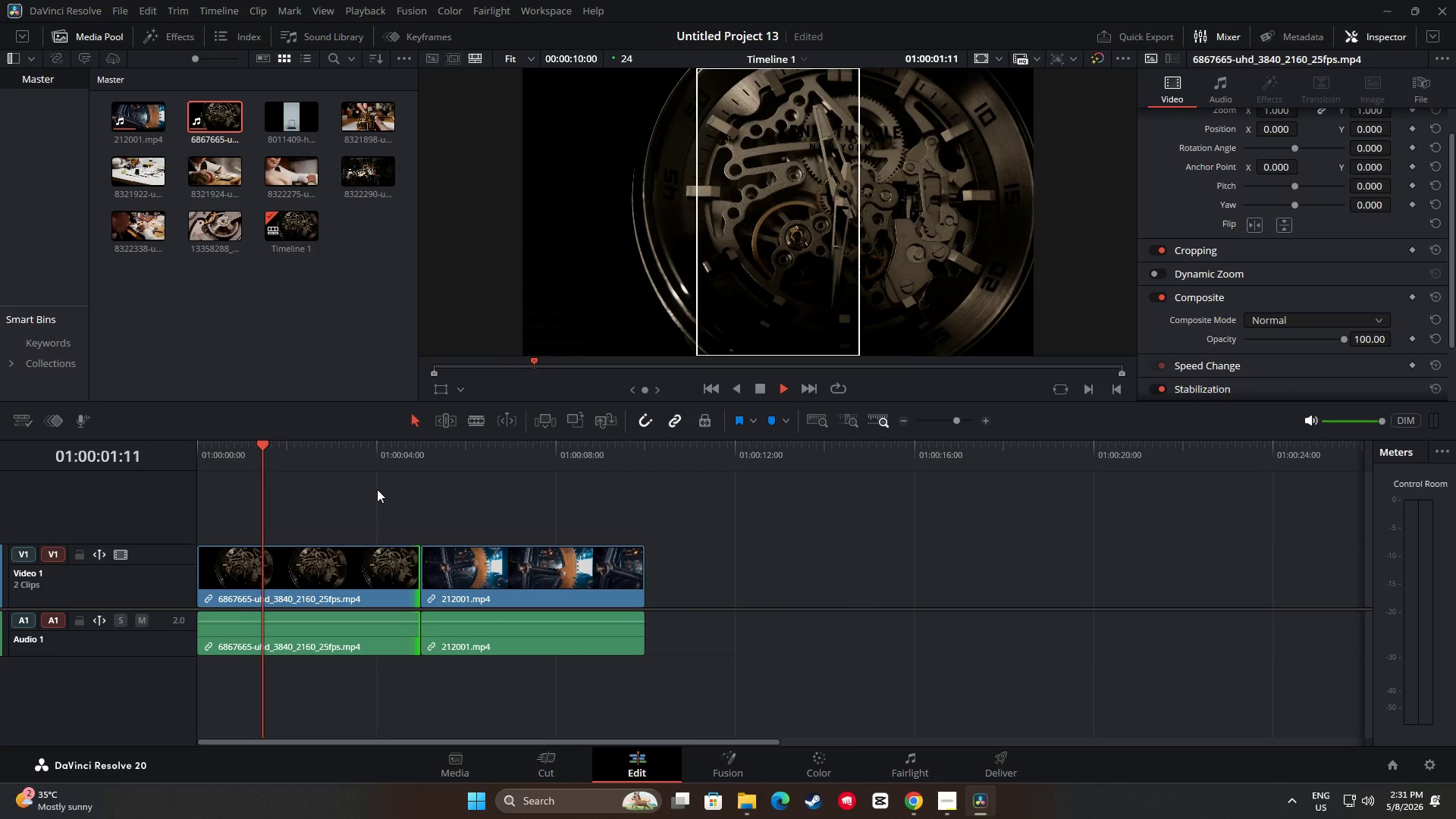 
key(Space)
 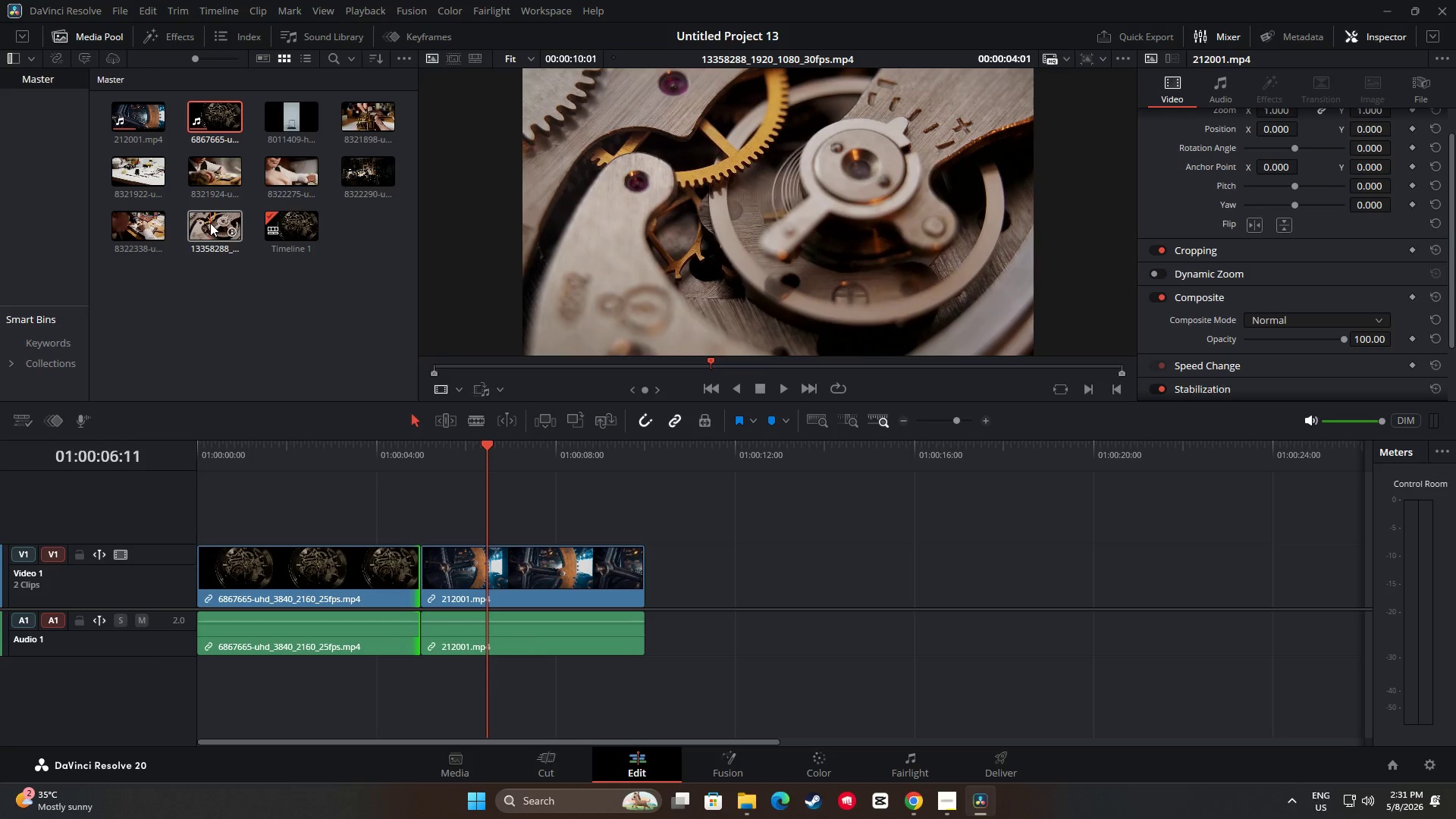 
wait(20.08)
 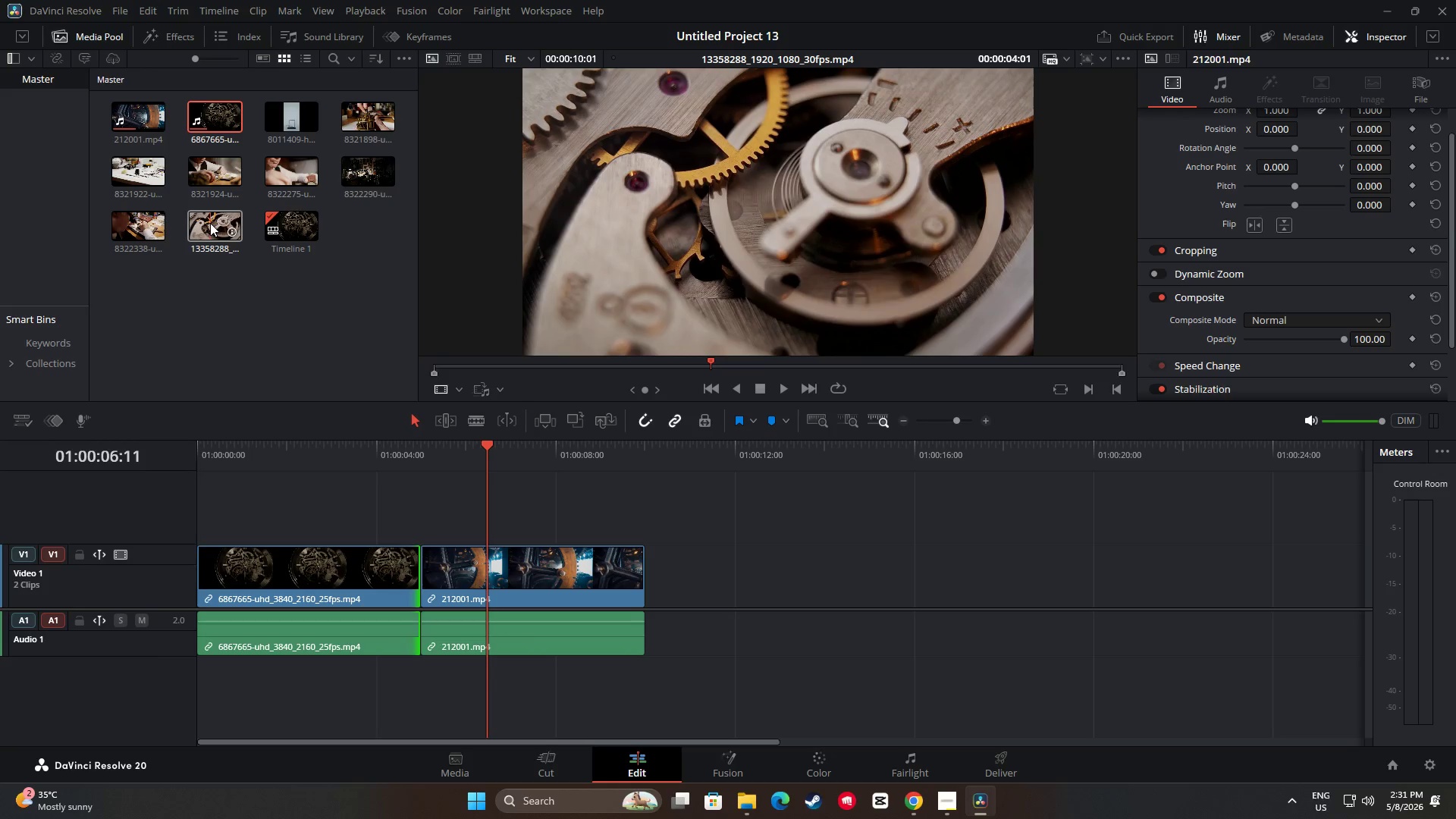 
left_click([330, 575])
 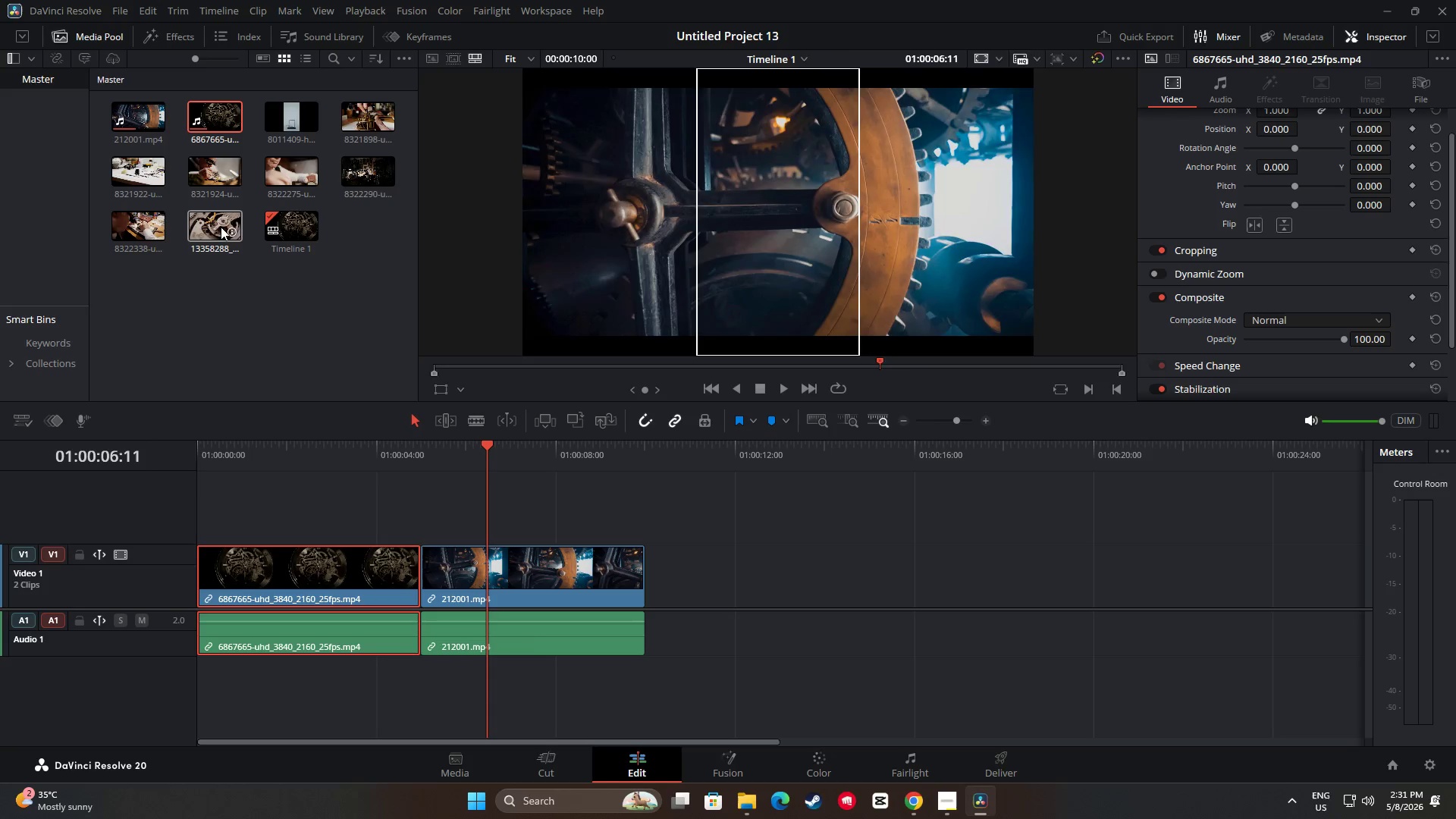 
left_click_drag(start_coordinate=[216, 228], to_coordinate=[199, 513])
 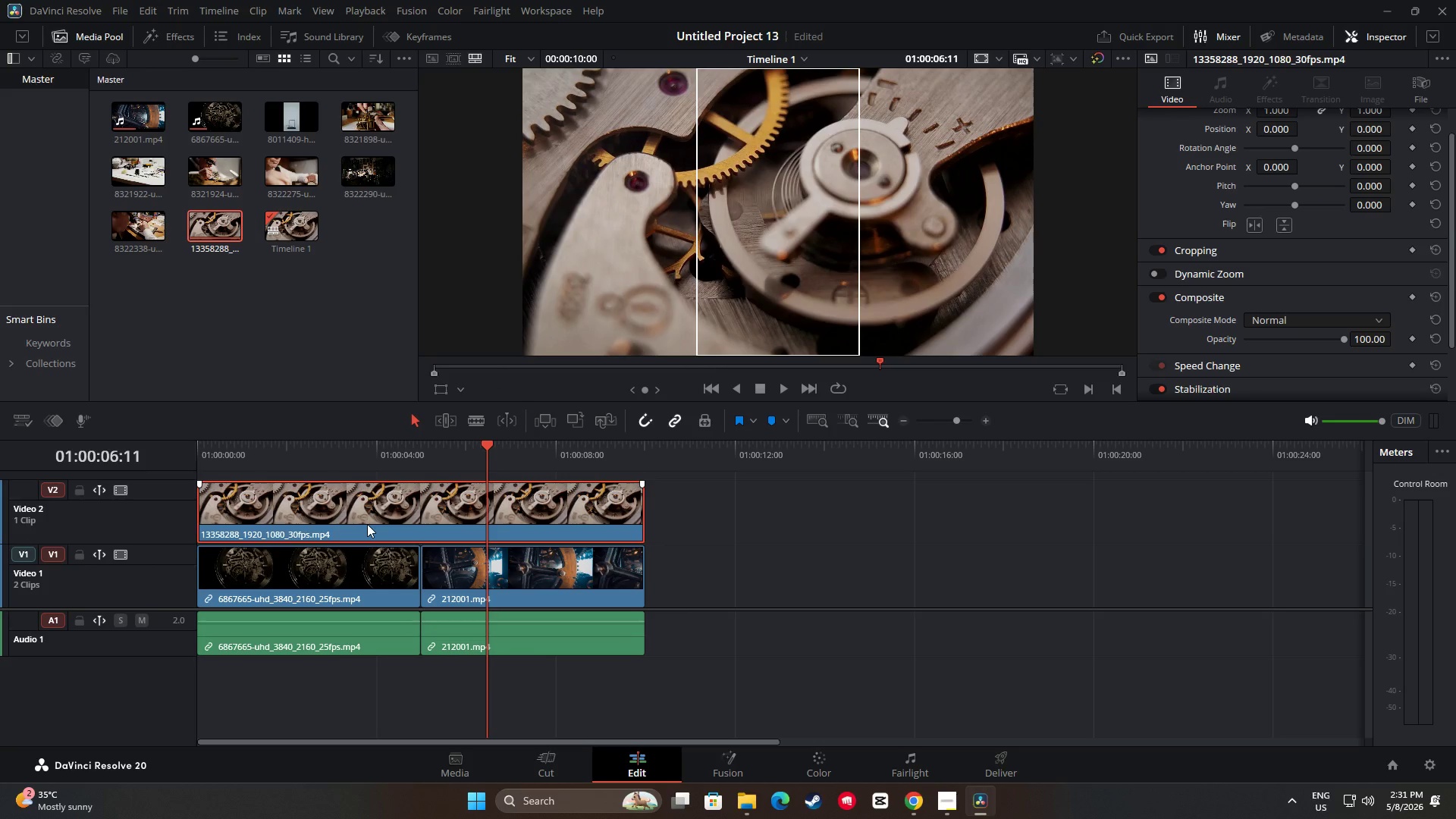 
key(Delete)
 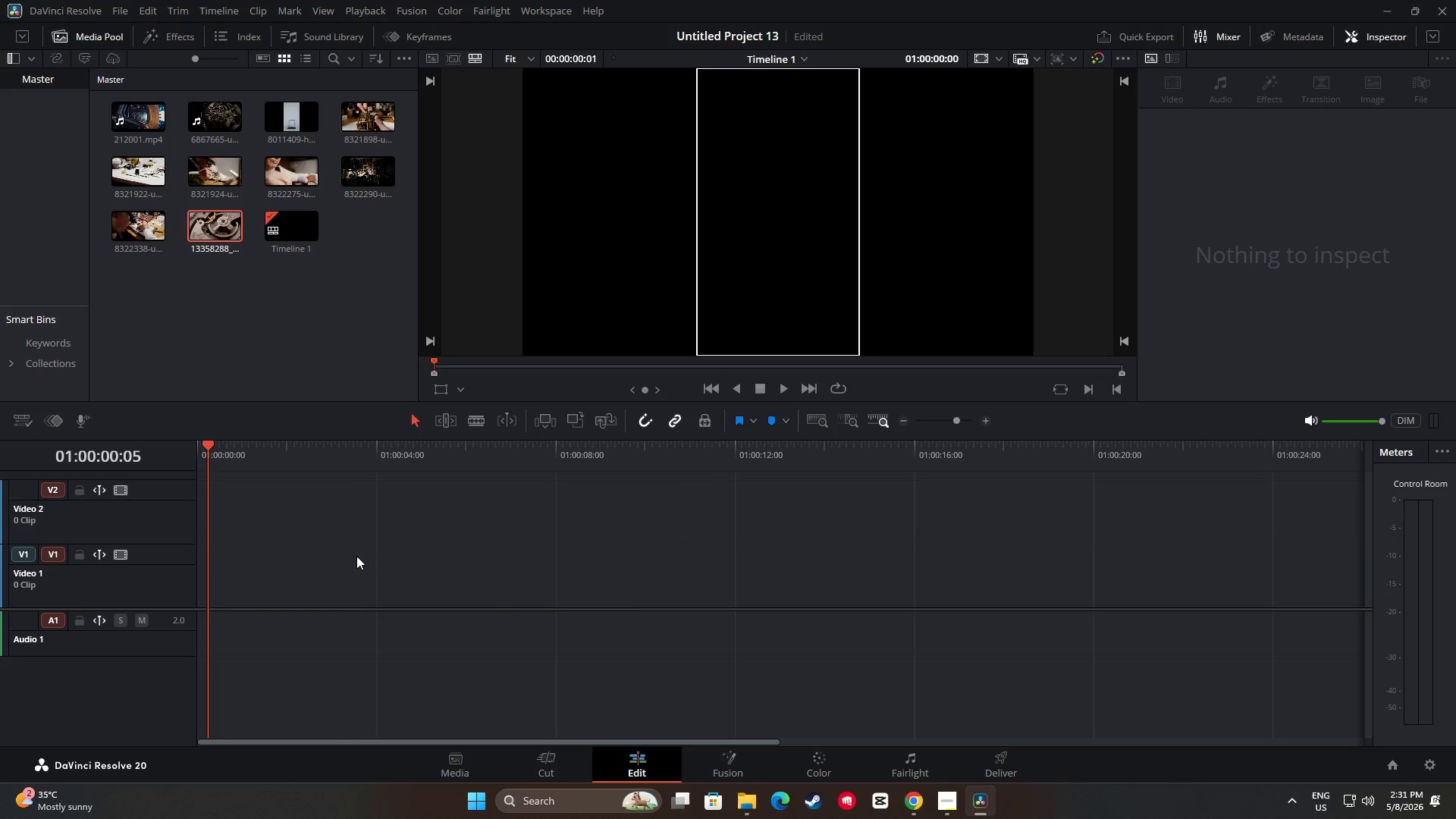 
left_click([343, 585])
 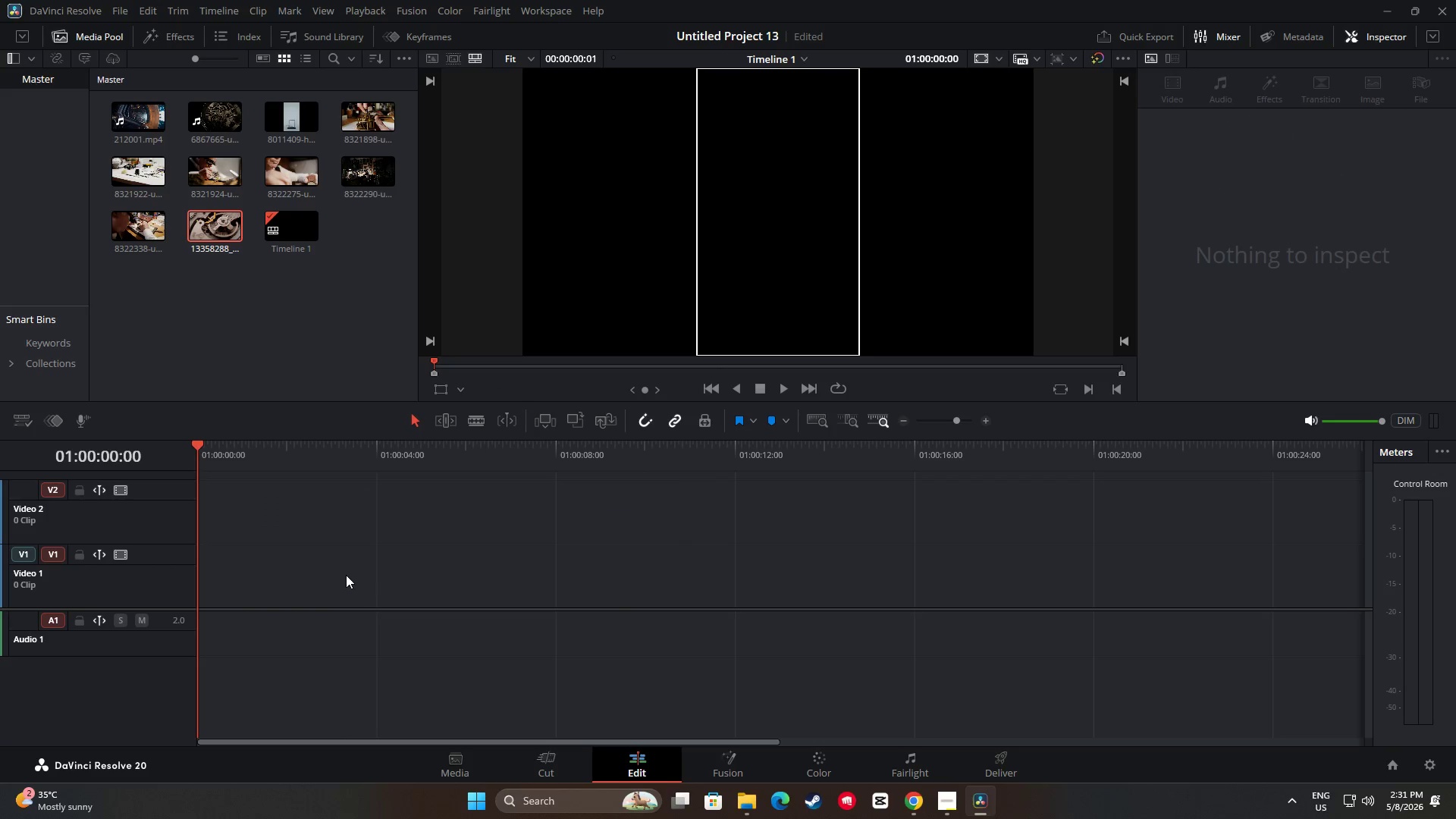 
key(Control+Z)
 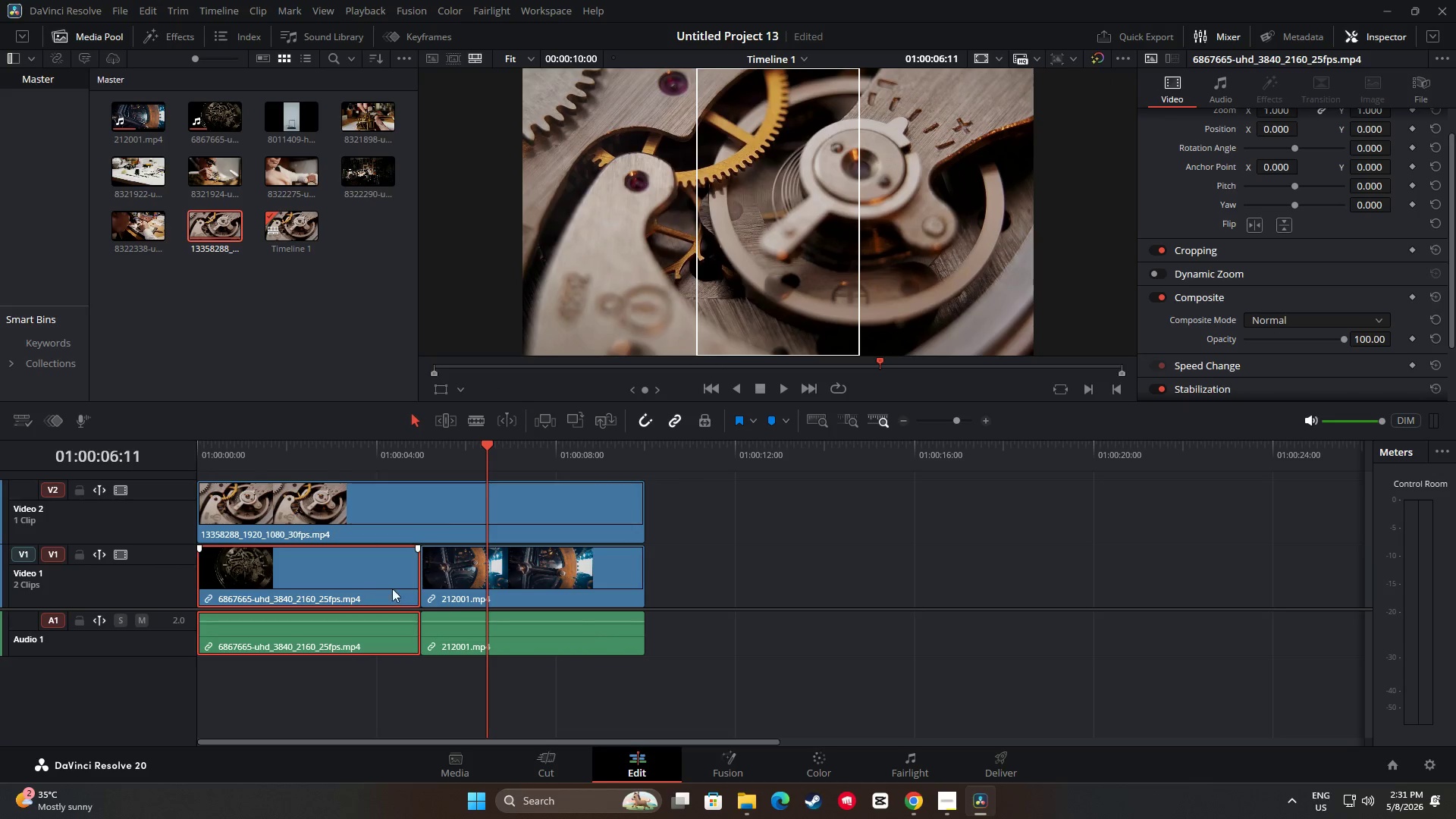 
double_click([366, 577])
 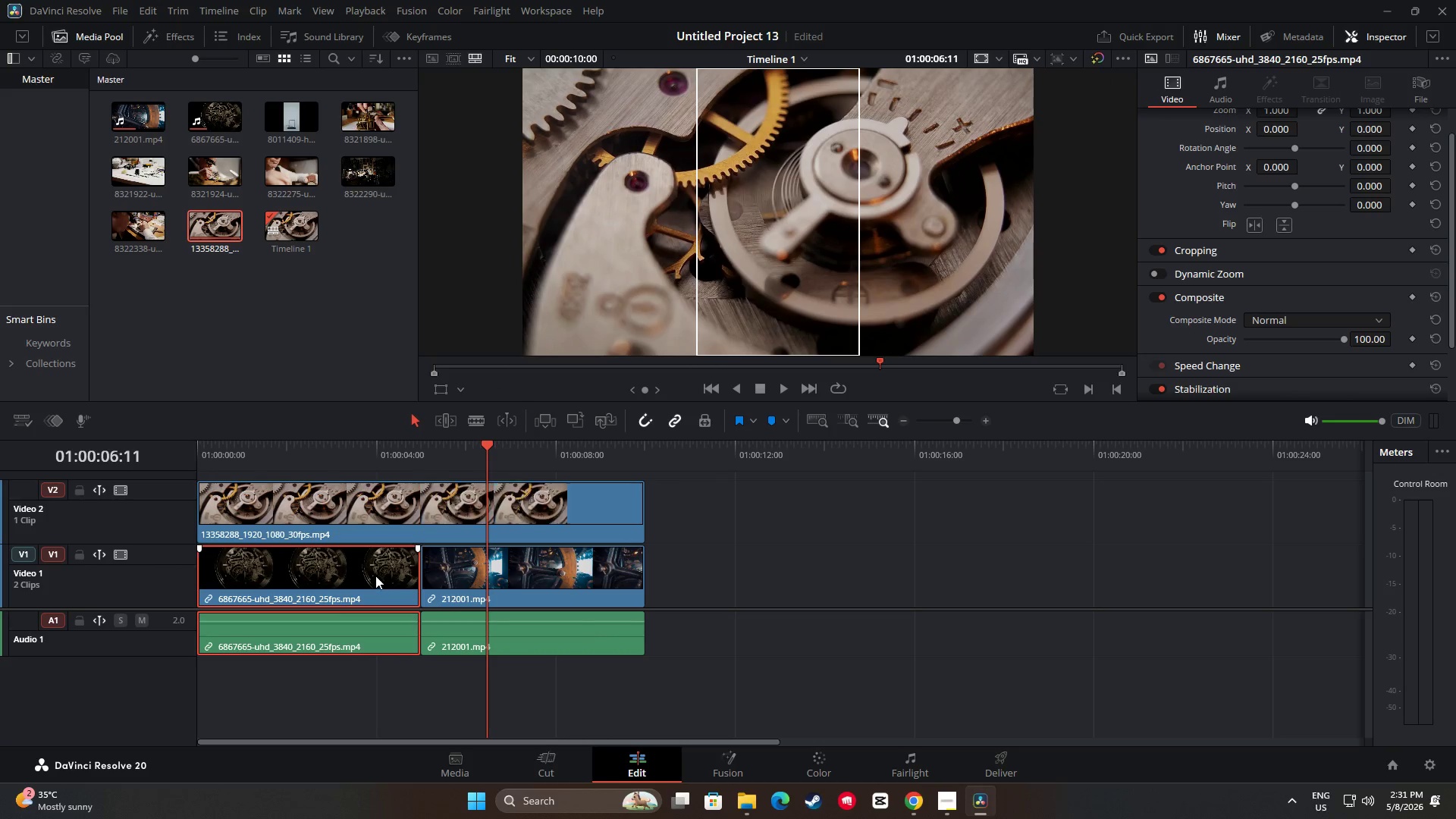 
key(Backspace)
 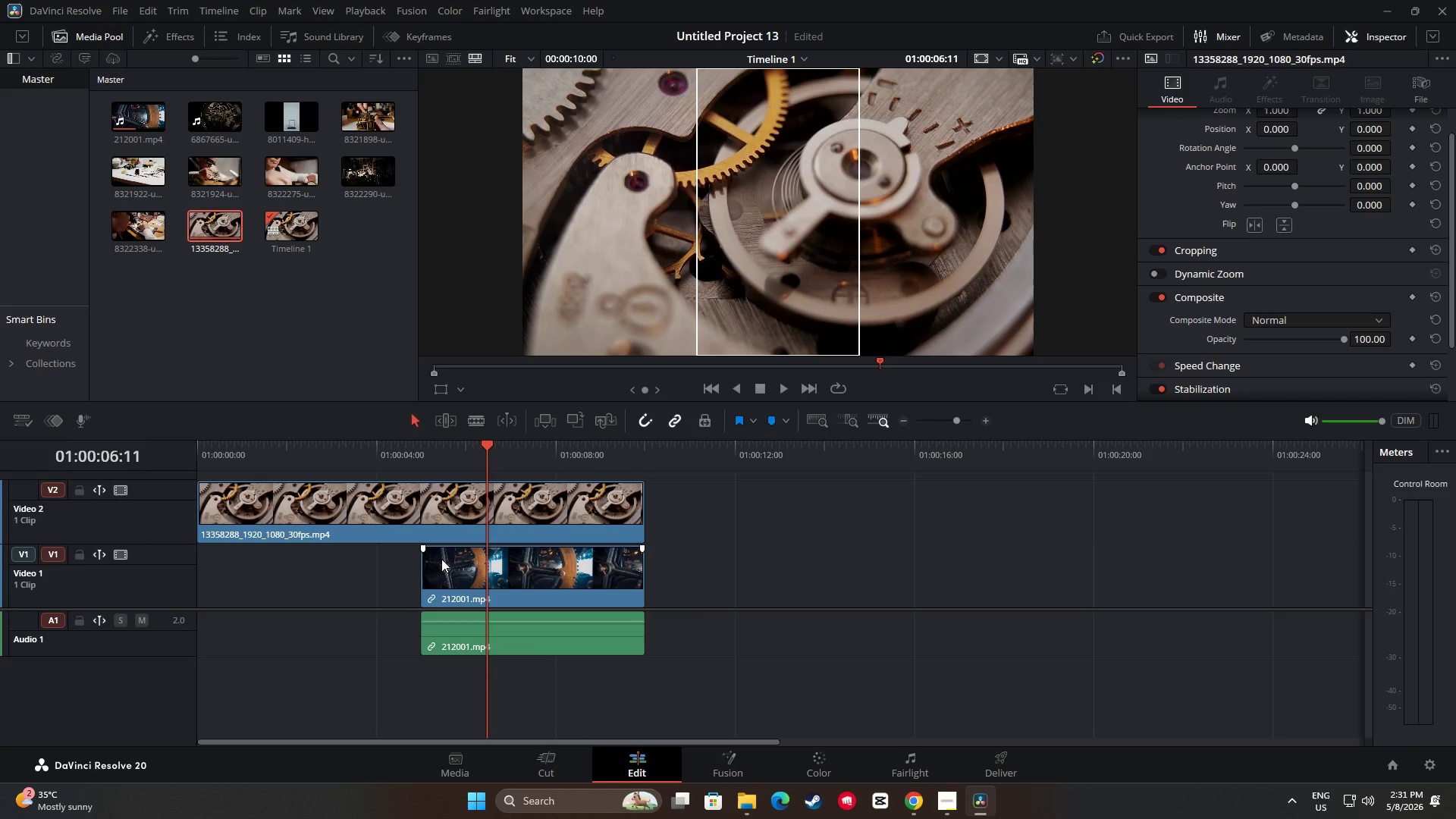 
left_click_drag(start_coordinate=[481, 573], to_coordinate=[243, 577])
 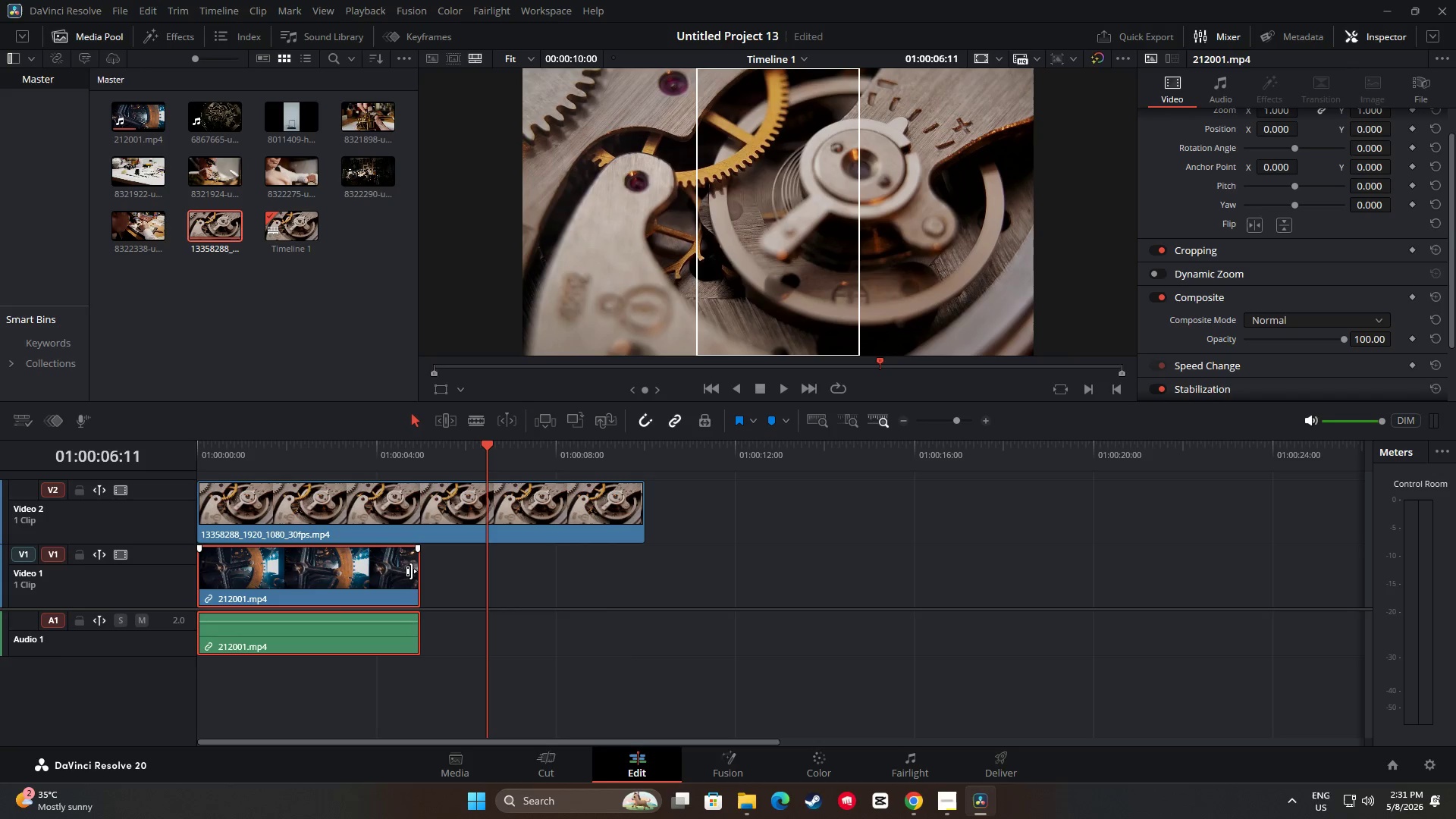 
left_click_drag(start_coordinate=[411, 571], to_coordinate=[477, 569])
 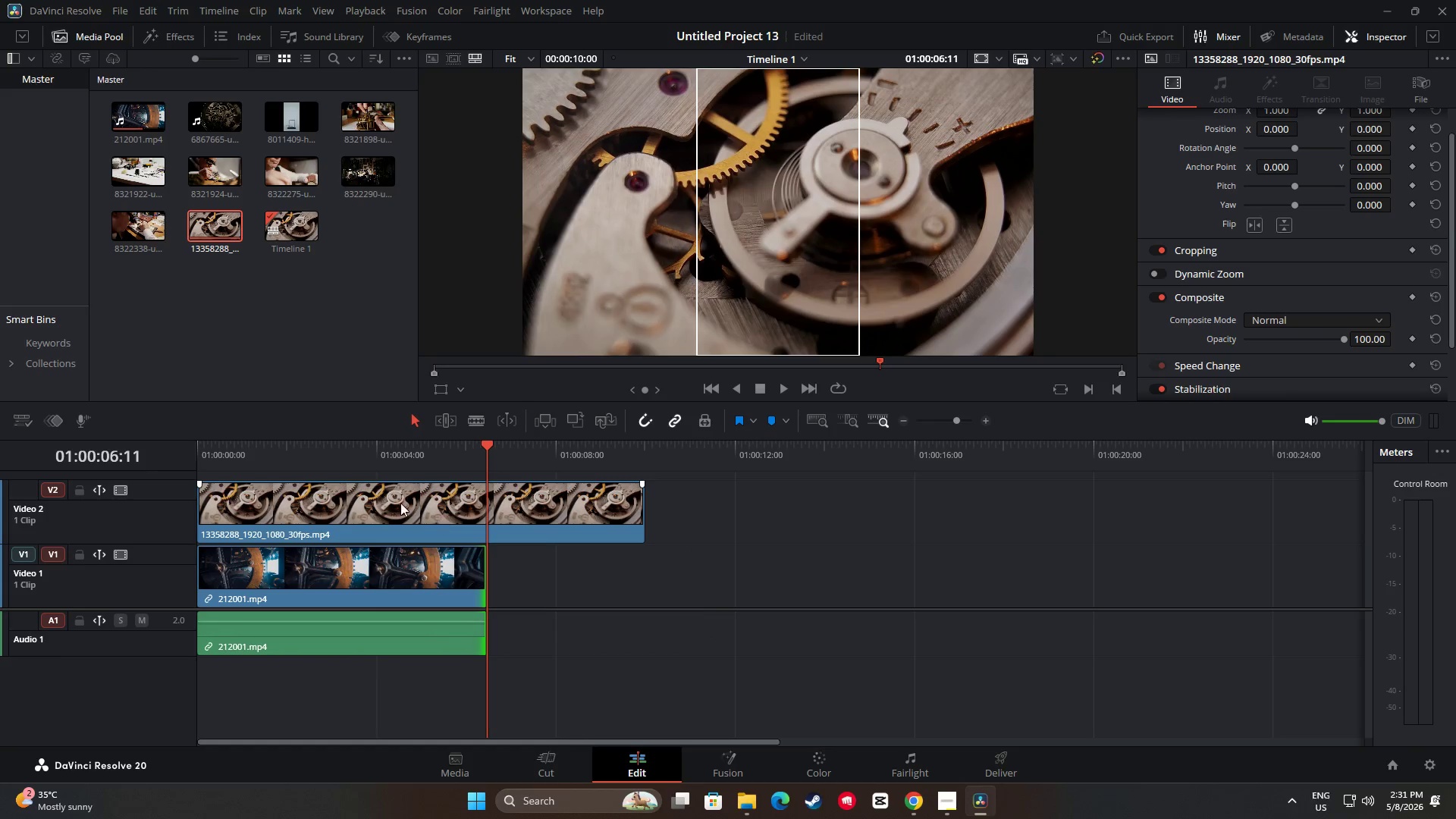 
left_click_drag(start_coordinate=[403, 505], to_coordinate=[700, 595])
 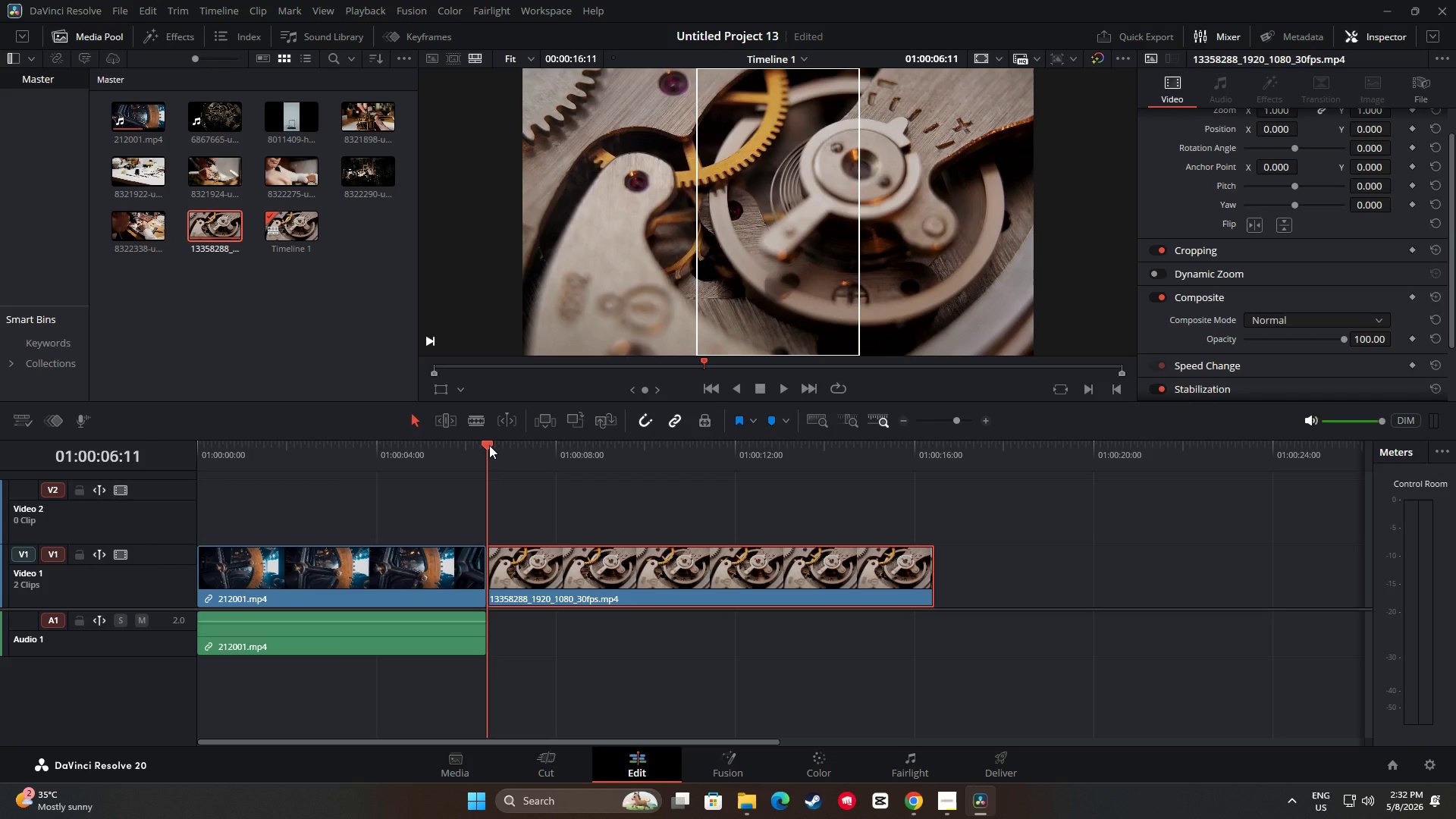 
wait(15.66)
 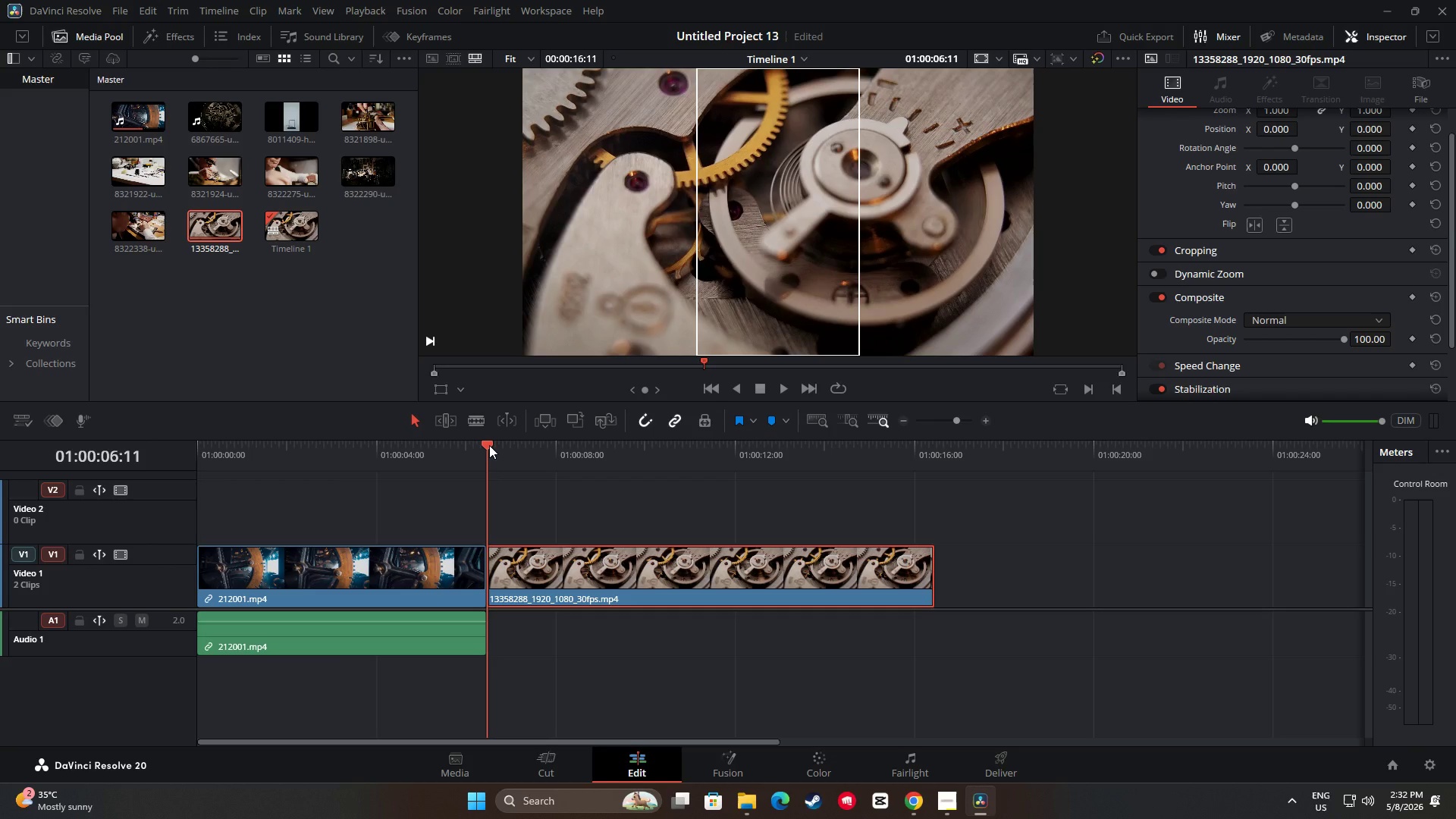 
left_click_drag(start_coordinate=[484, 745], to_coordinate=[472, 745])
 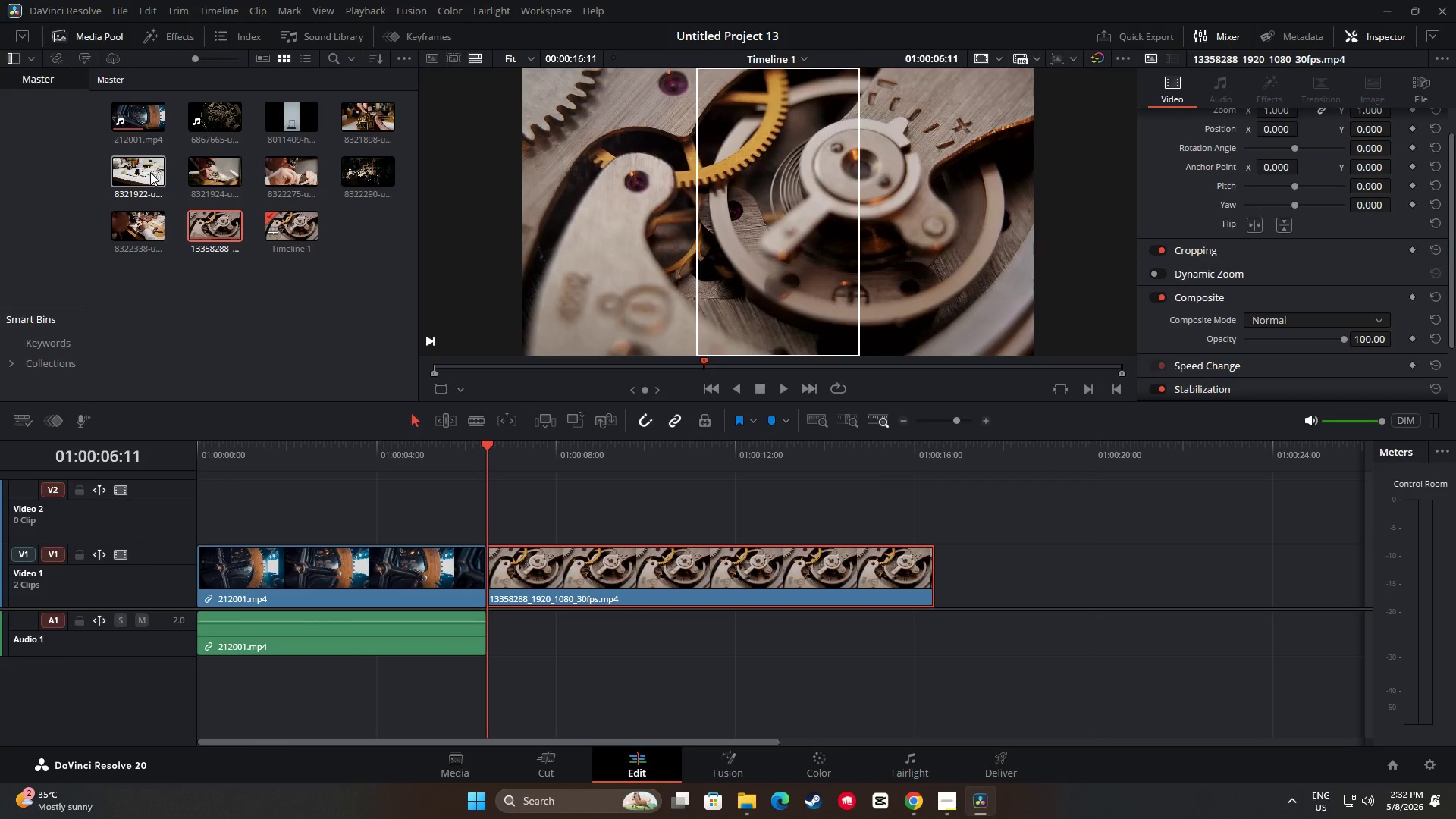 
mouse_move([296, 174])
 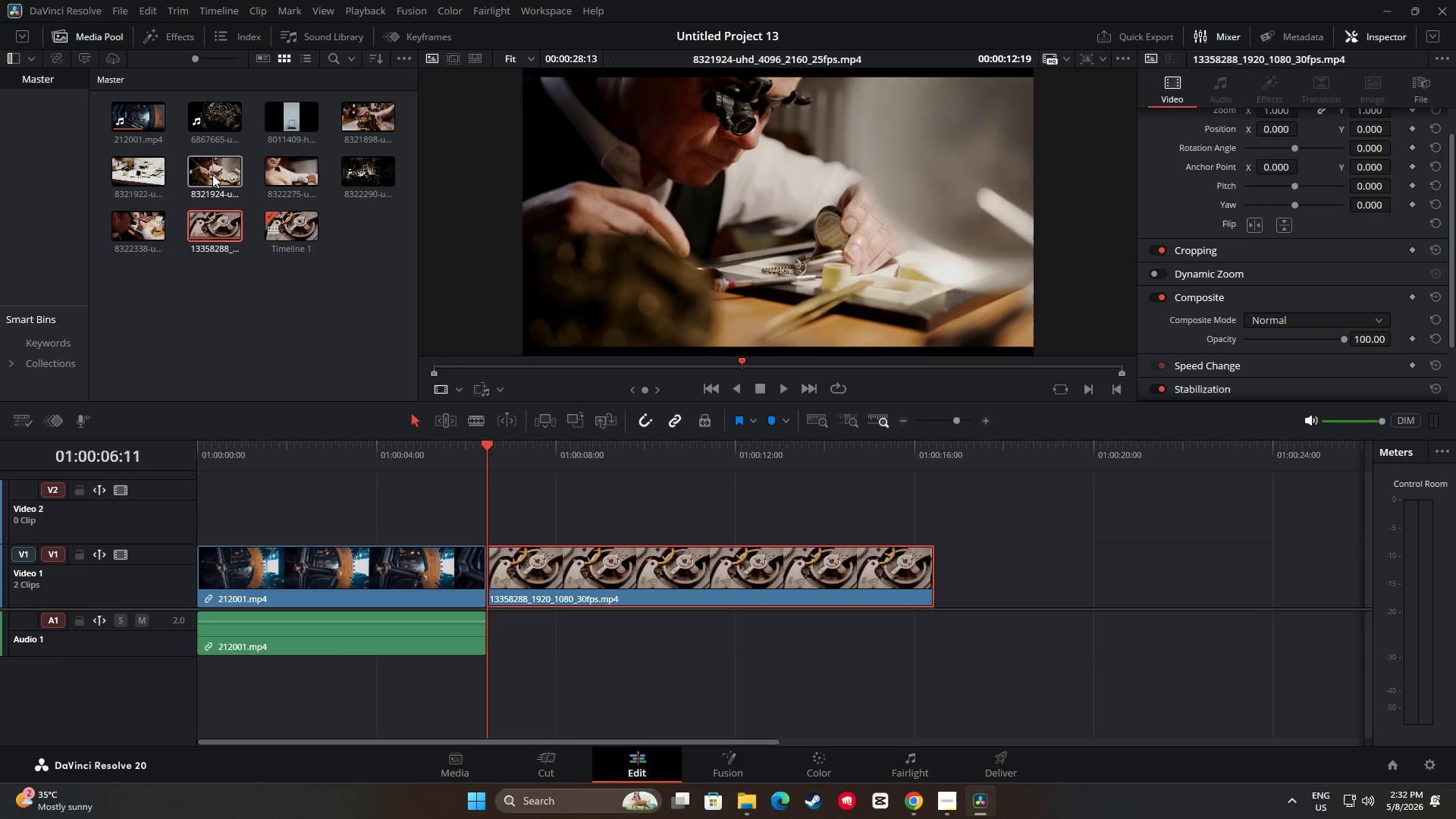 
wait(20.79)
 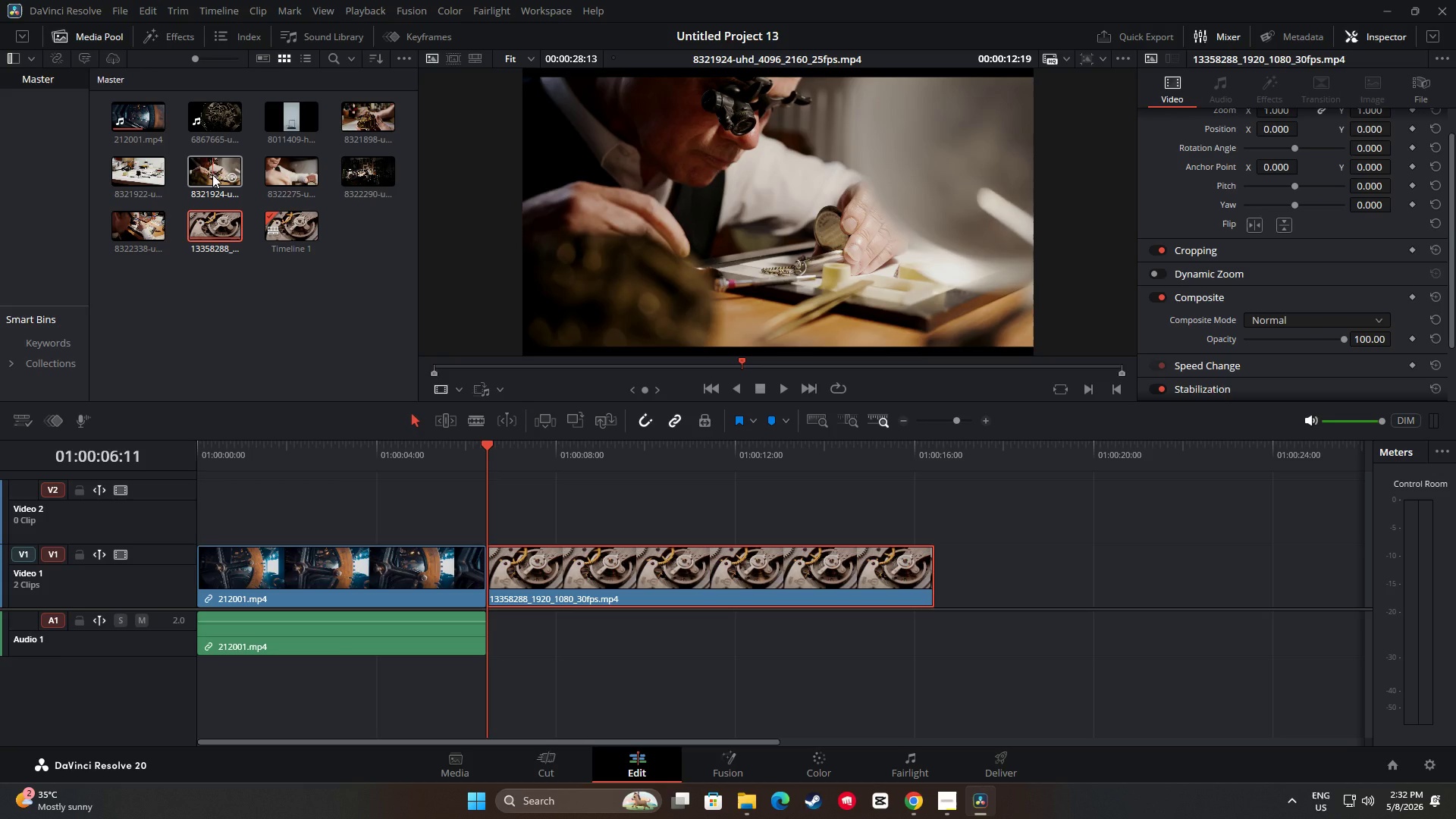 
left_click([244, 570])
 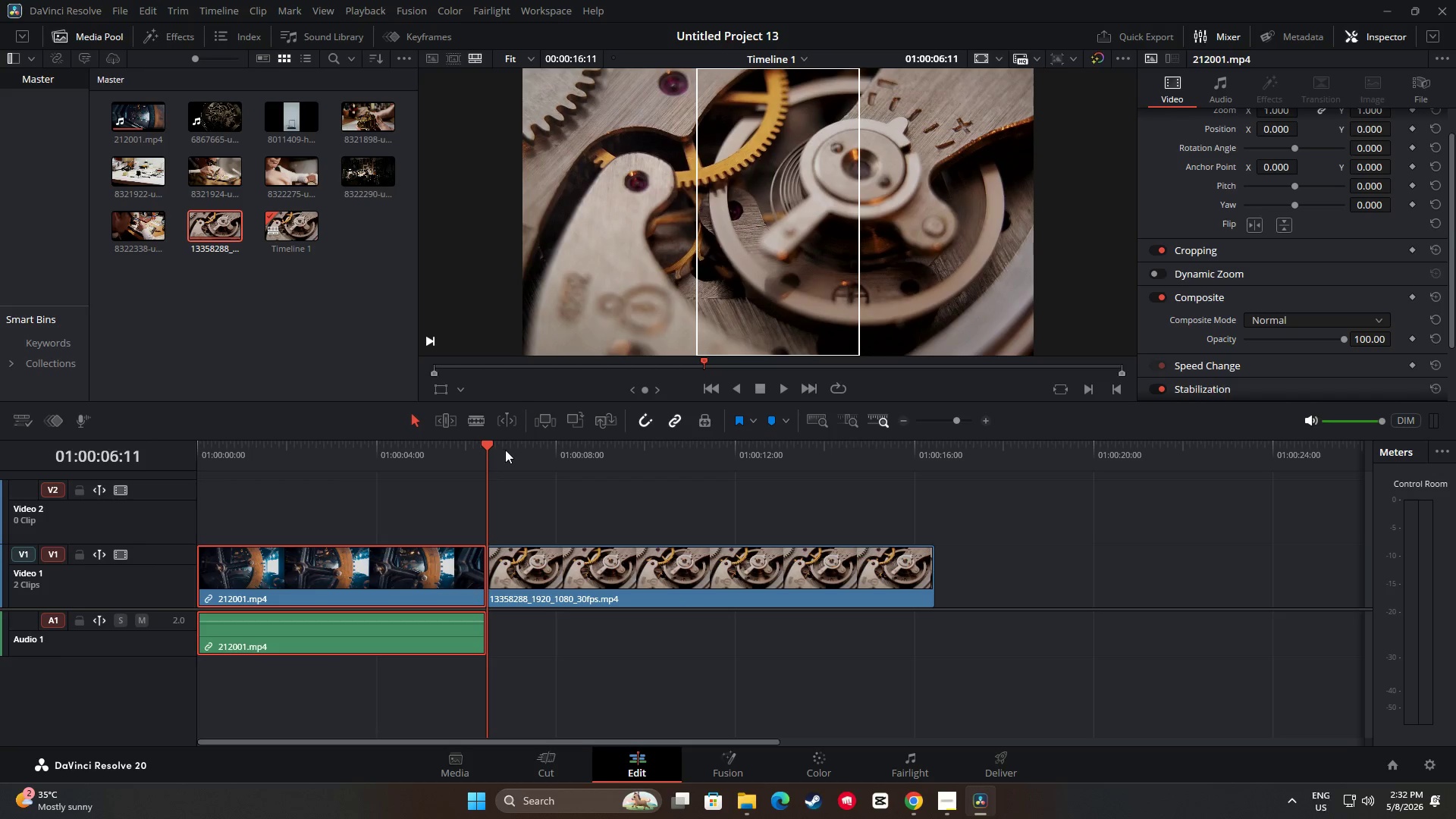 
left_click_drag(start_coordinate=[497, 448], to_coordinate=[703, 535])
 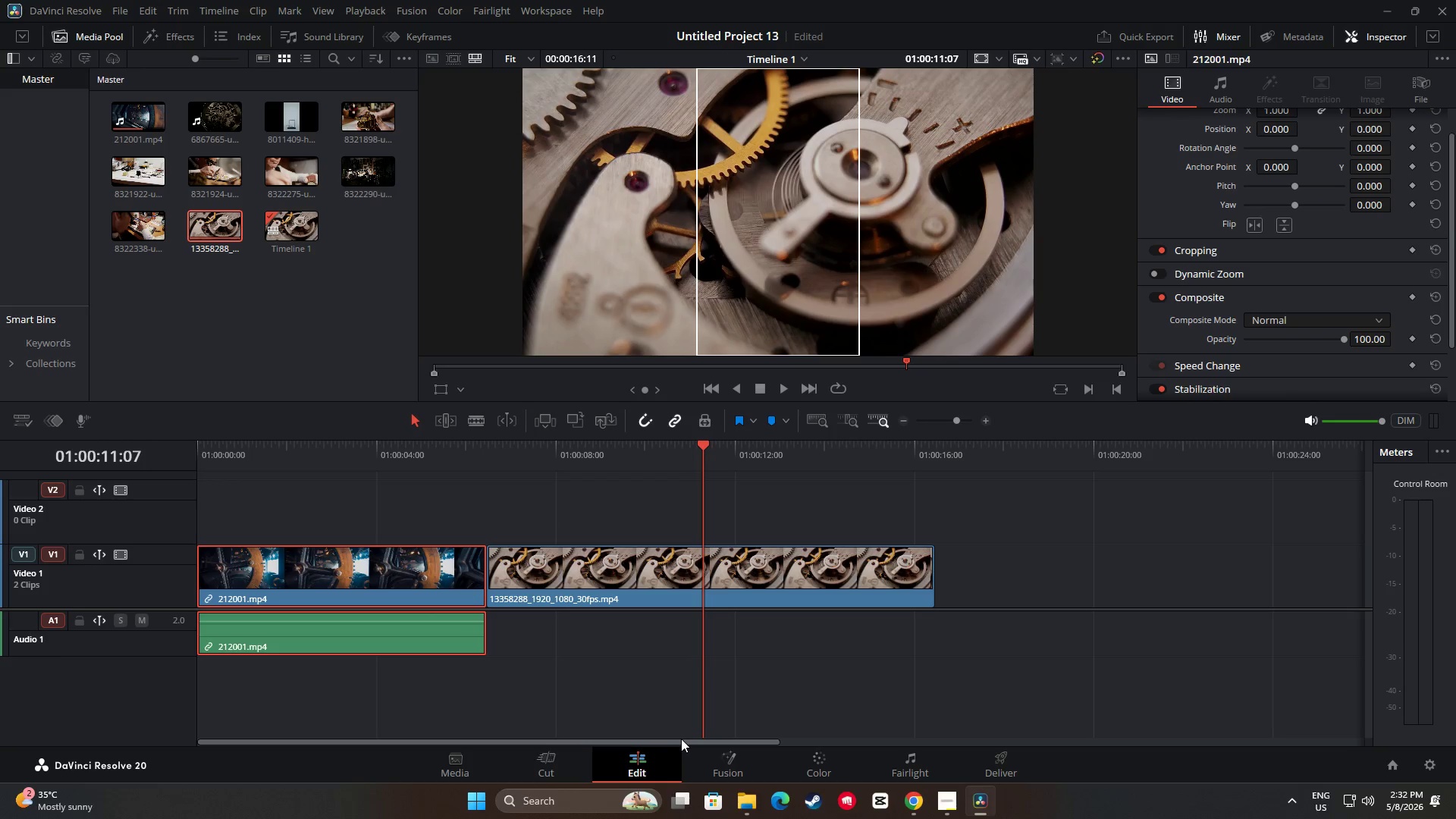 
left_click_drag(start_coordinate=[689, 740], to_coordinate=[860, 741])
 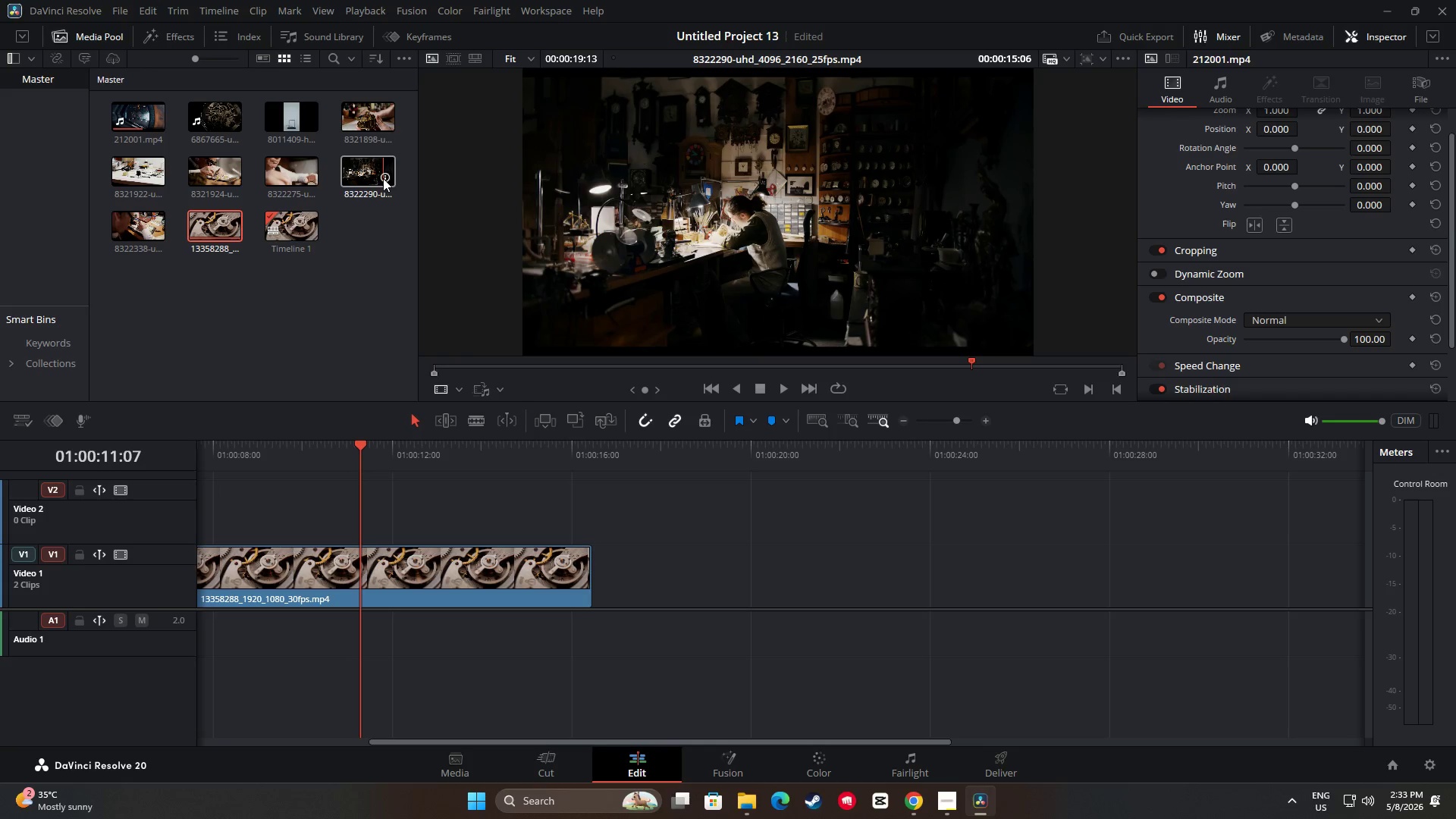 
wait(10.11)
 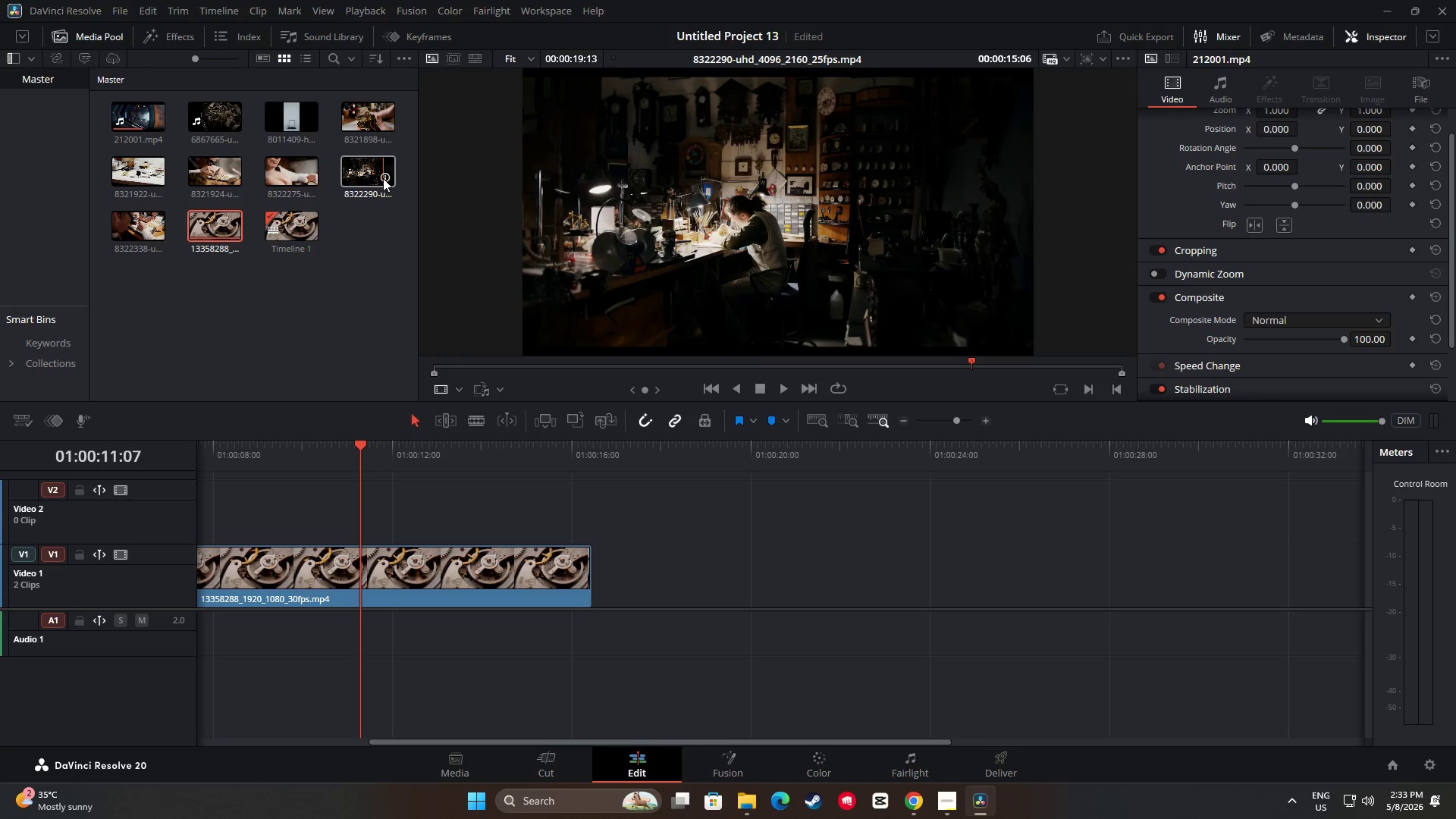 
left_click([914, 812])
 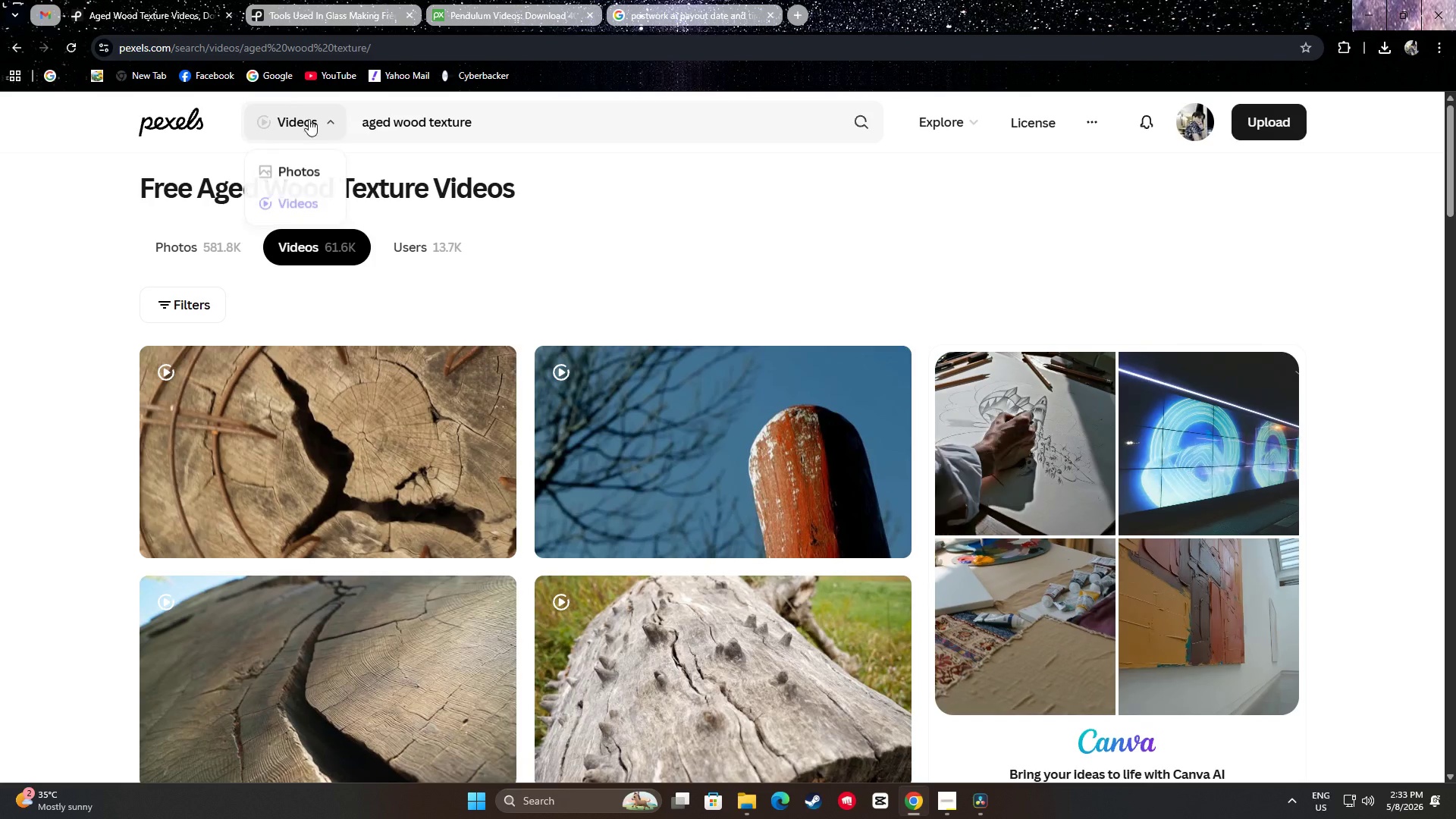 
left_click([13, 44])
 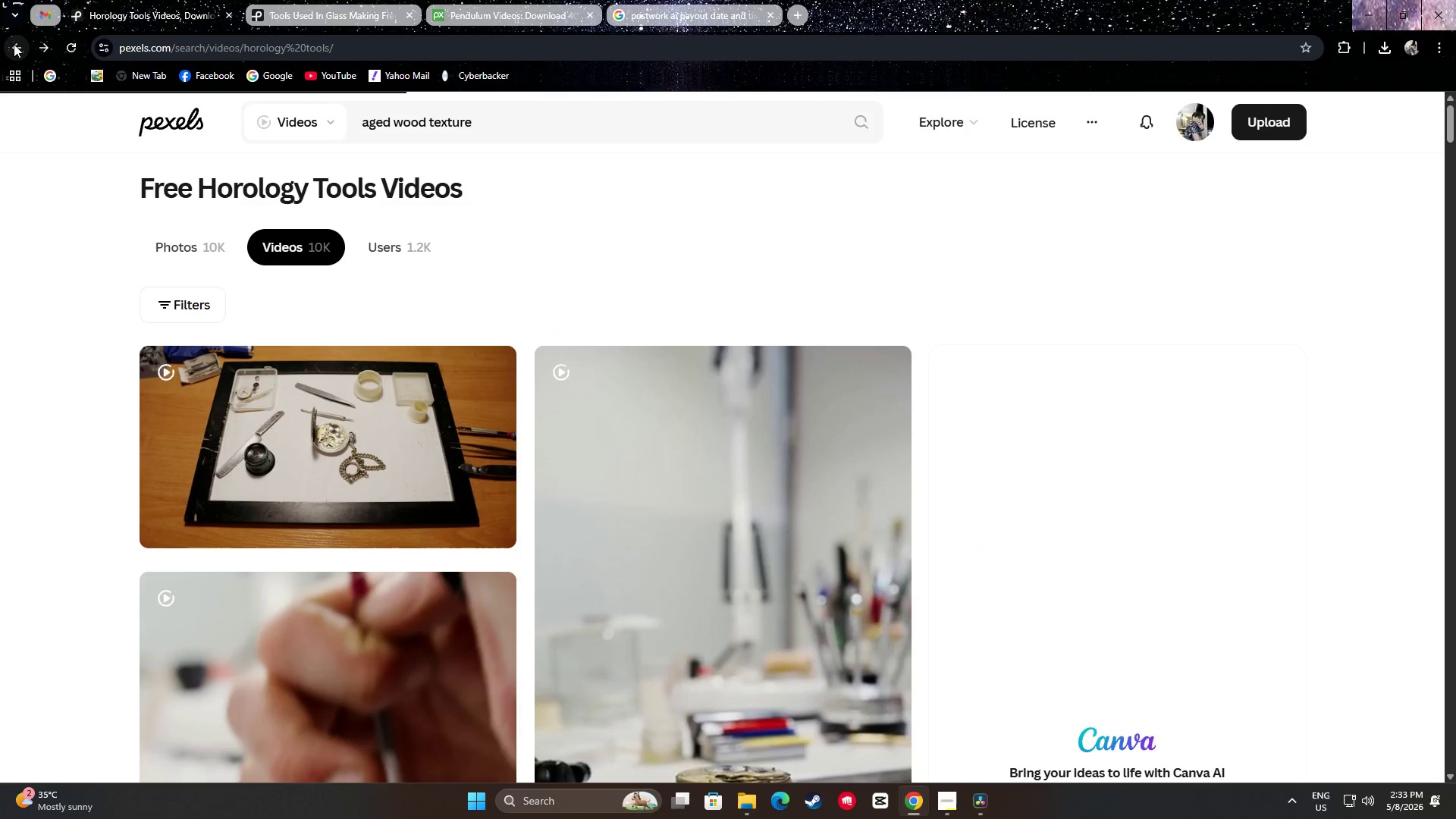 
left_click([14, 44])
 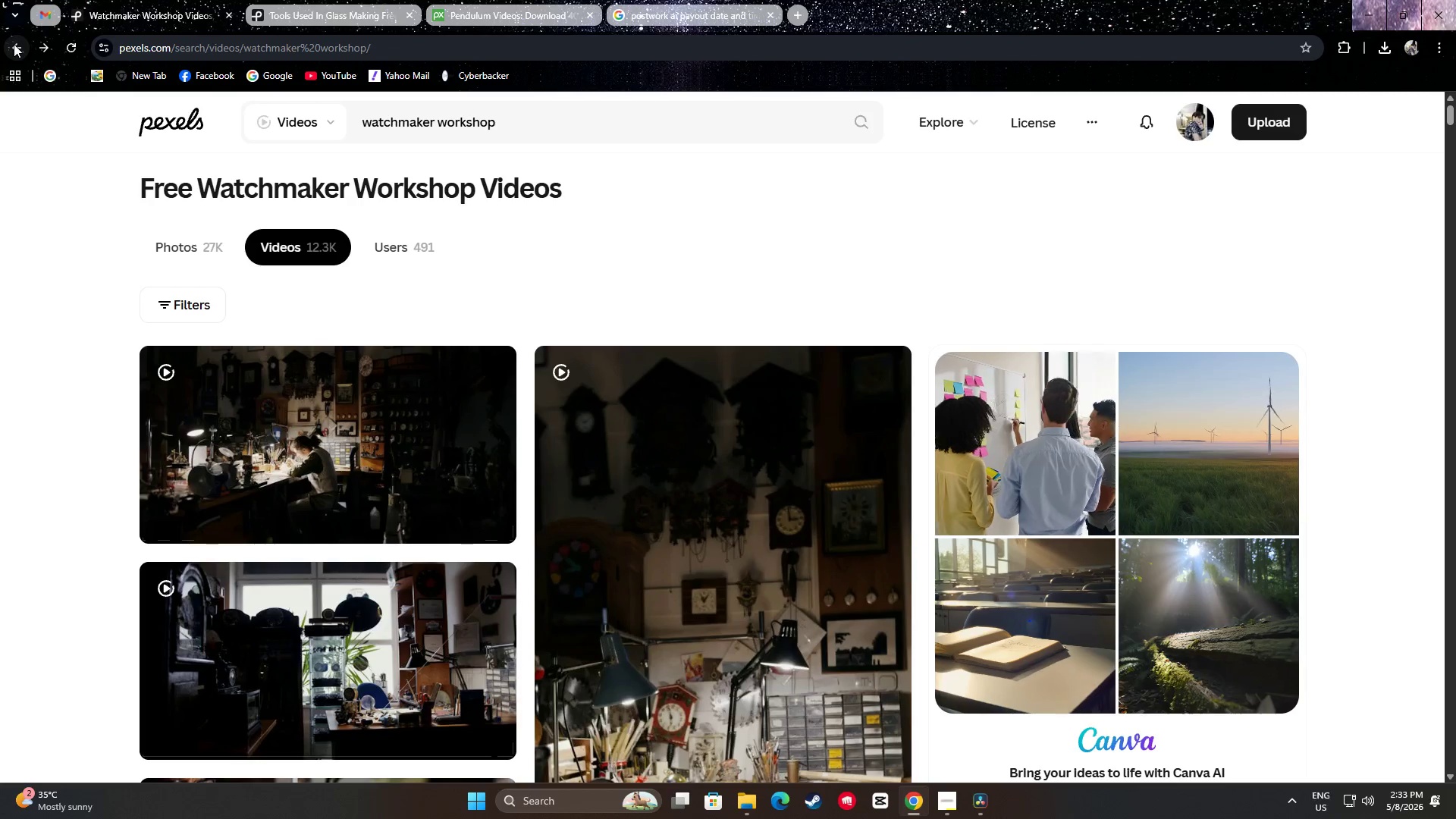 
scroll: coordinate [66, 380], scroll_direction: down, amount: 5.0
 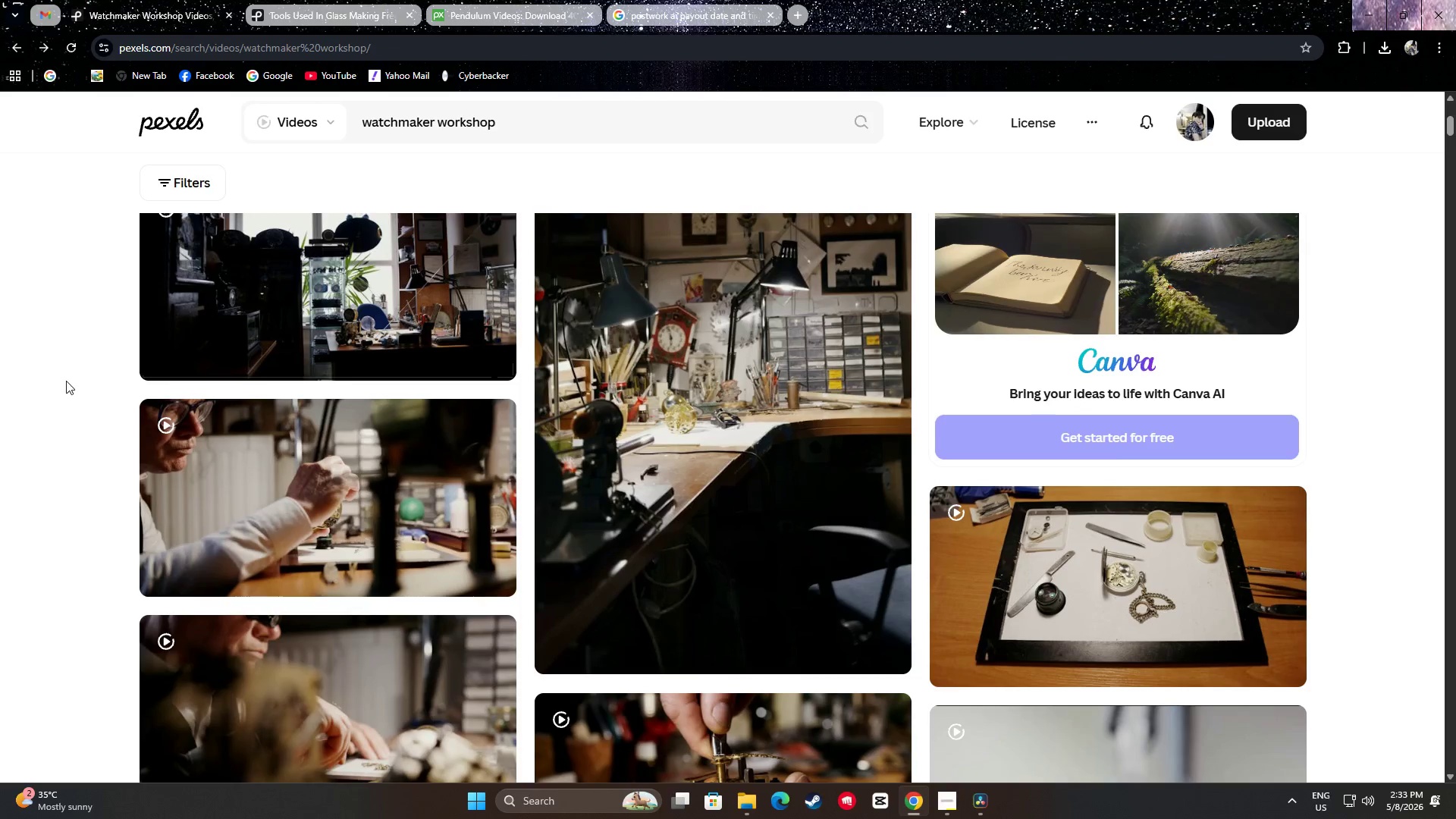 
scroll: coordinate [67, 377], scroll_direction: up, amount: 1.0
 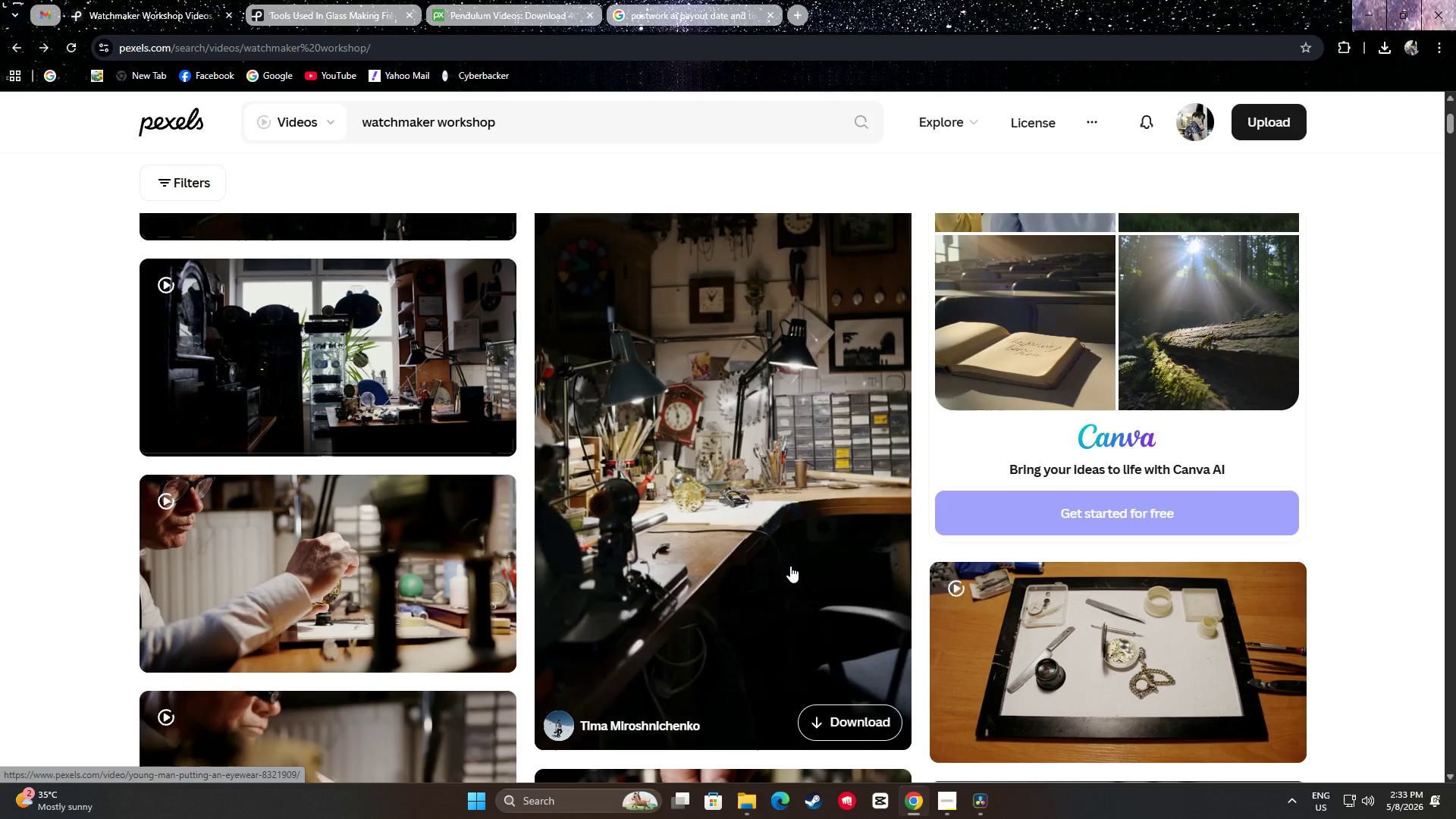 
wait(5.79)
 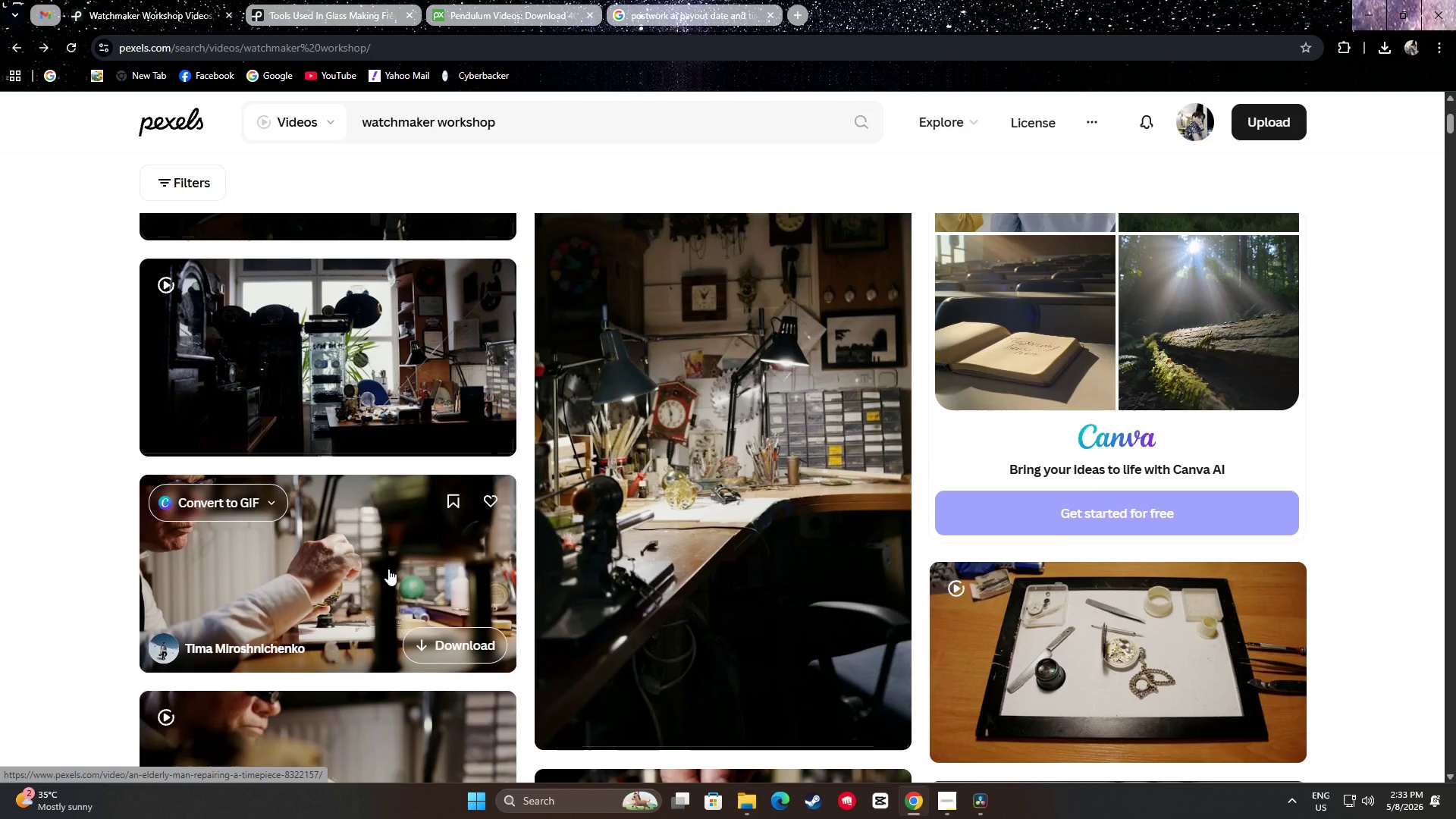 
scroll: coordinate [790, 566], scroll_direction: up, amount: 1.0
 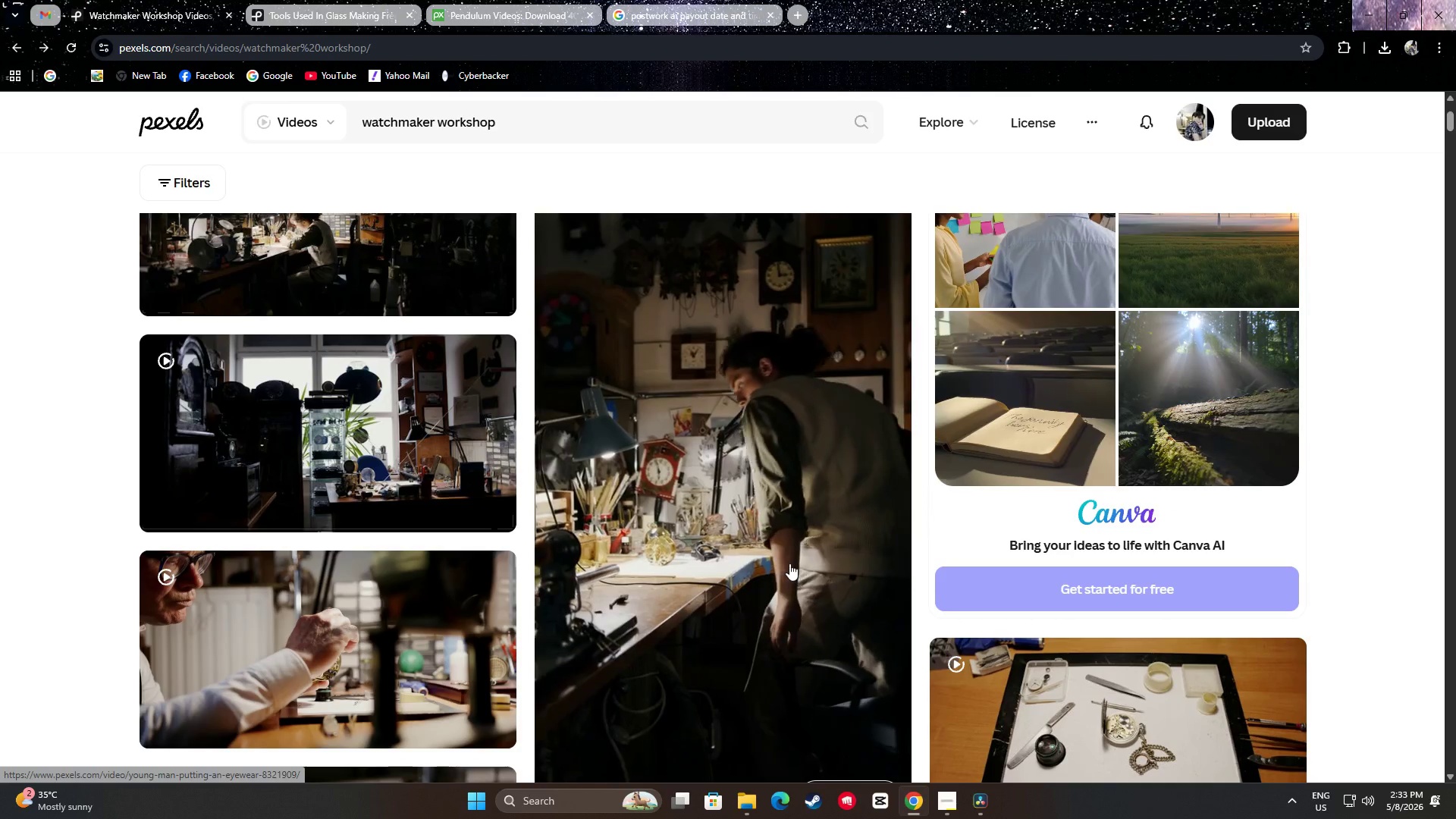 
scroll: coordinate [57, 448], scroll_direction: down, amount: 27.0
 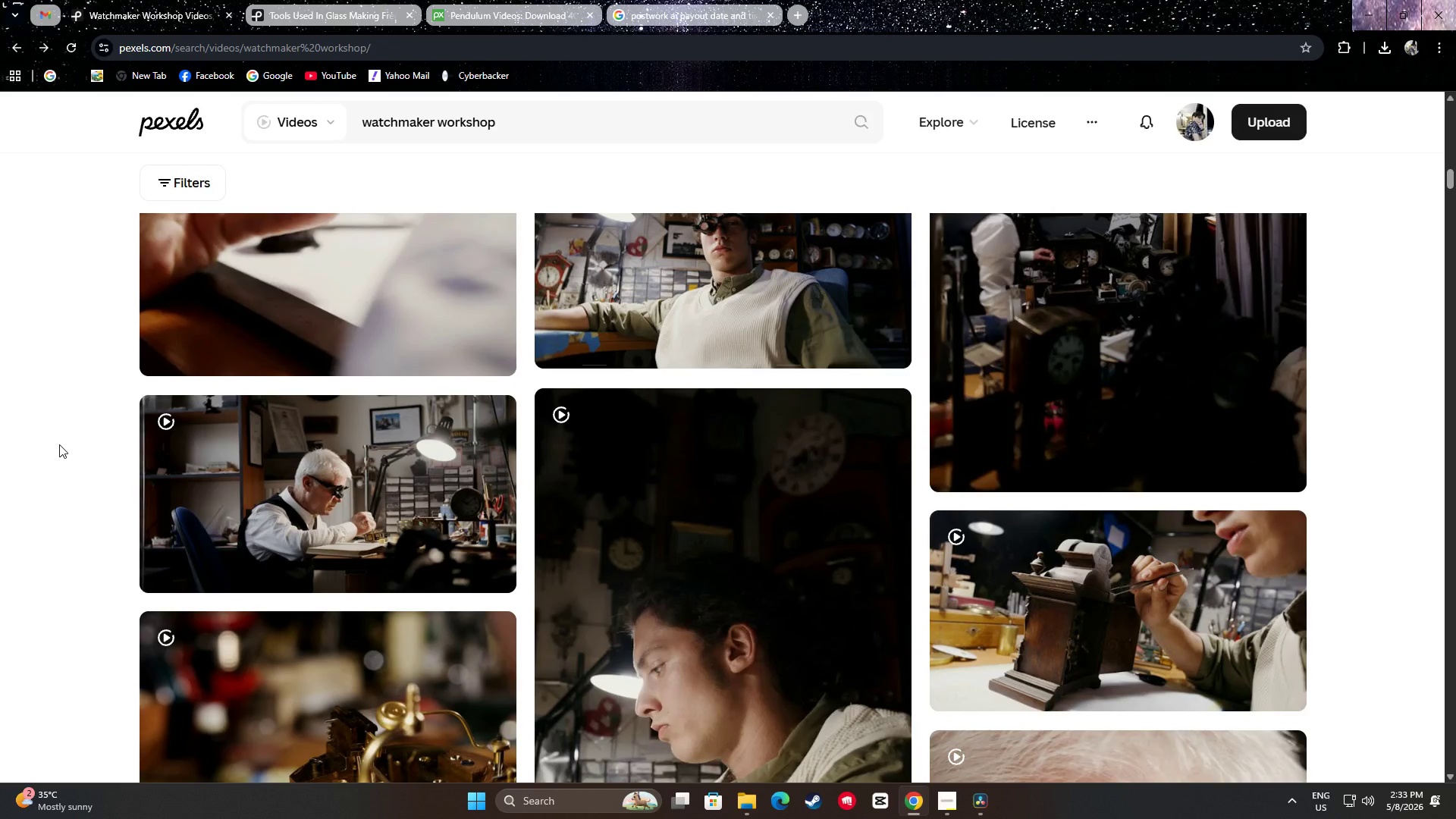 
scroll: coordinate [59, 444], scroll_direction: down, amount: 1.0
 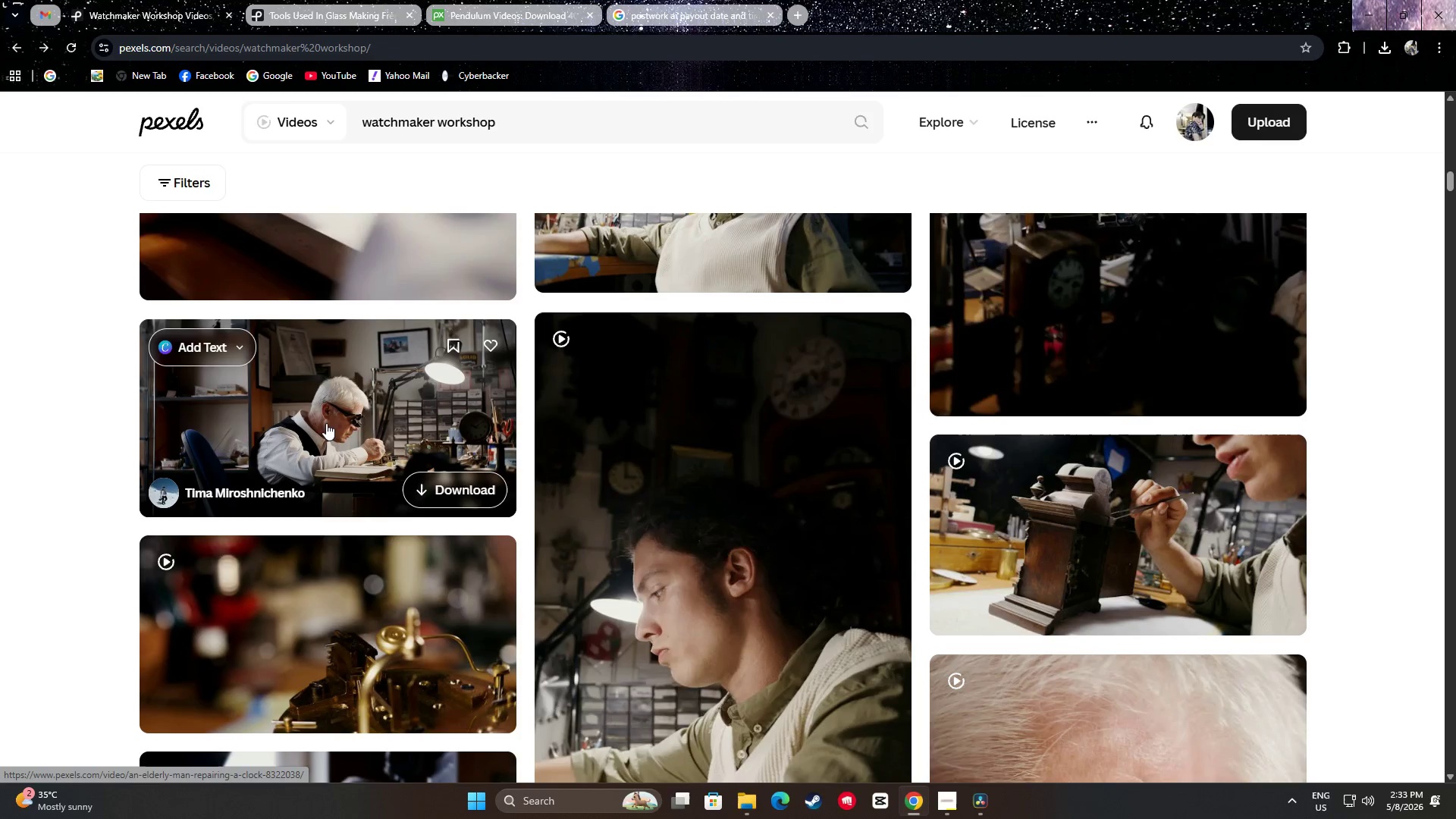 
wait(5.41)
 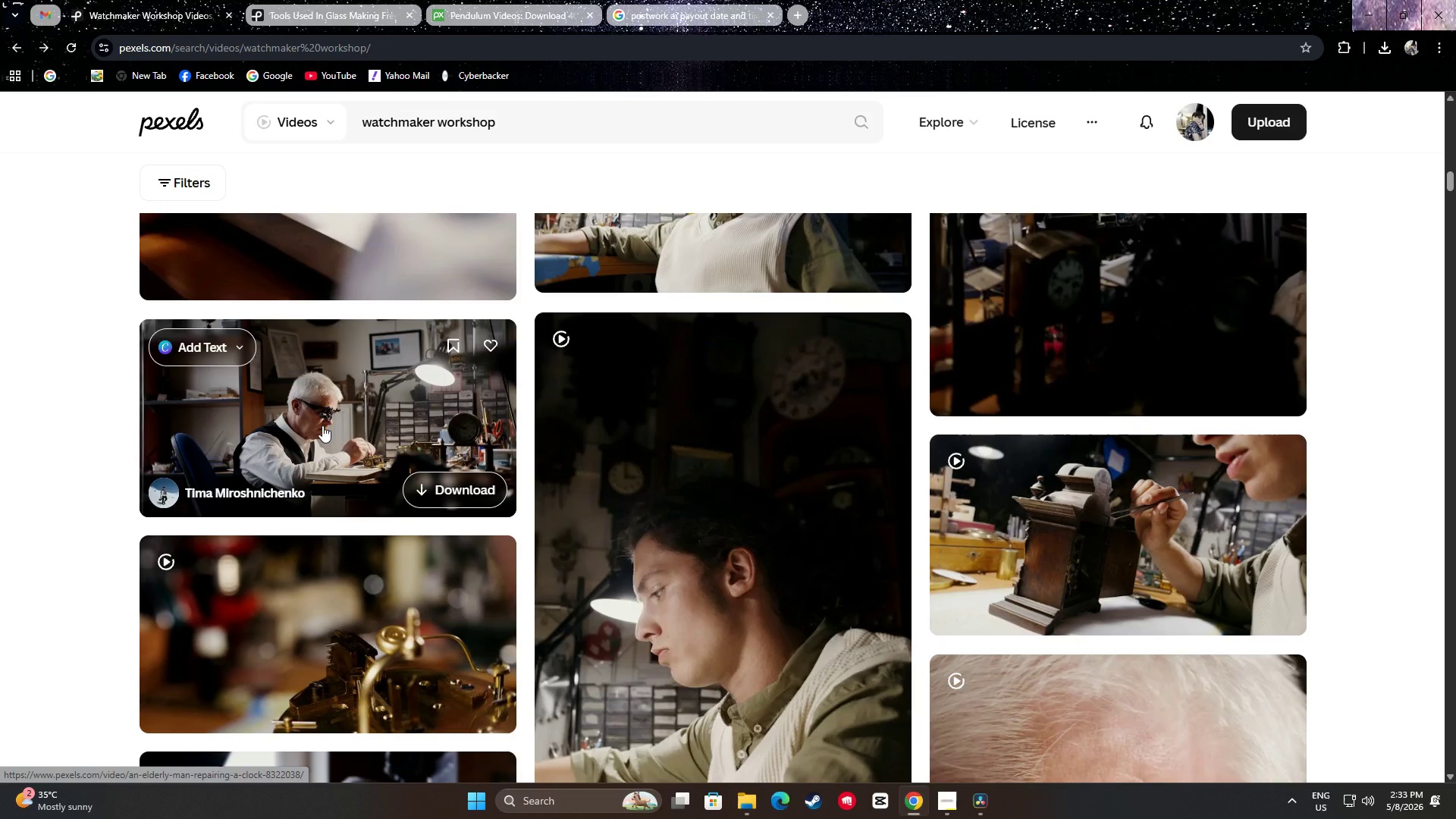 
scroll: coordinate [102, 439], scroll_direction: down, amount: 19.0
 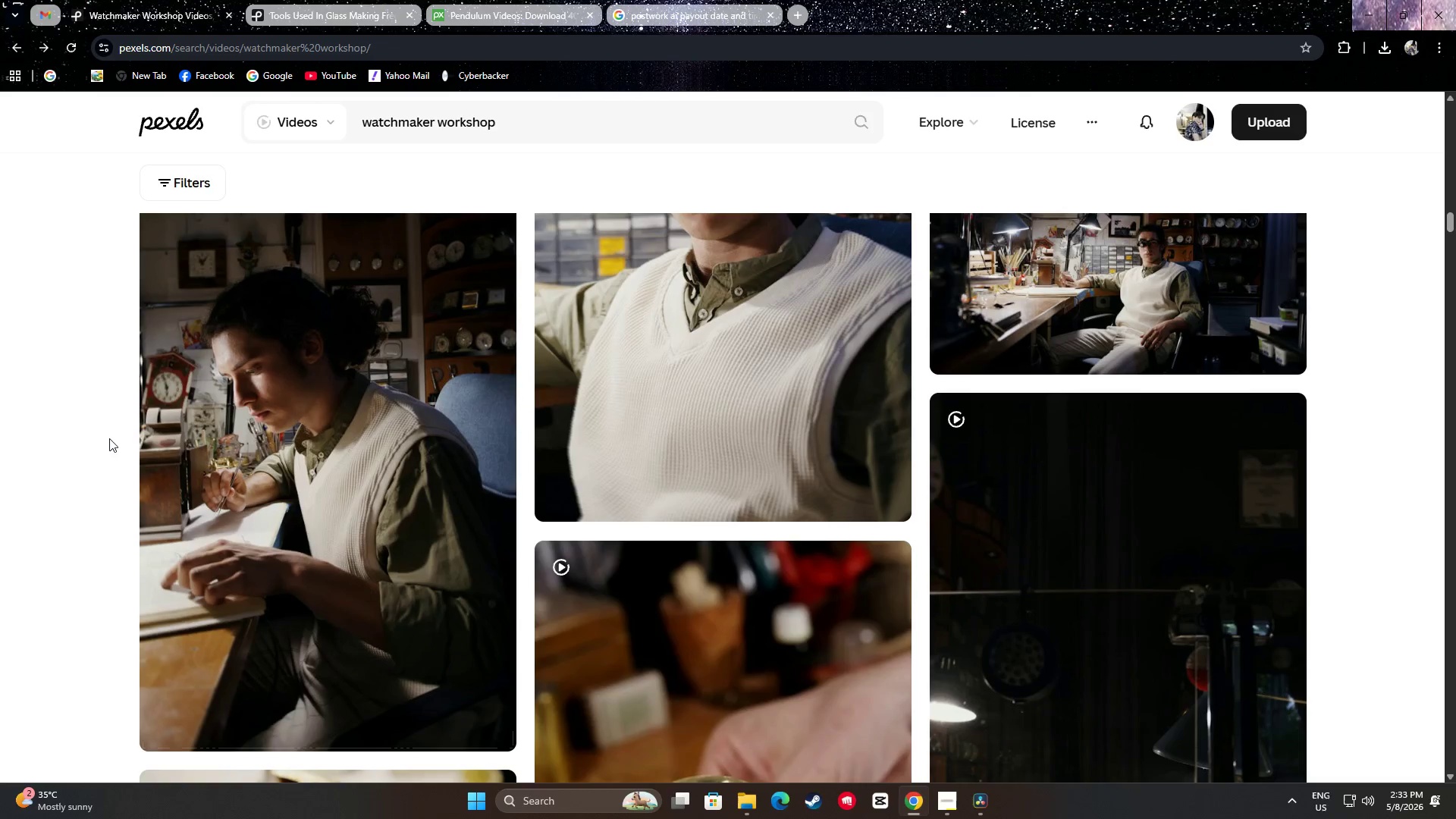 
scroll: coordinate [1052, 392], scroll_direction: up, amount: 6.0
 